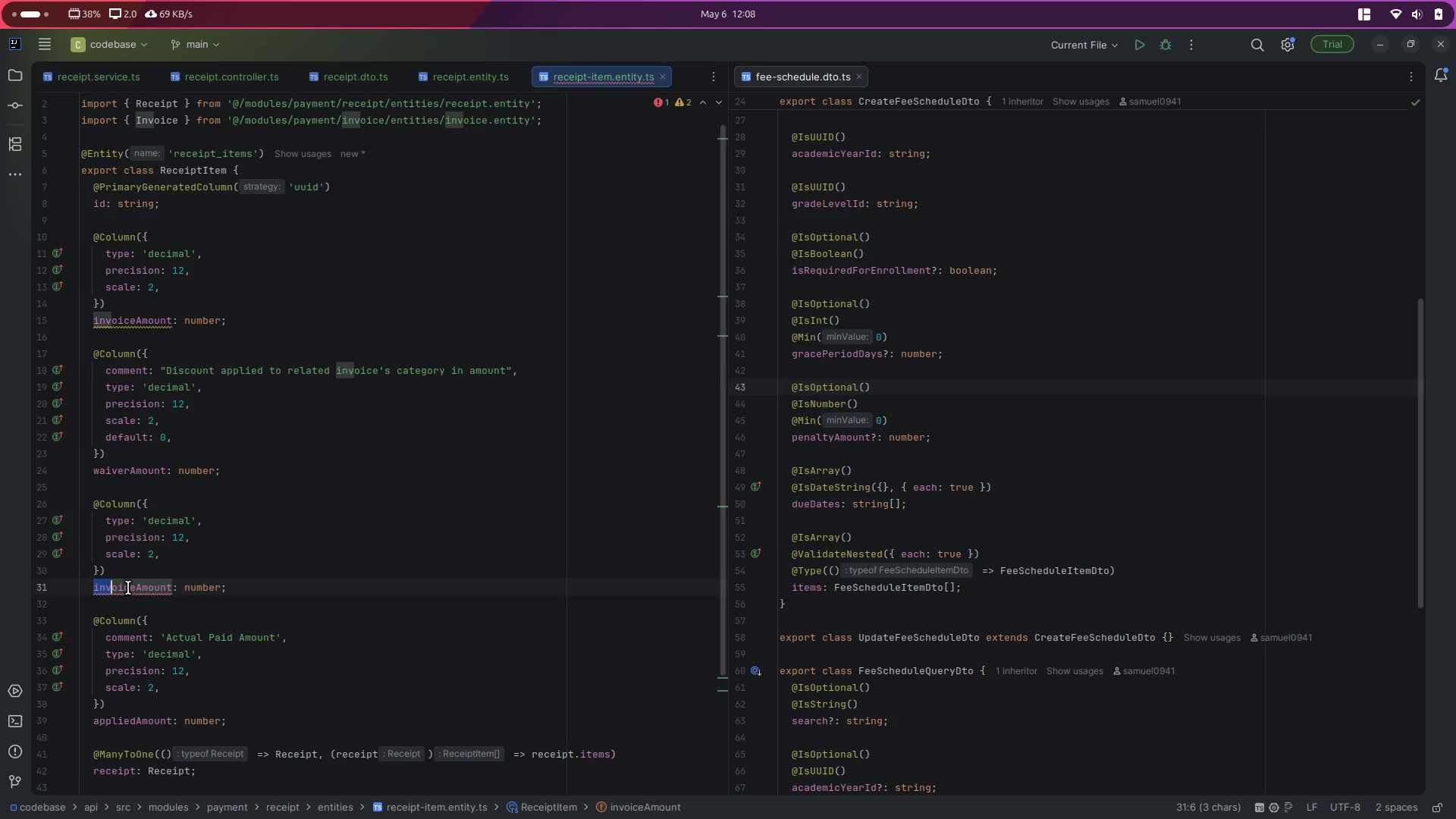 
key(Shift+ArrowRight)
 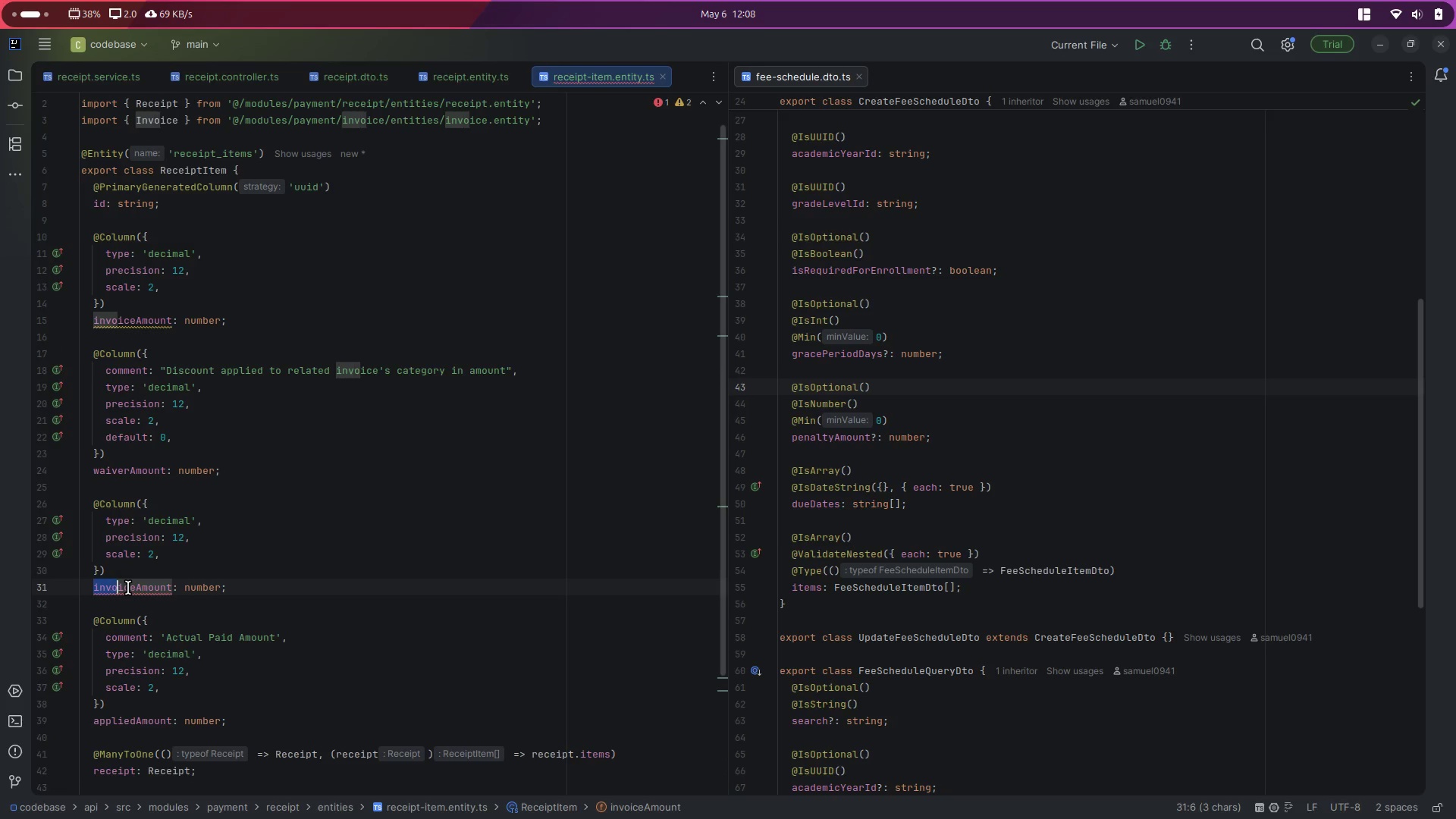 
key(Shift+ArrowRight)
 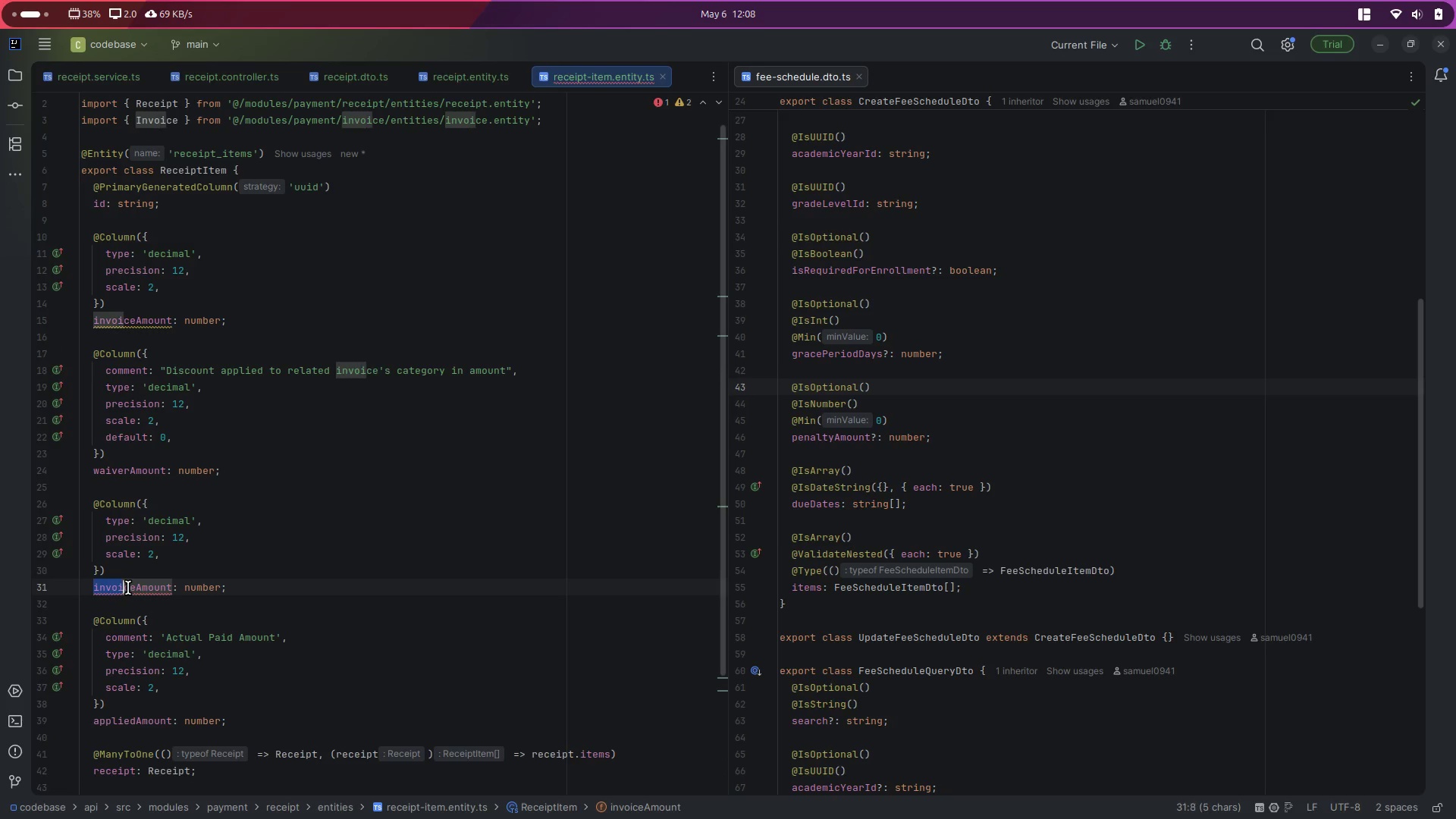 
key(Shift+ArrowRight)
 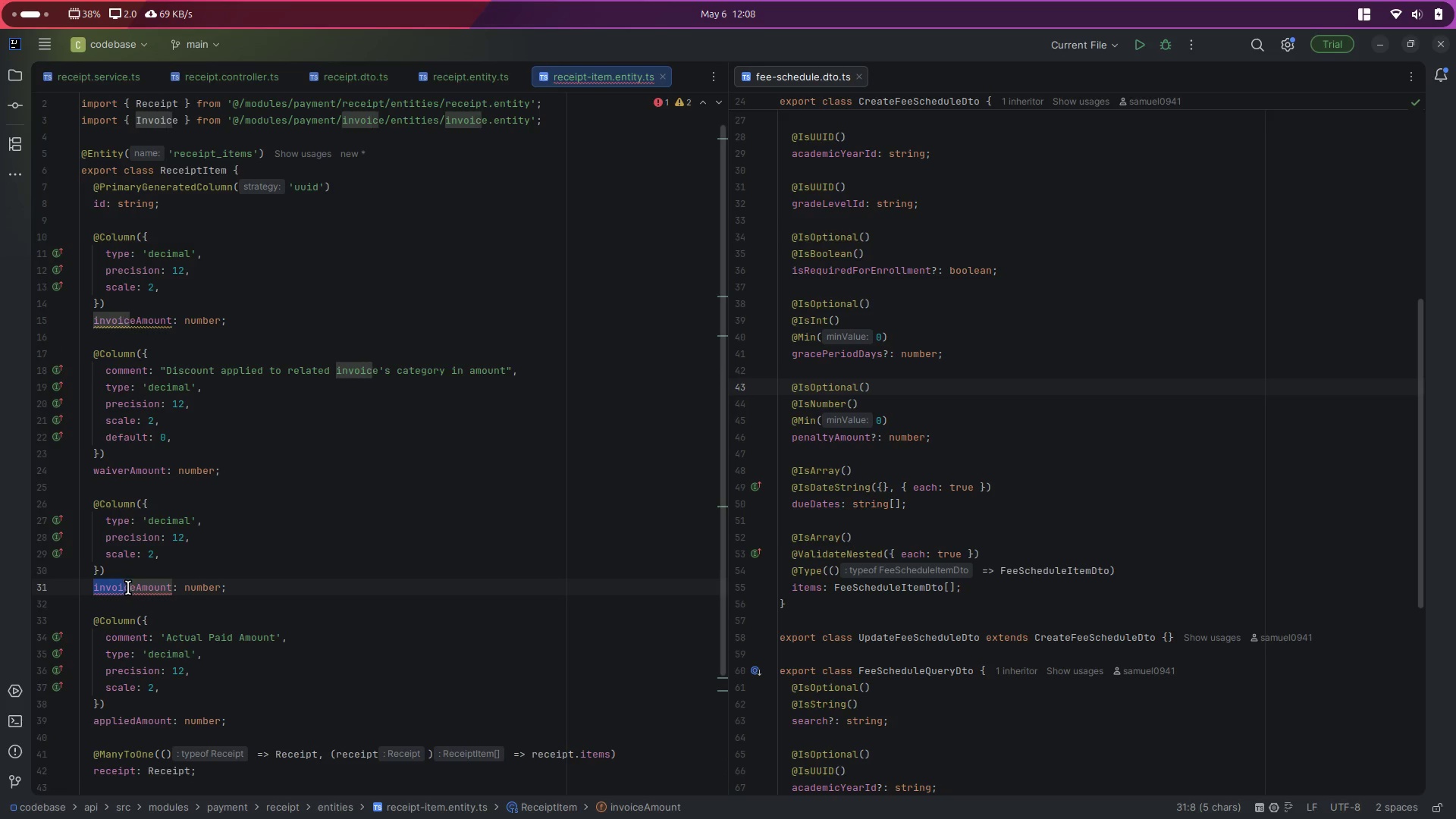 
key(Shift+ArrowRight)
 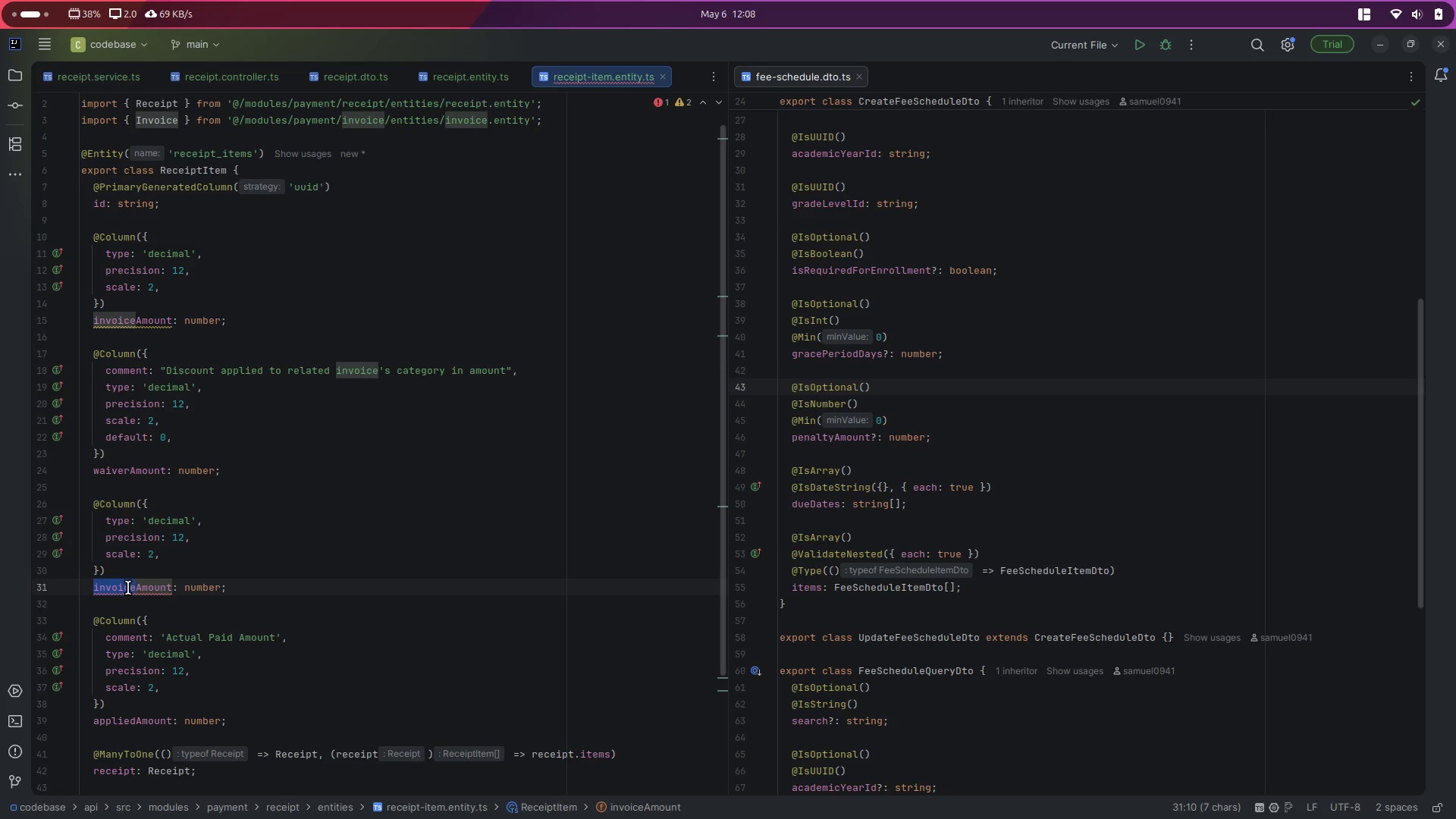 
type(net)
 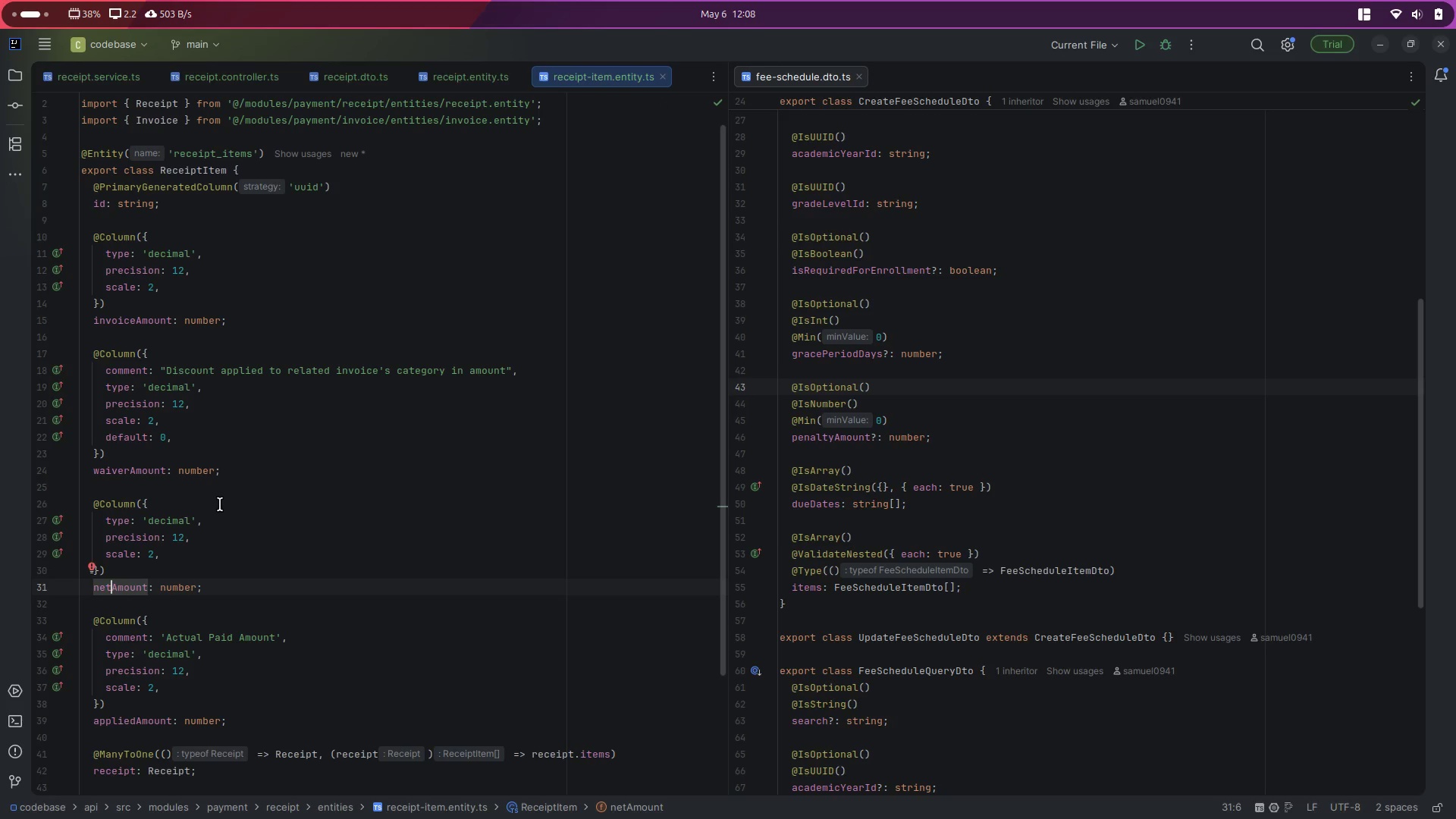 
left_click([225, 516])
 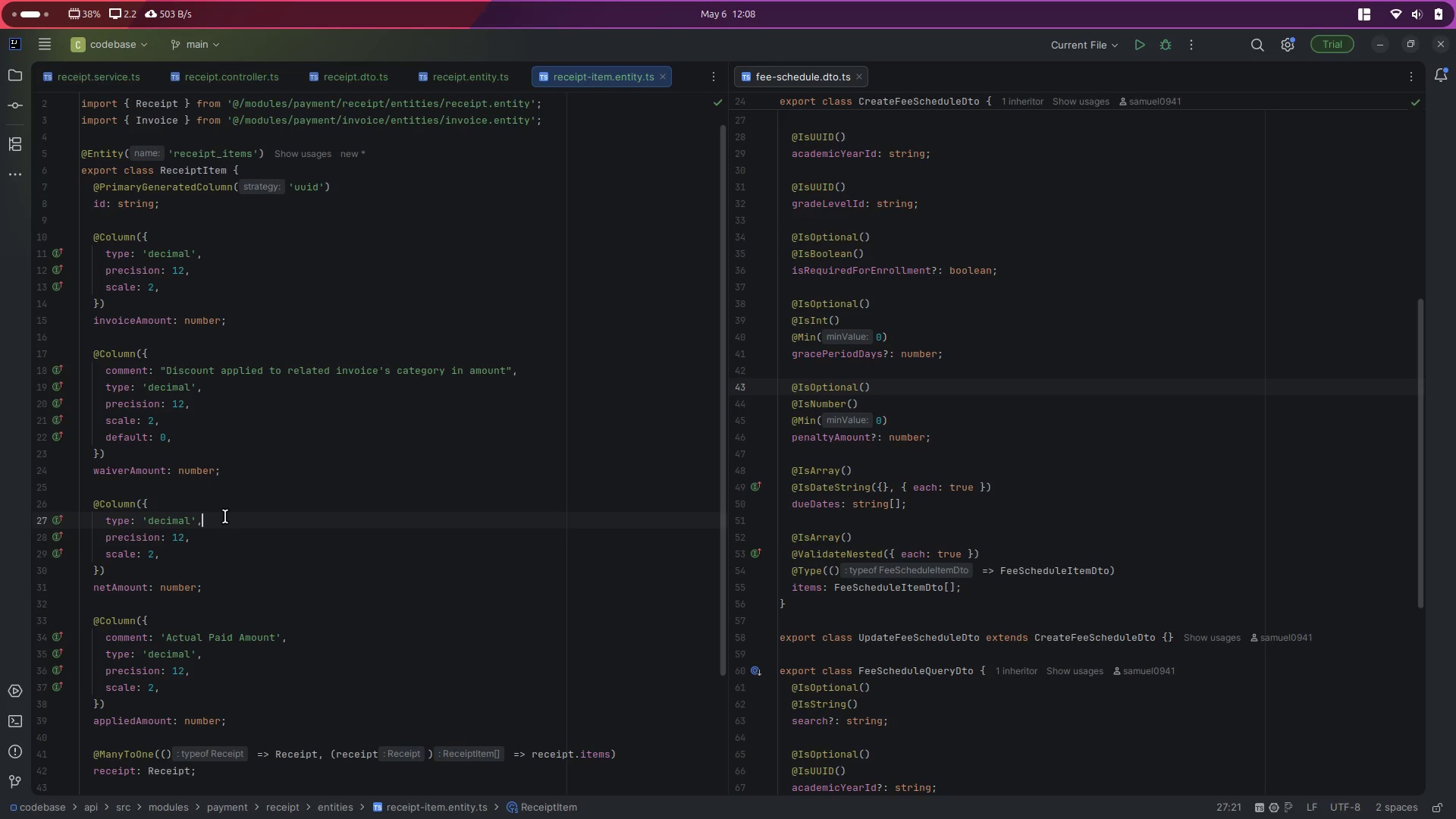 
key(ArrowUp)
 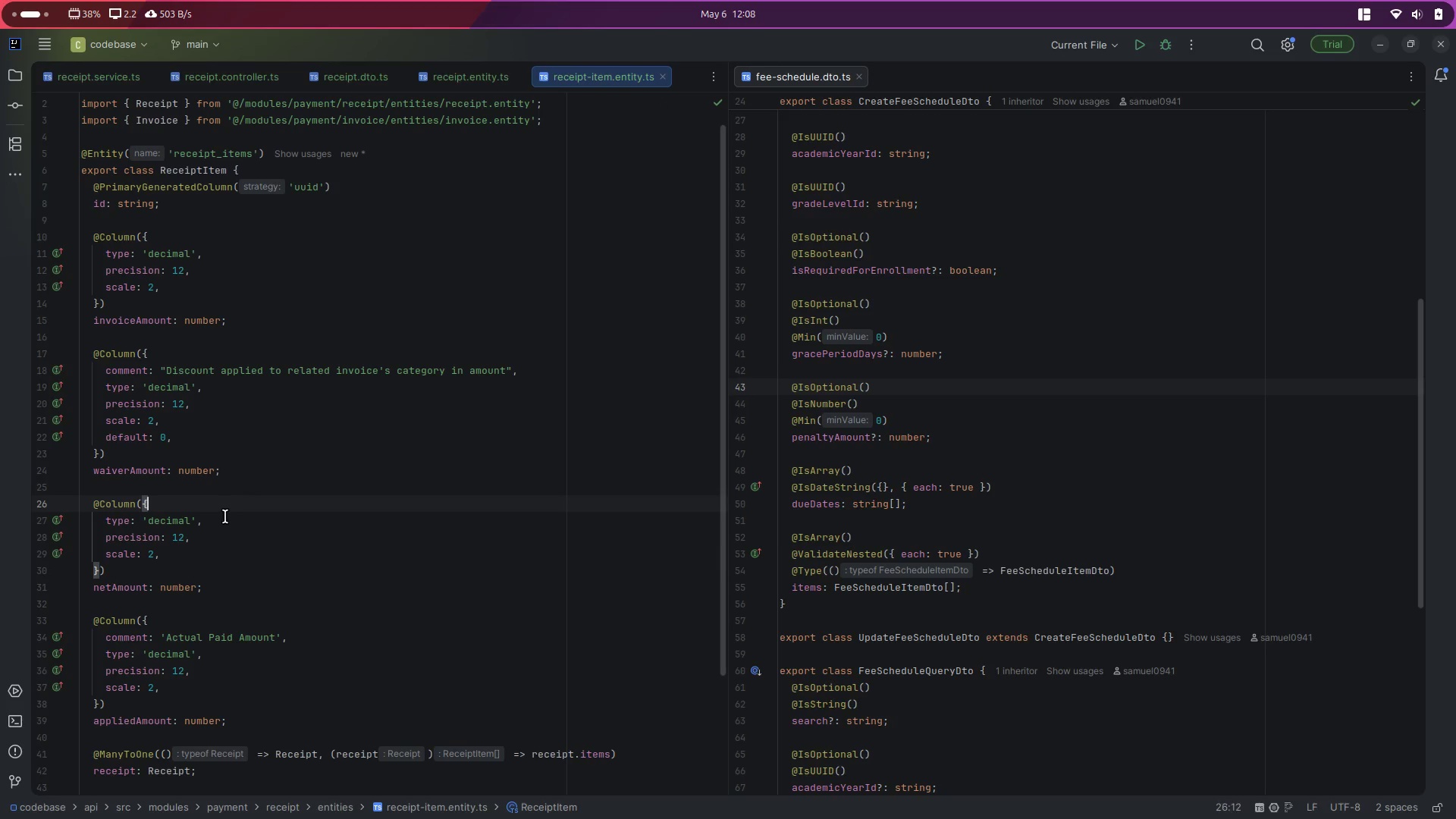 
key(Enter)
 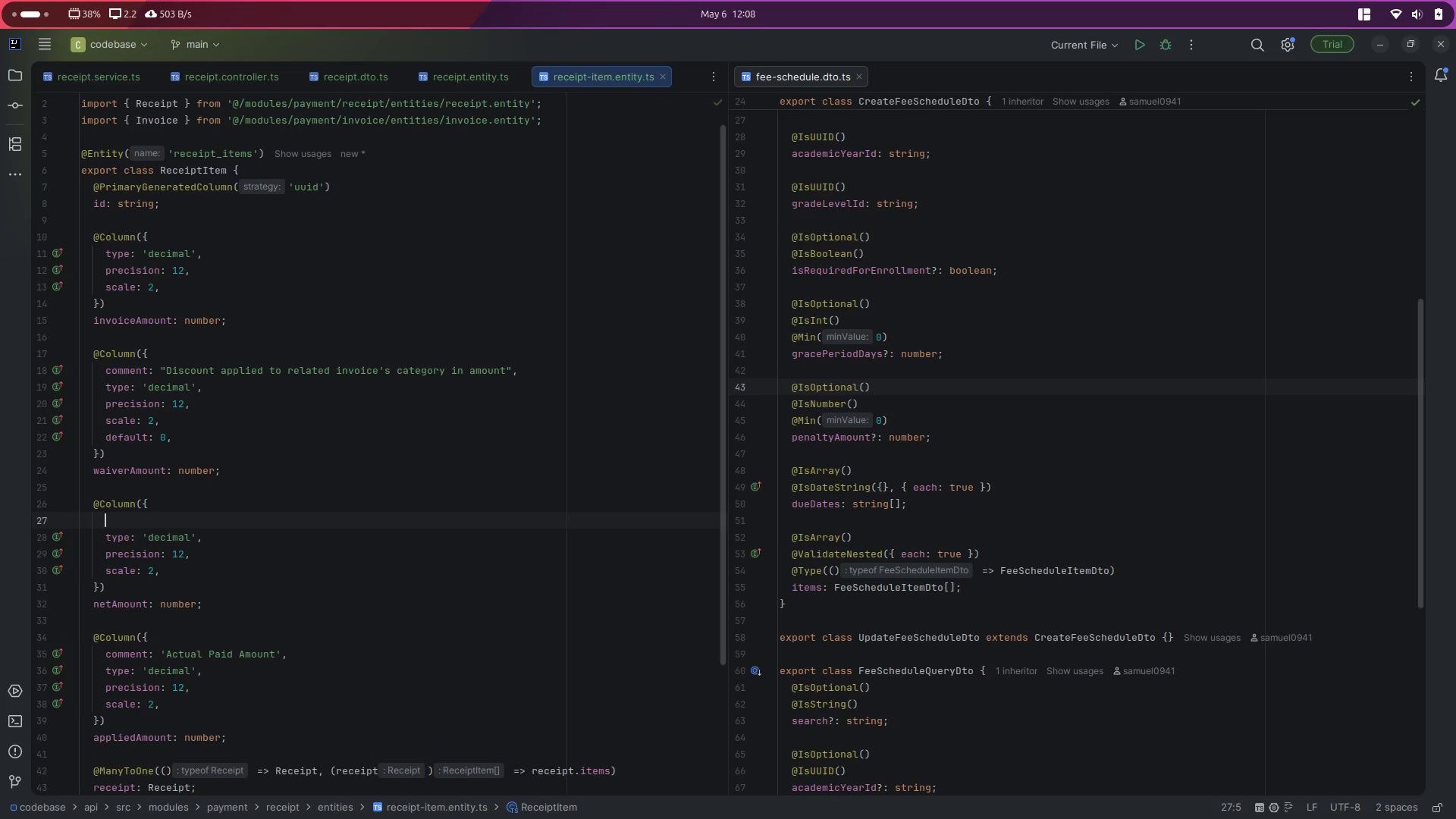 
type(com)
 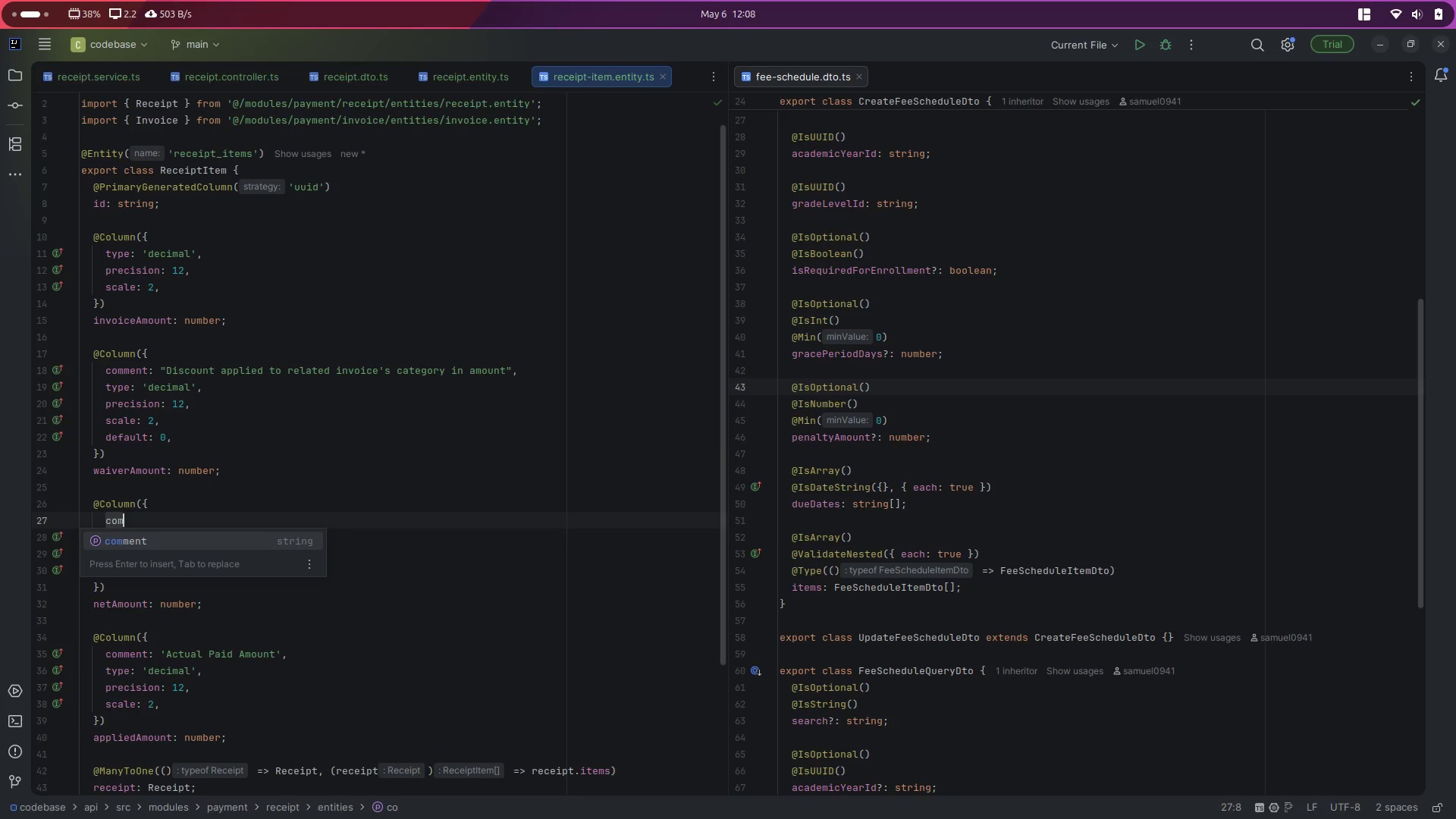 
key(Enter)
 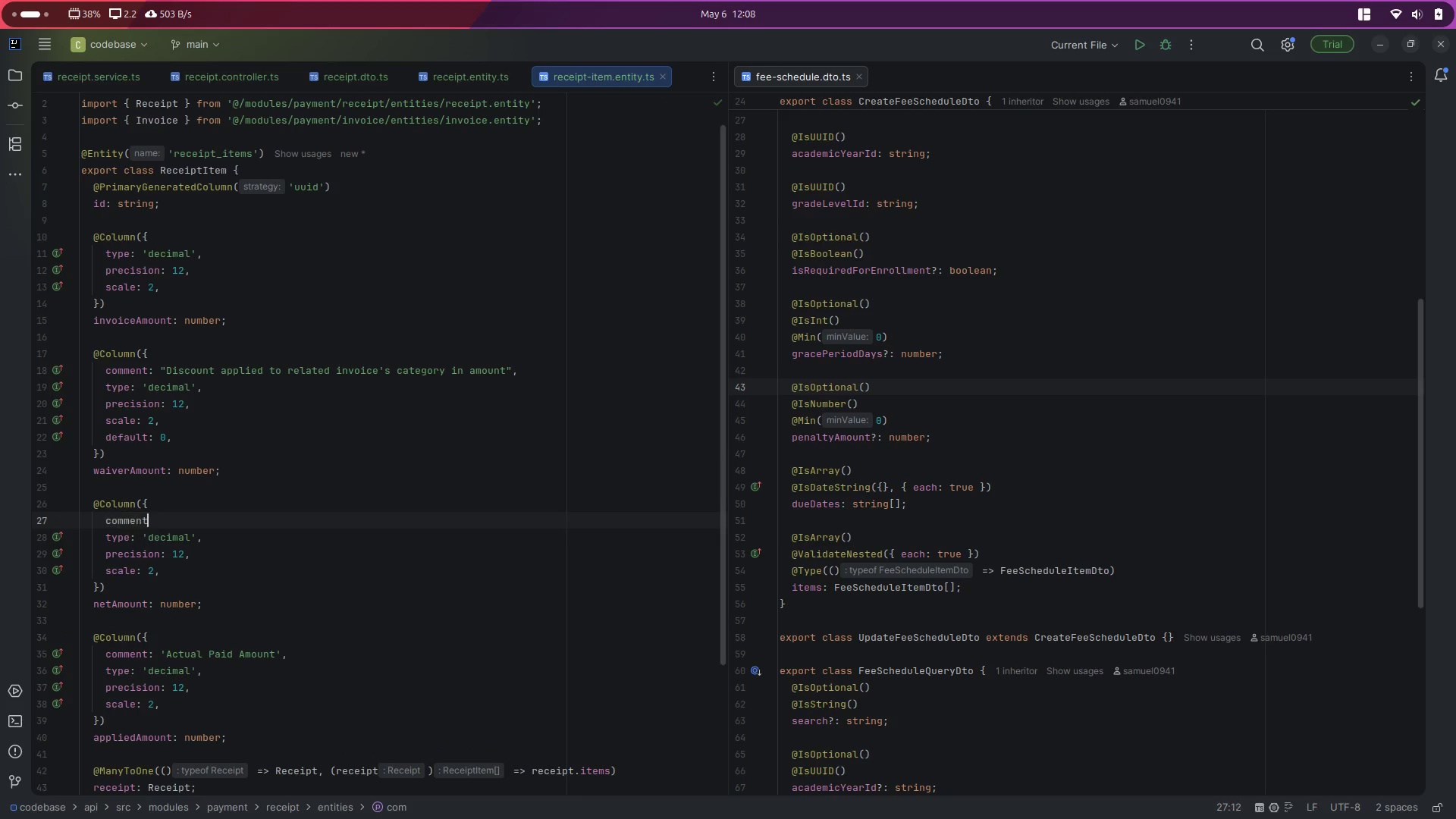 
type(:'Actual incurred amount)
 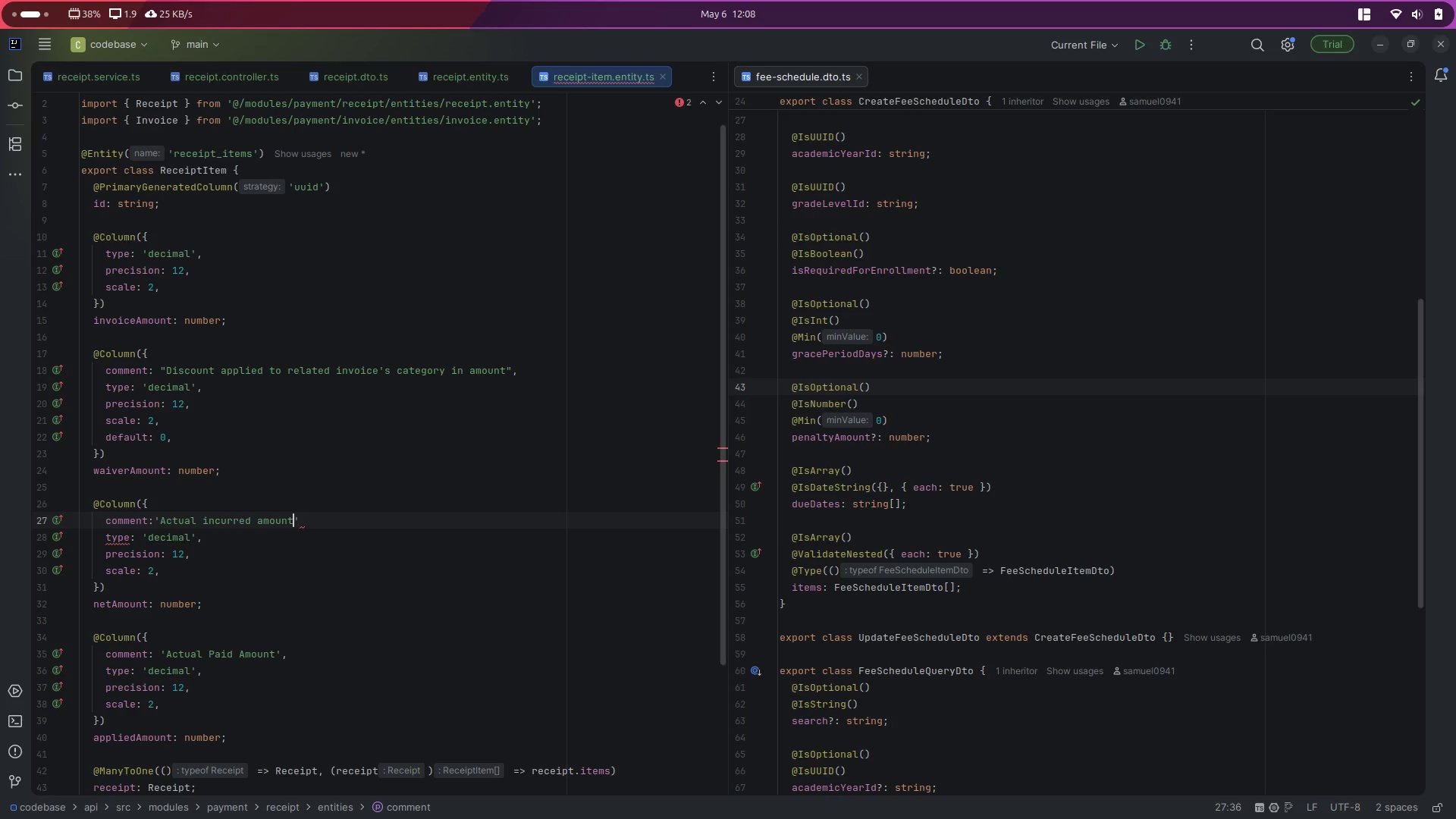 
 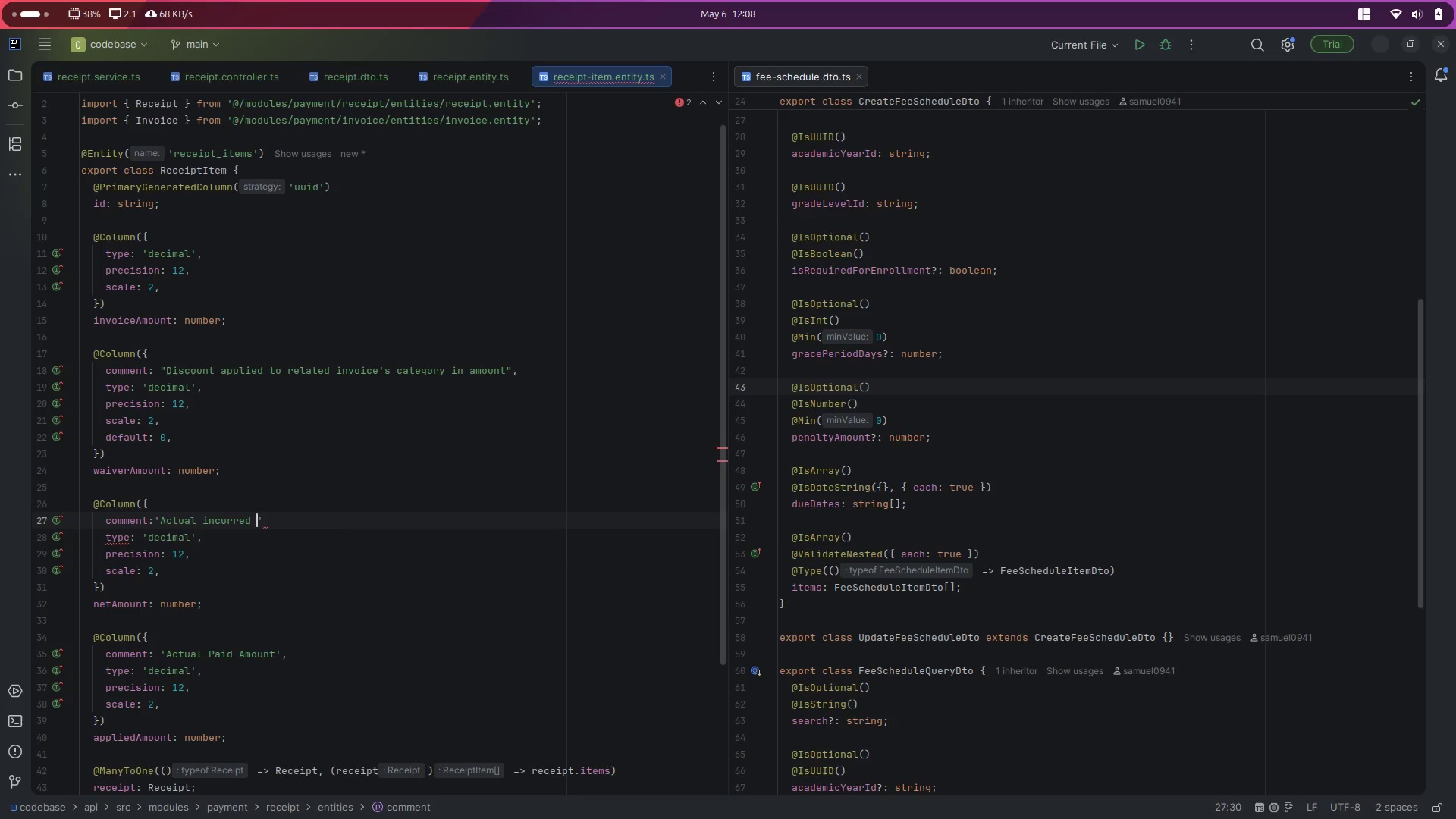 
key(ArrowRight)
 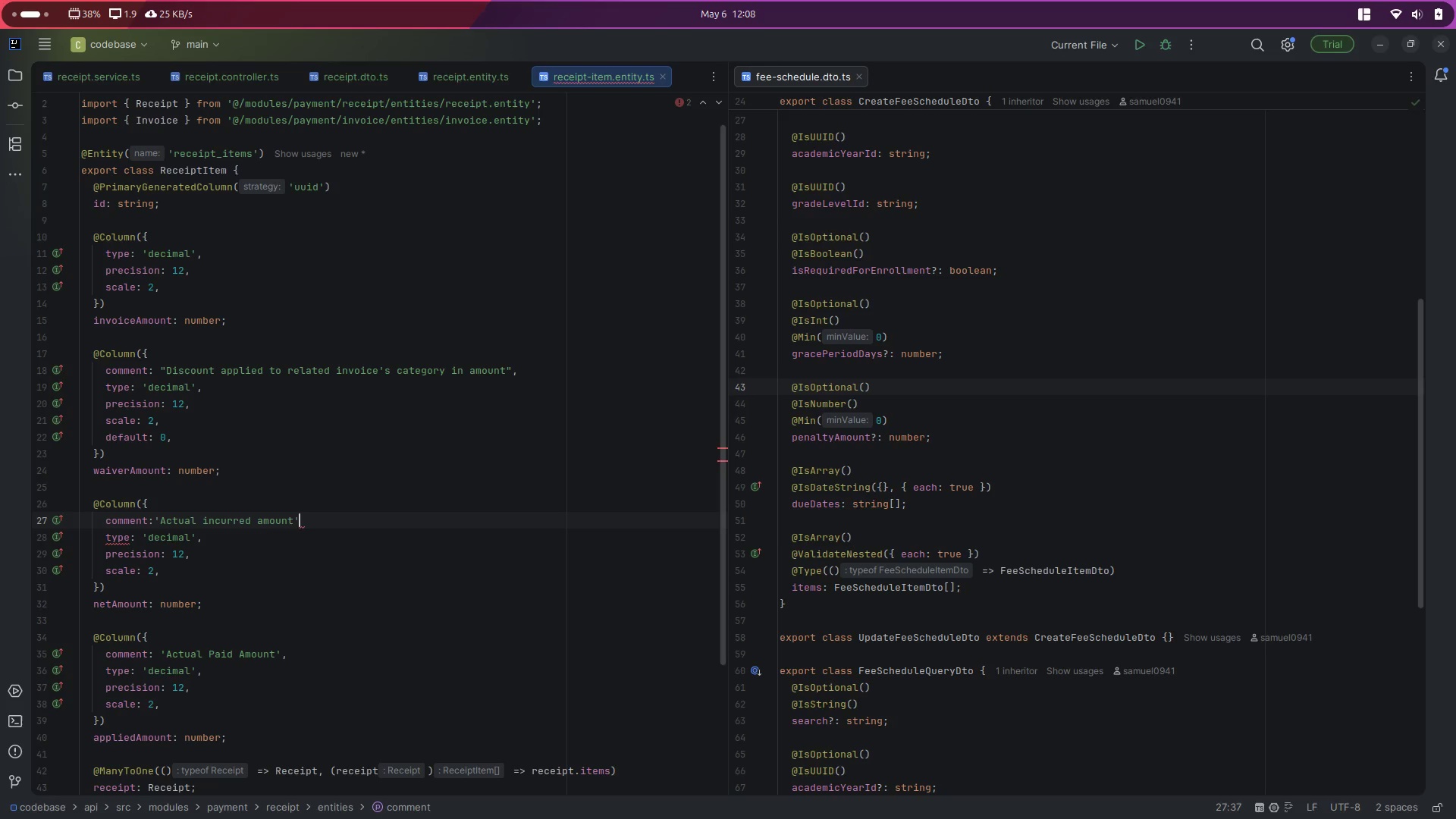 
key(Comma)
 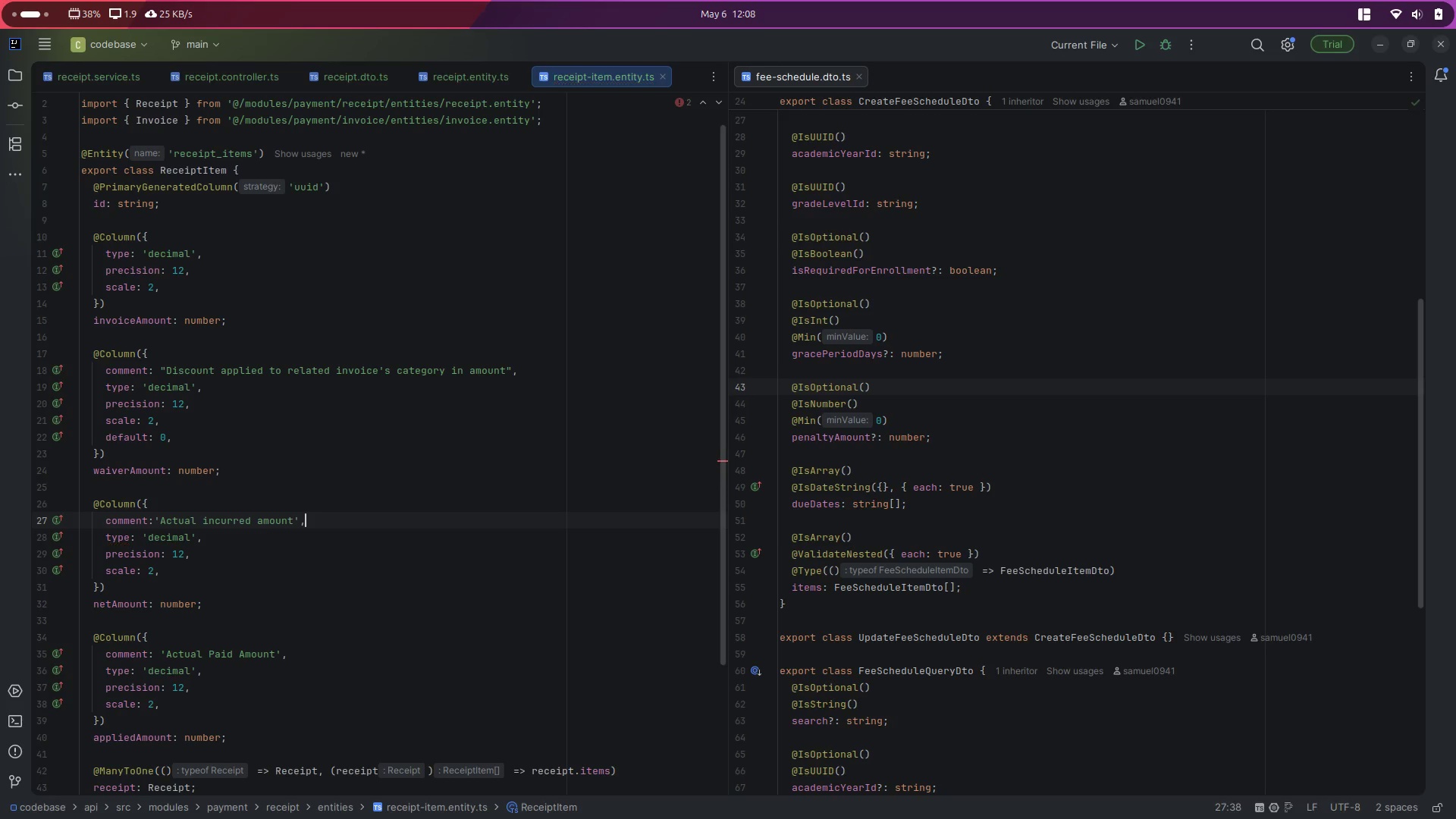 
key(Control+ControlLeft)
 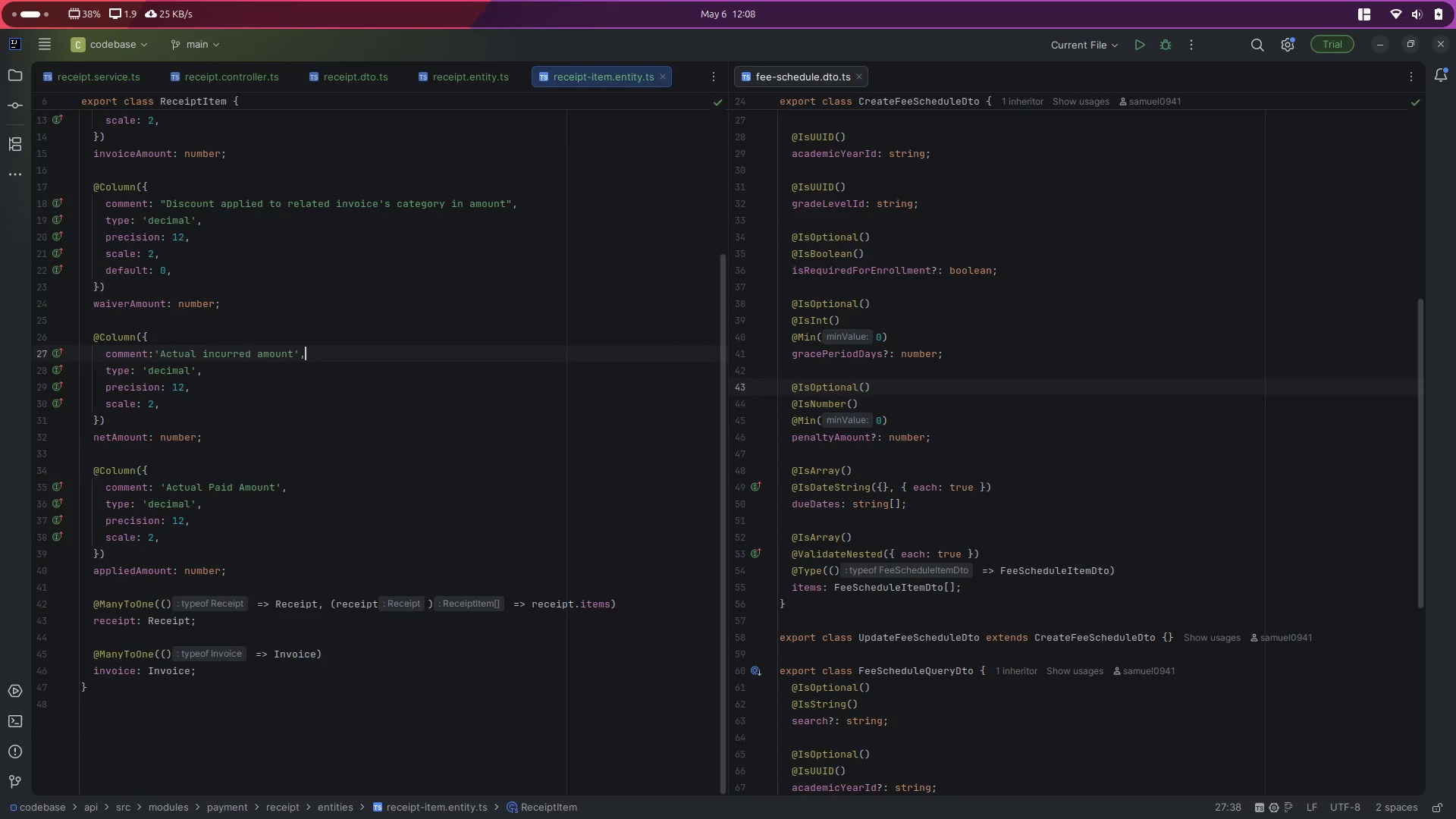 
key(Control+S)
 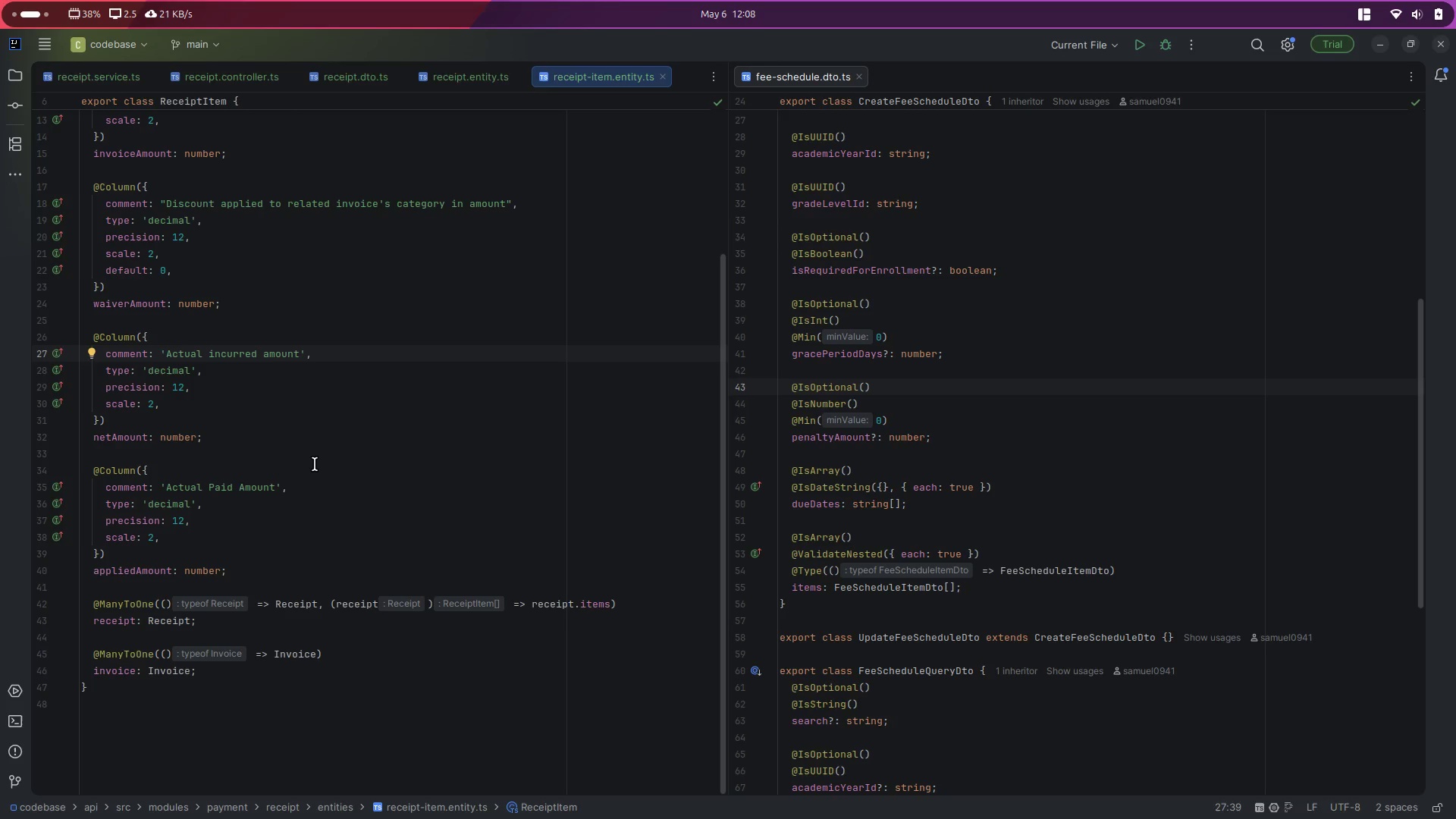 
scroll: coordinate [225, 516], scroll_direction: down, amount: 4.0
 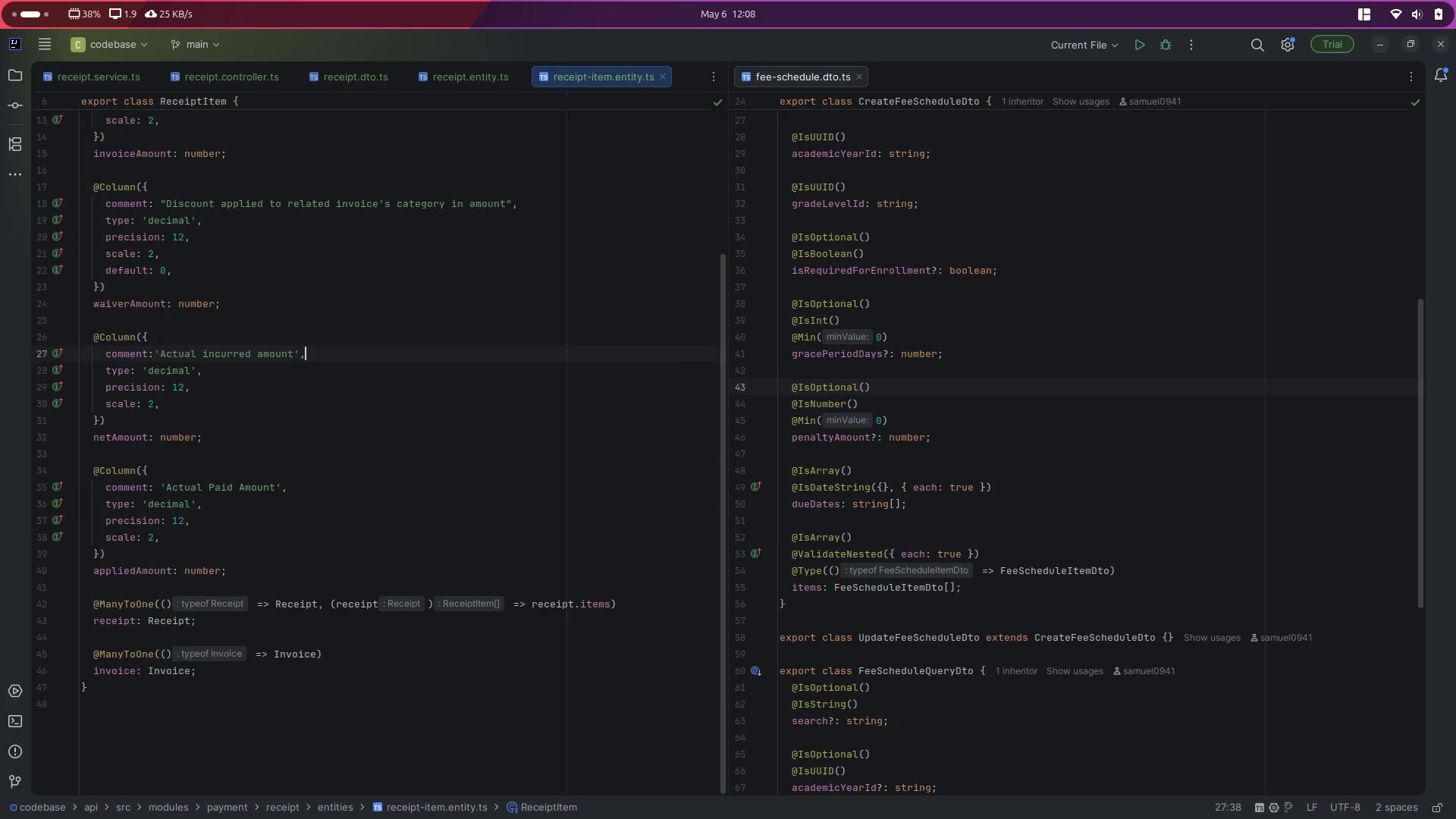 
wait(24.86)
 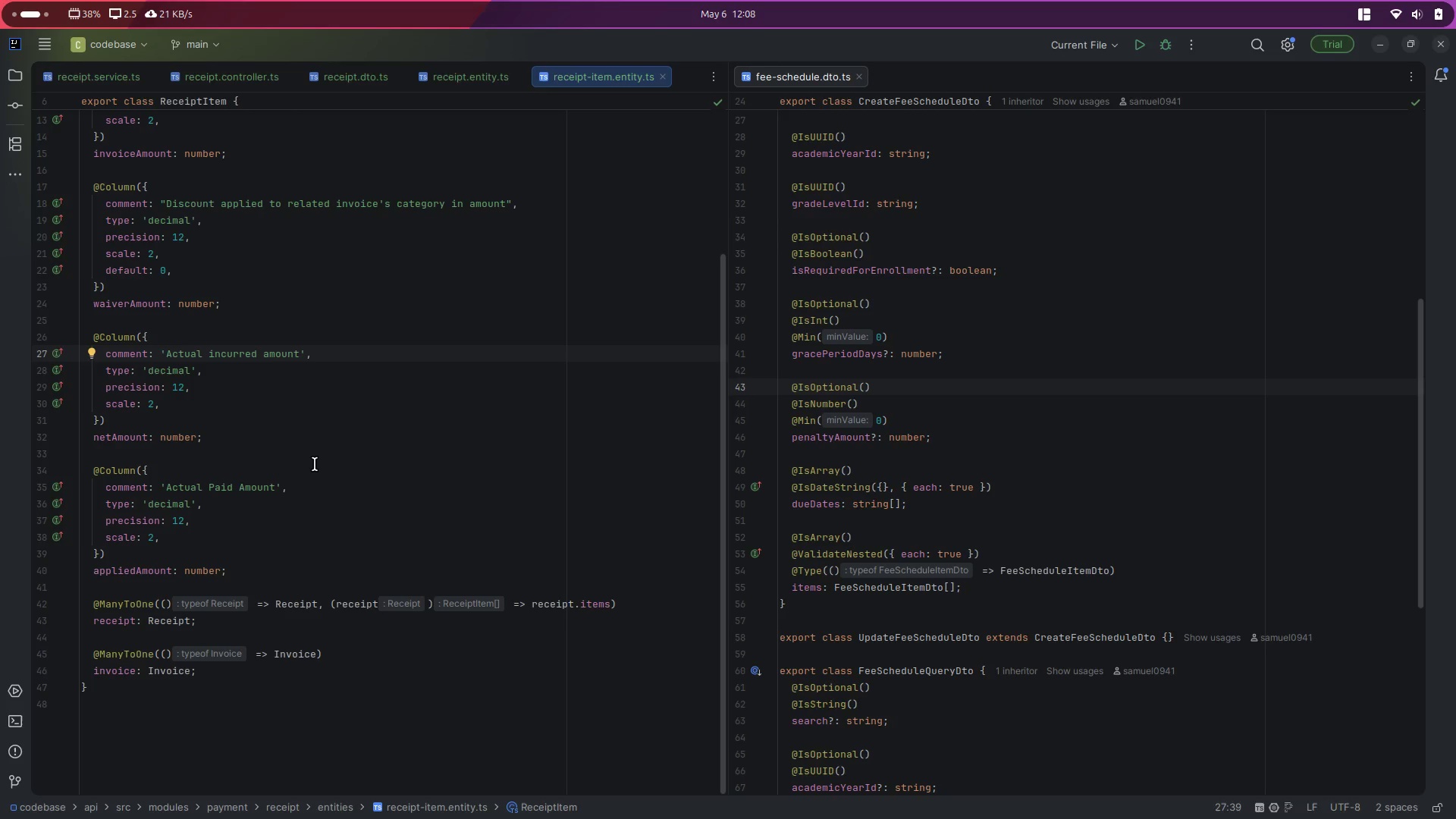 
left_click([1059, 422])
 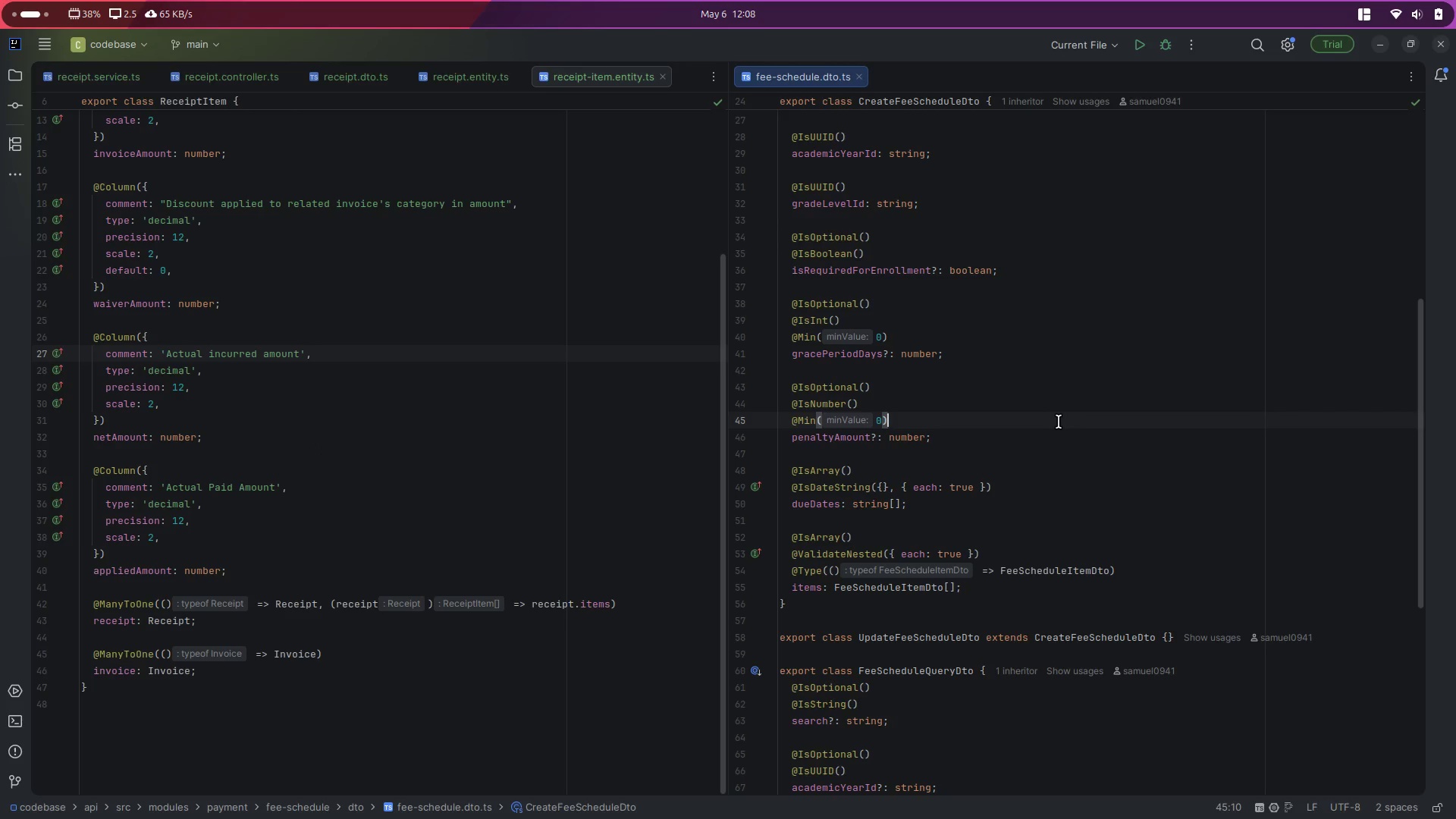 
key(Control+P)
 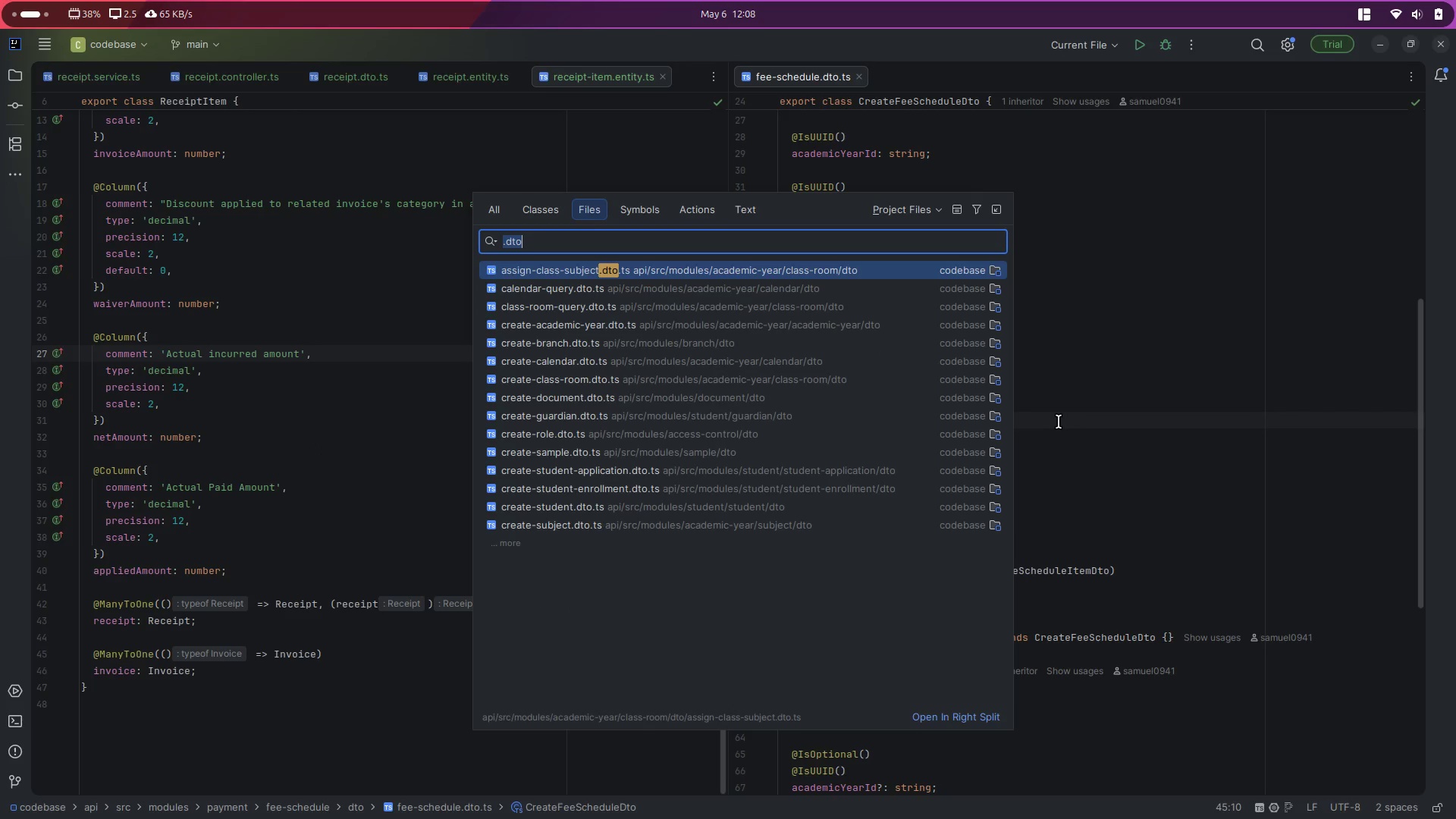 
type(invoice.ent)
 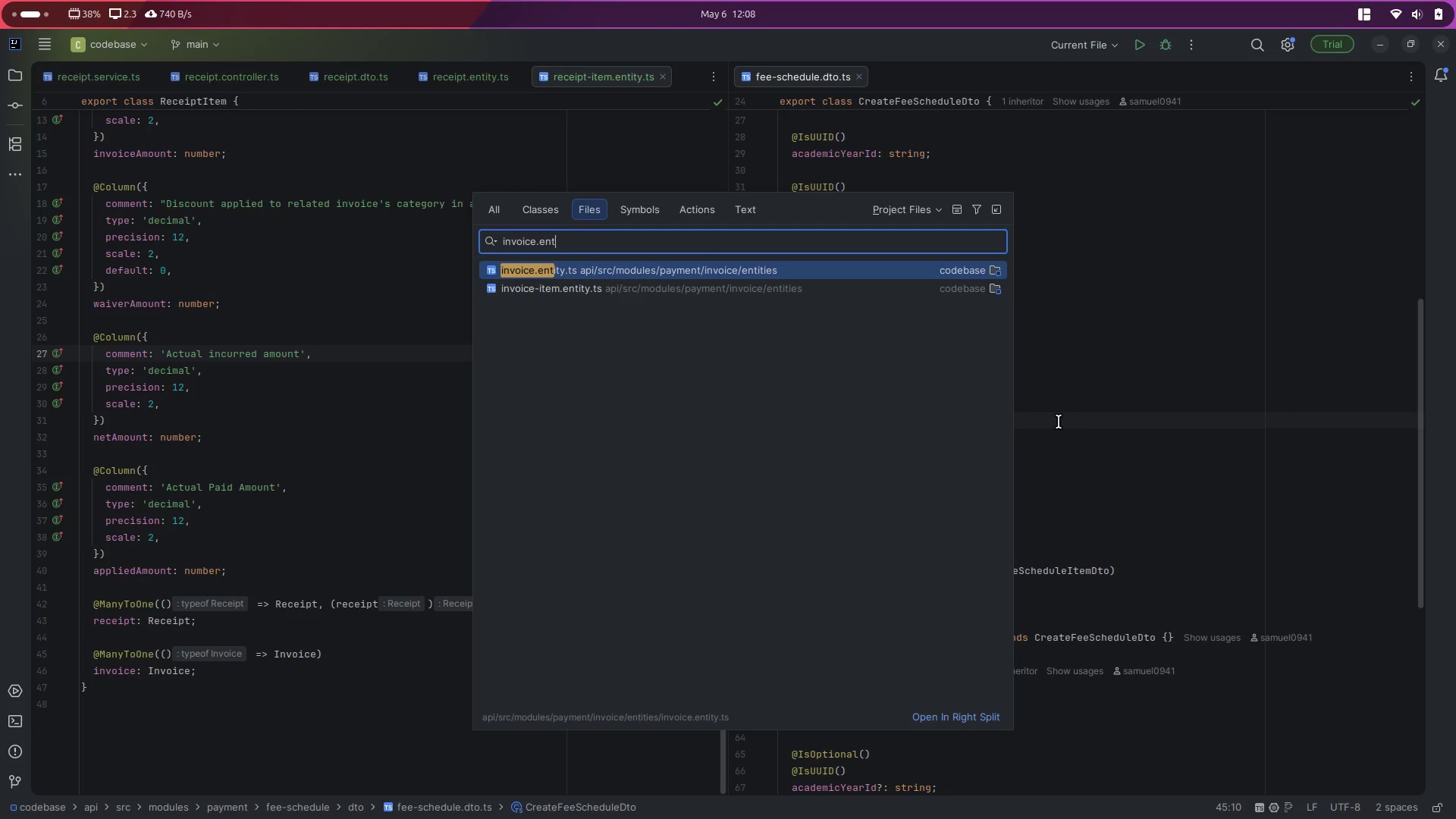 
key(Control+ControlLeft)
 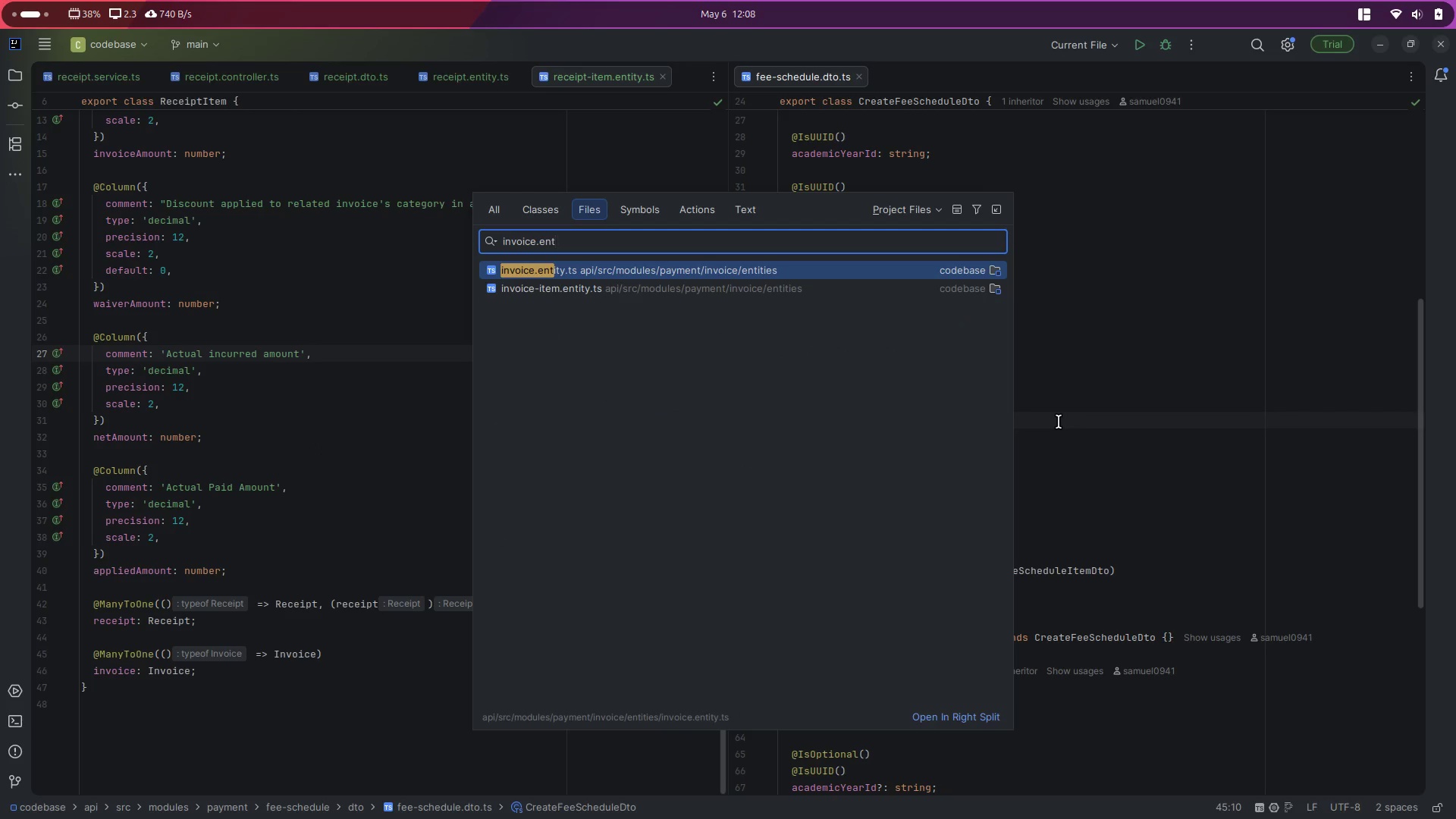 
key(Control+A)
 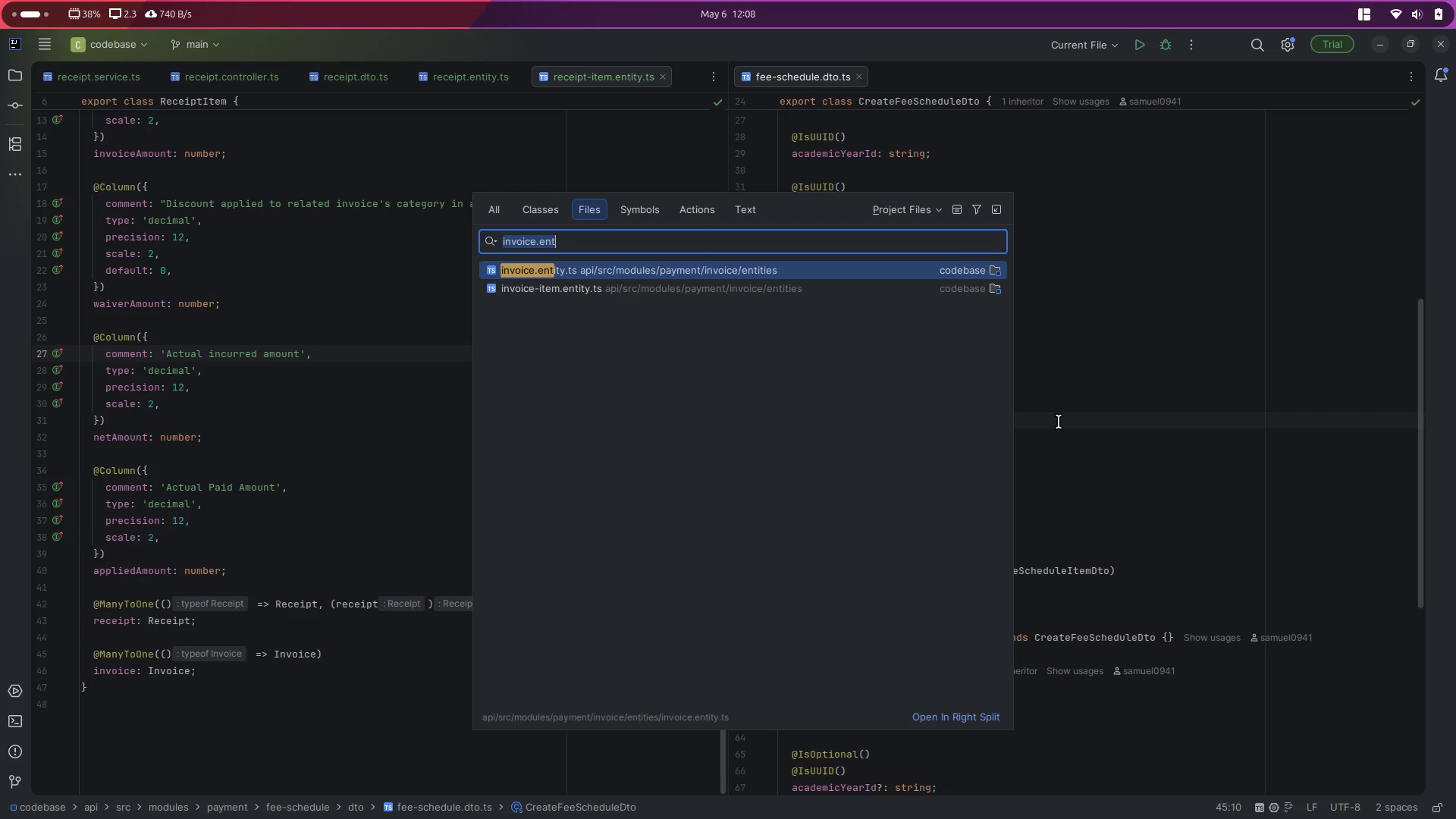 
type(invoice.ent)
 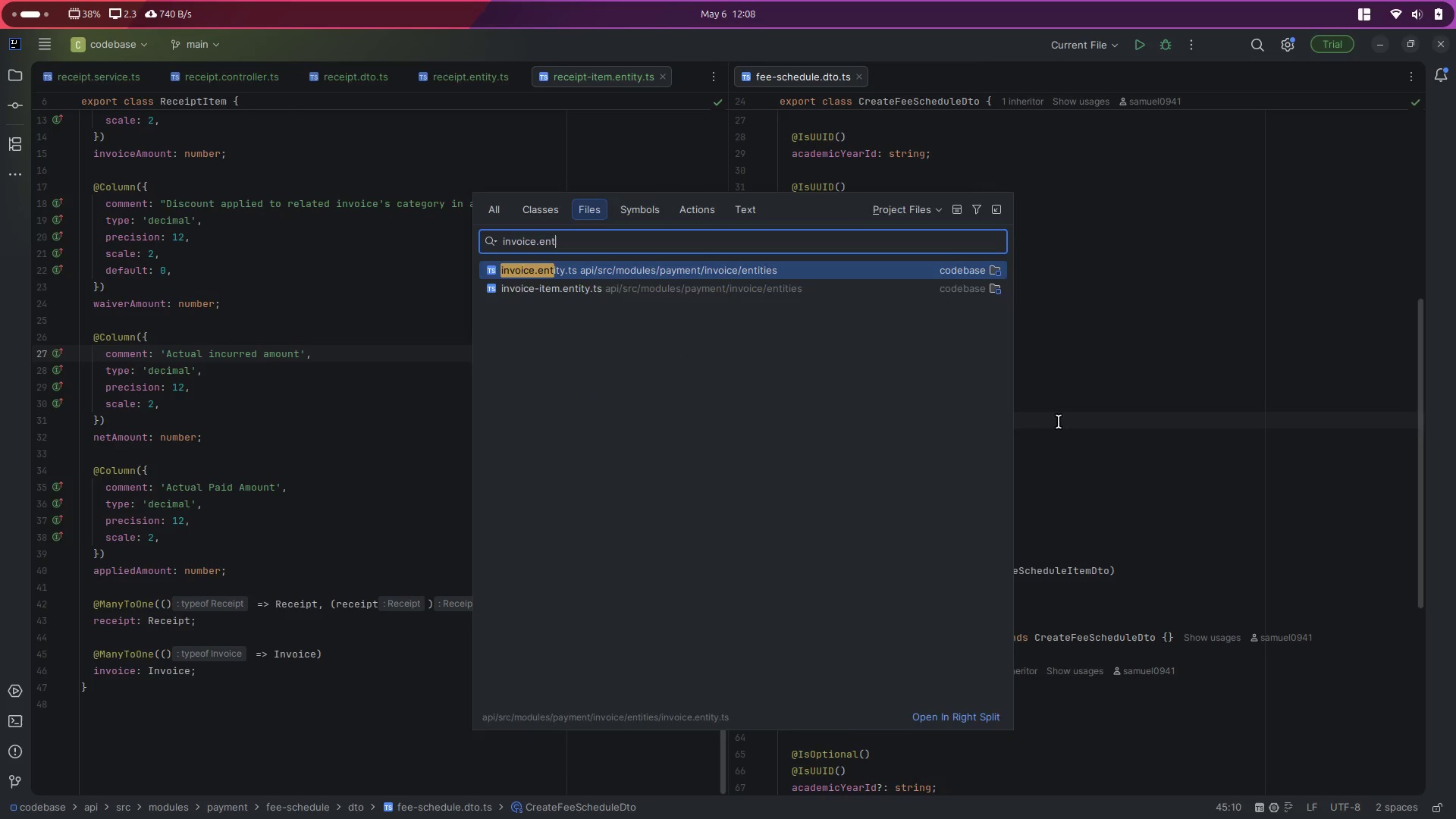 
key(Enter)
 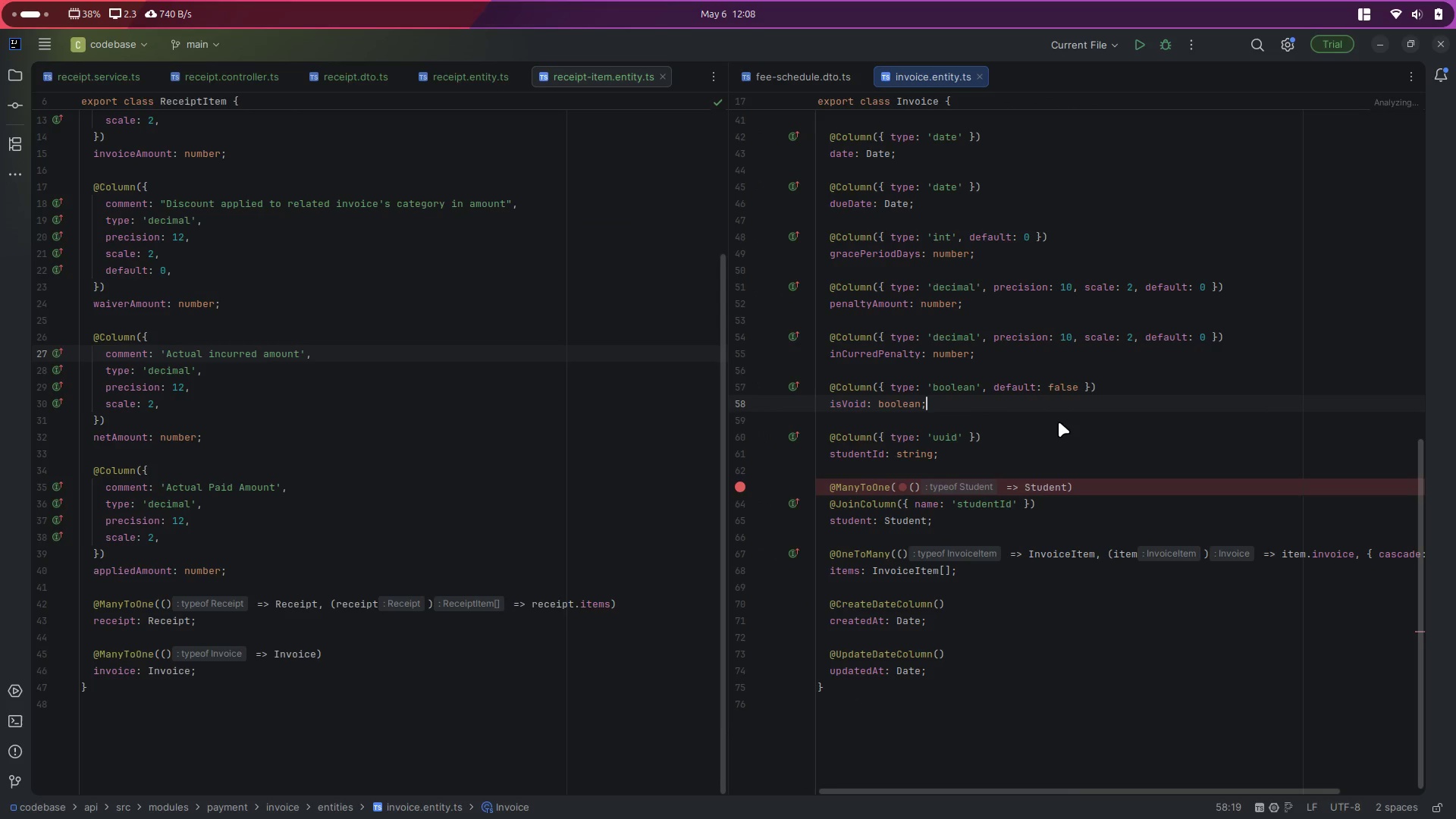 
left_click([1065, 417])
 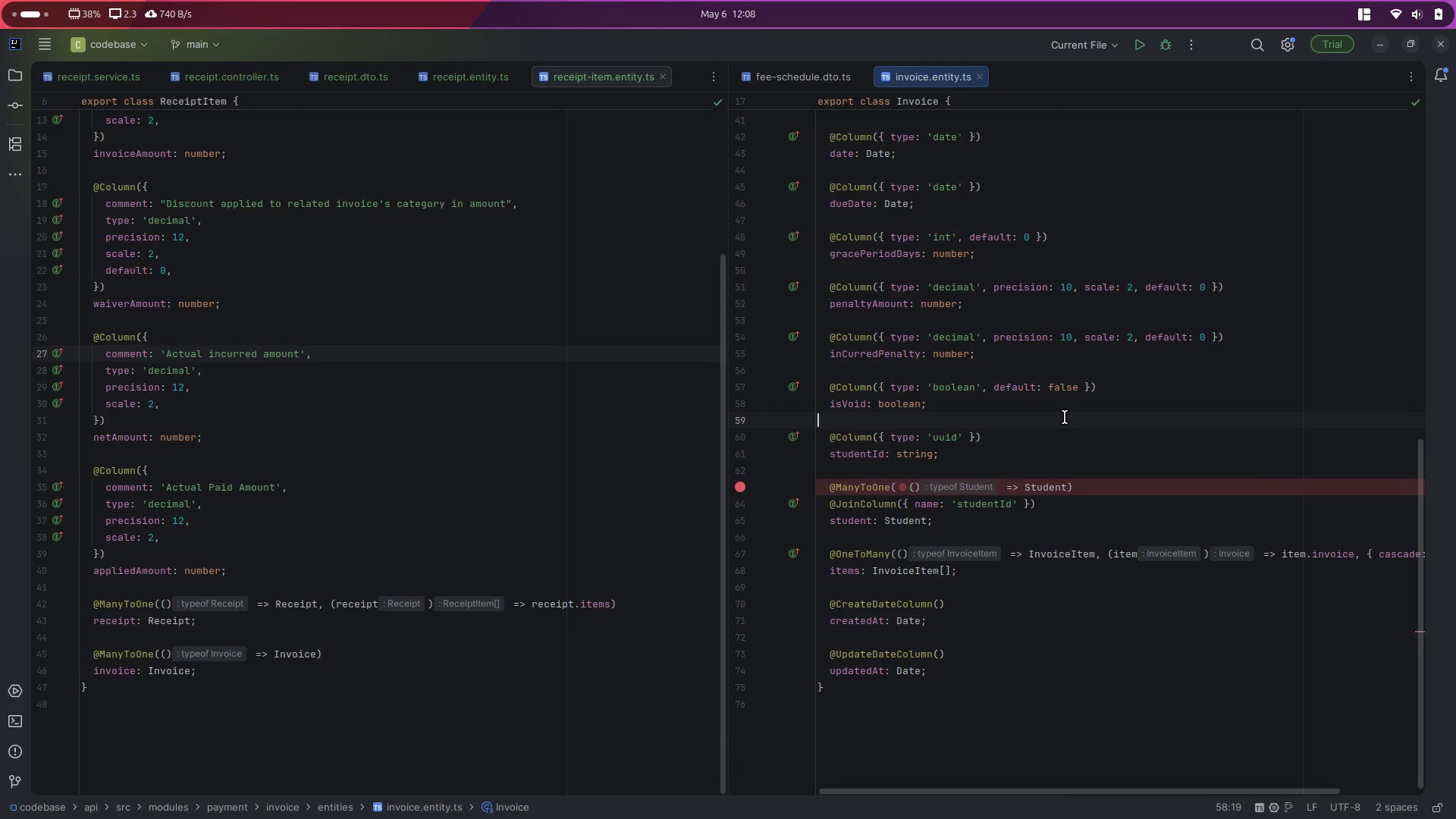 
key(Control+F)
 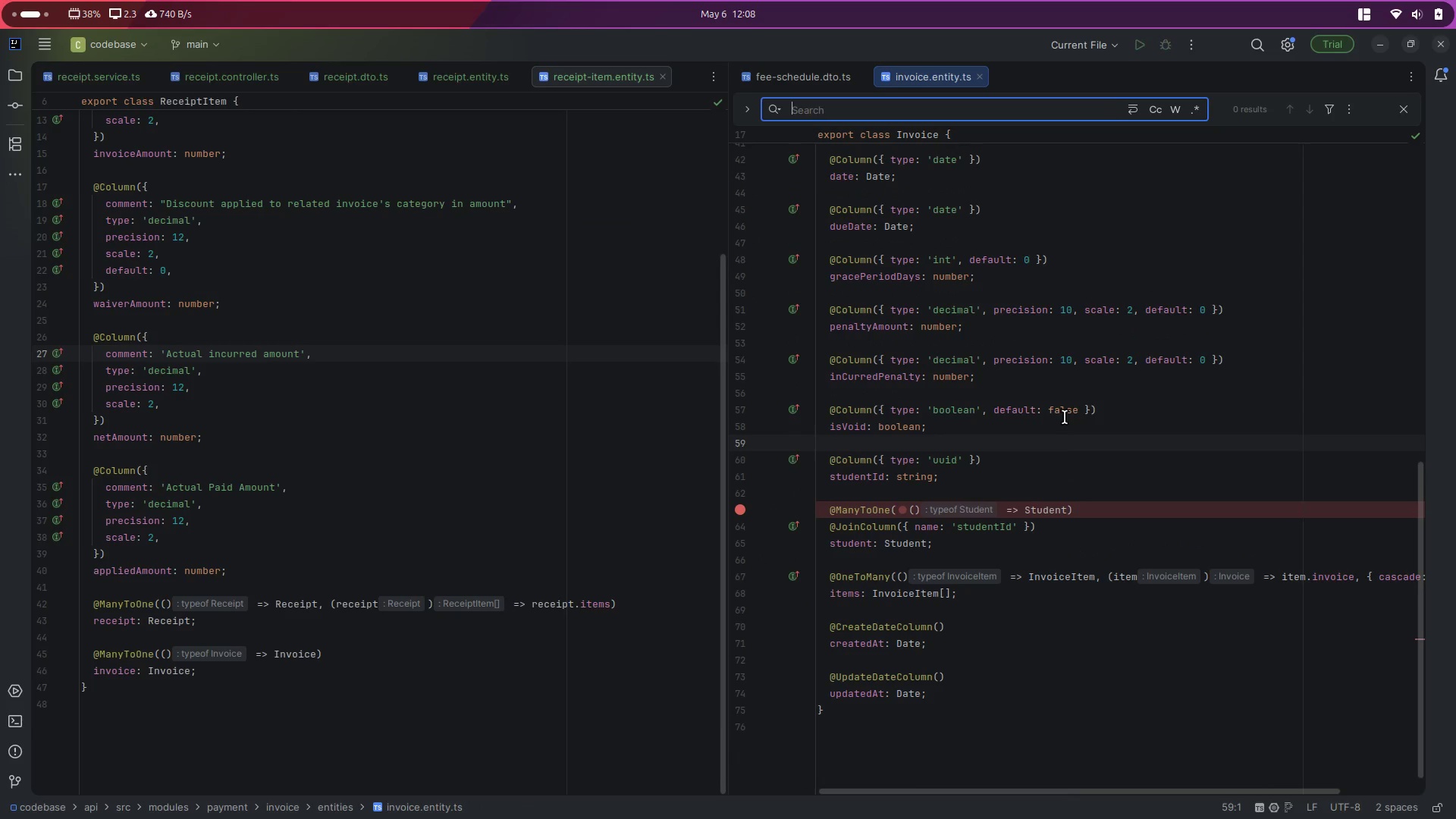 
type(status)
key(Escape)
 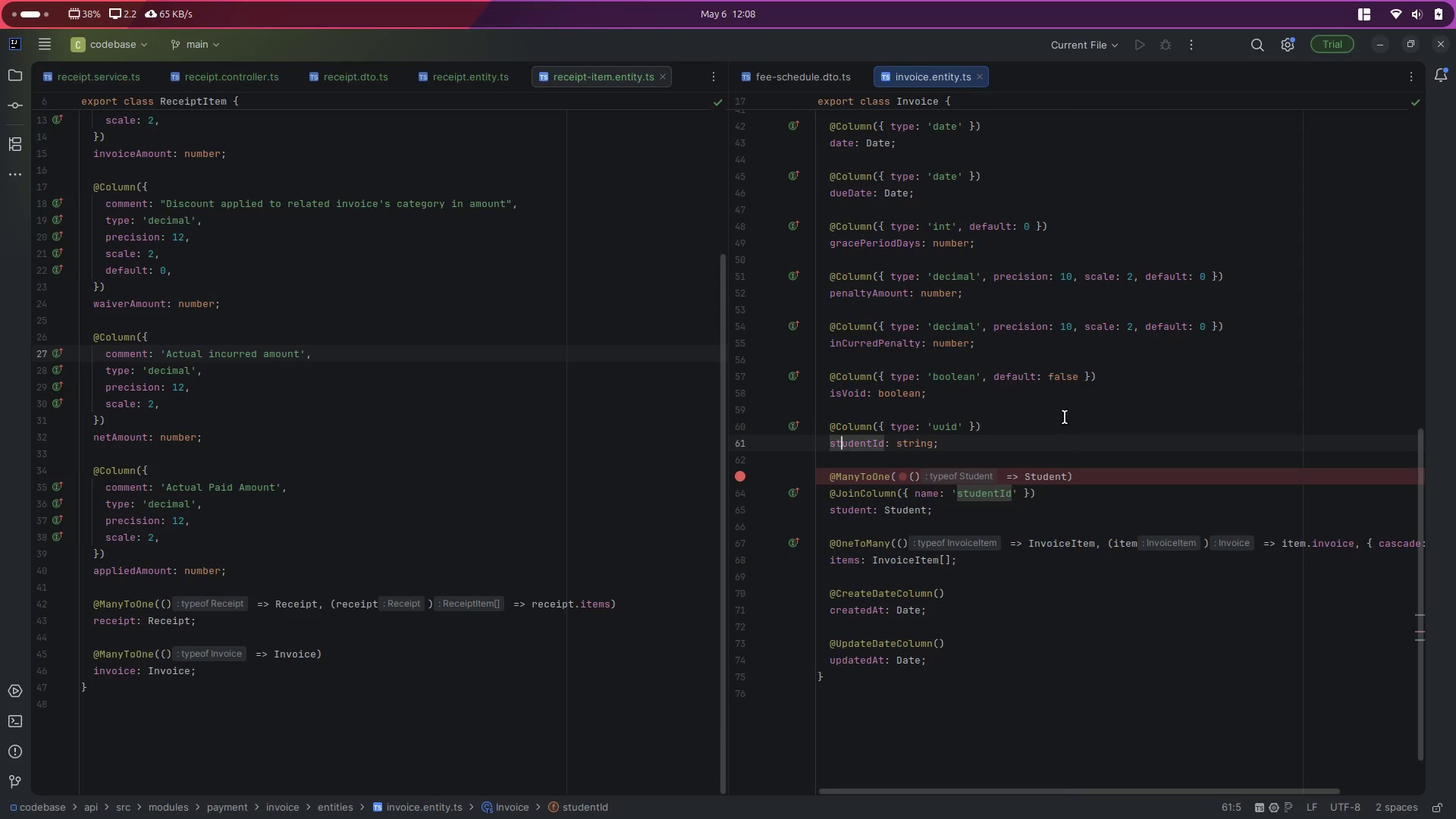 
key(Escape)
 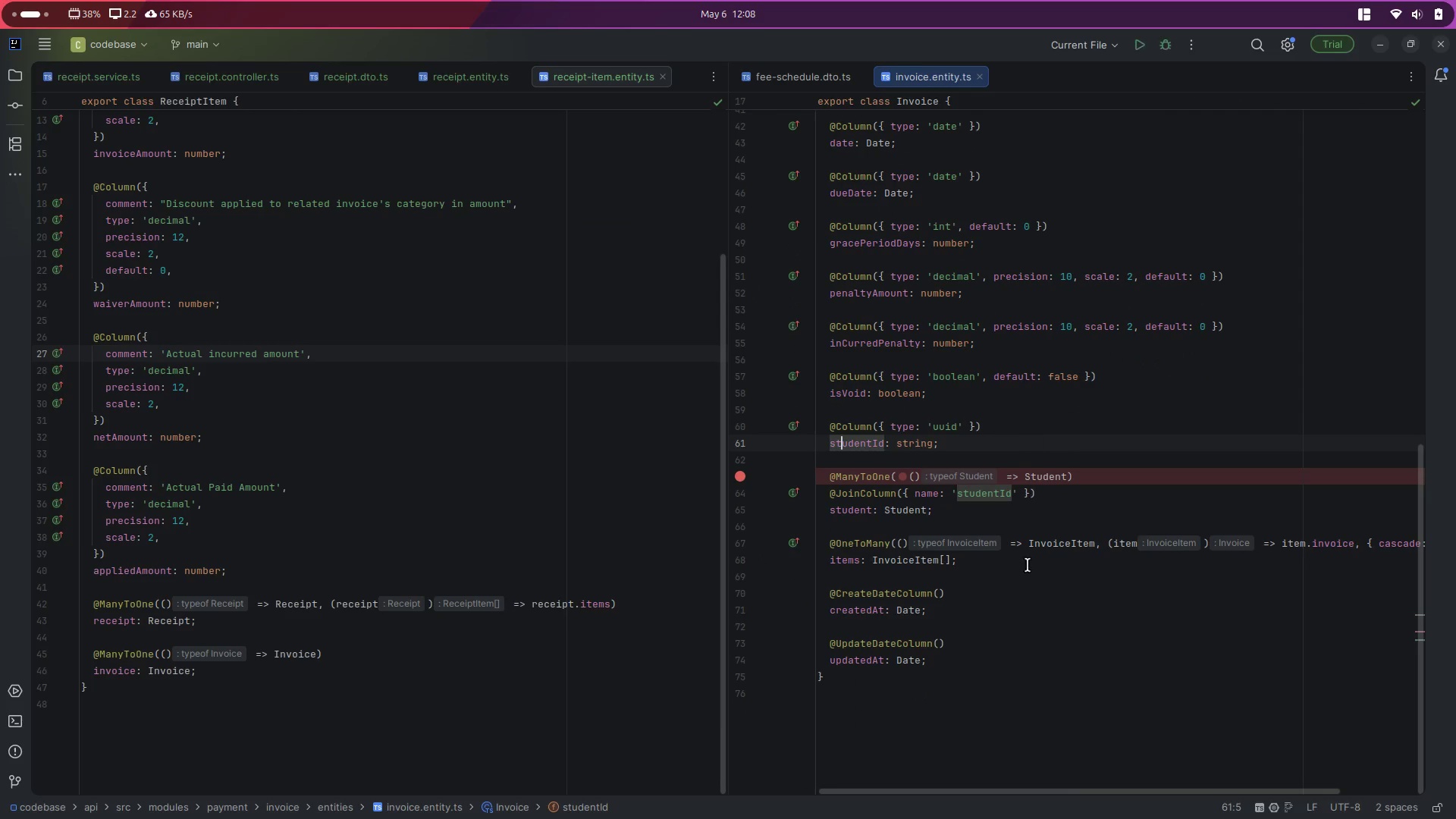 
key(Escape)
 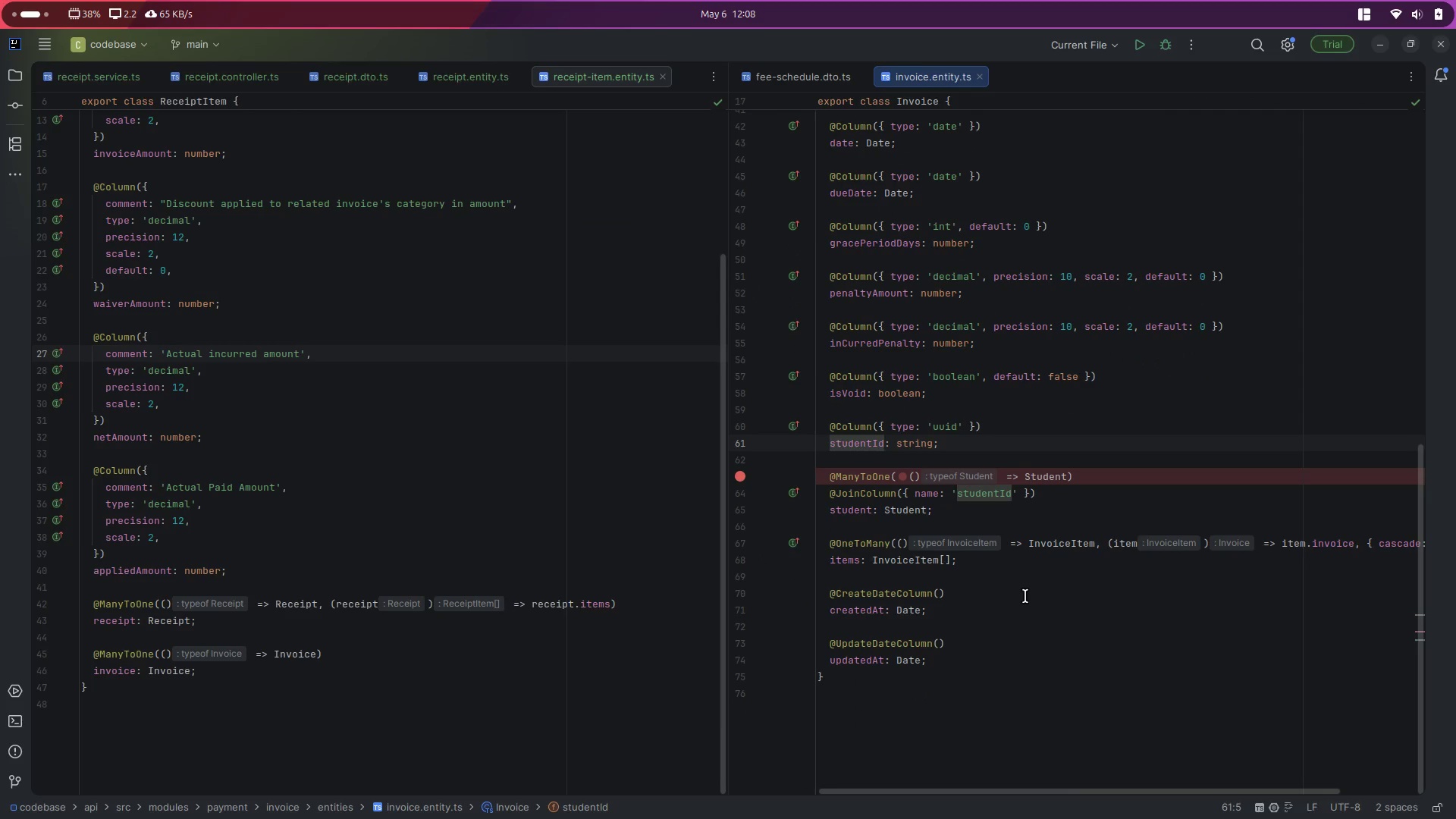 
key(Escape)
 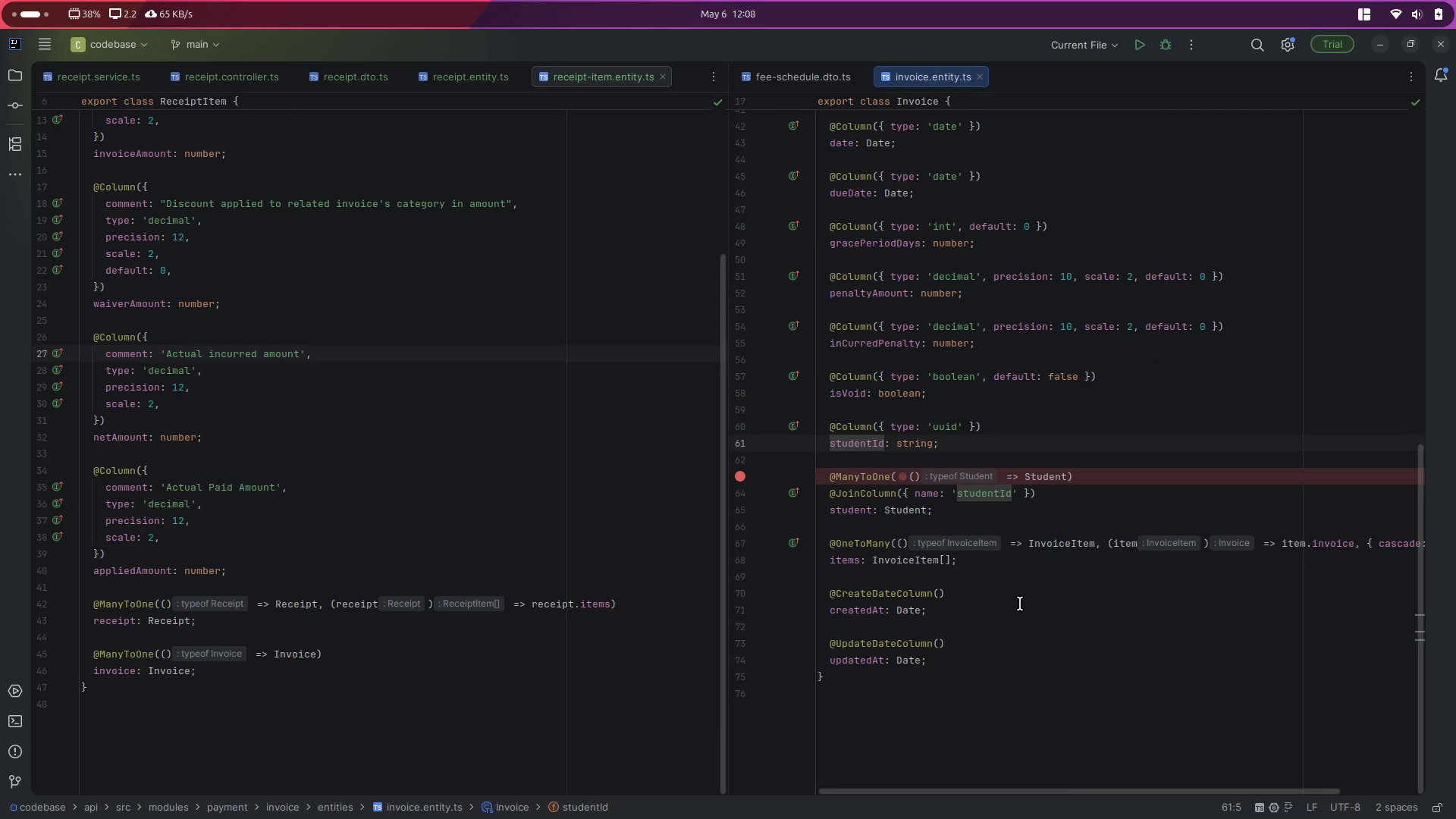 
key(Escape)
 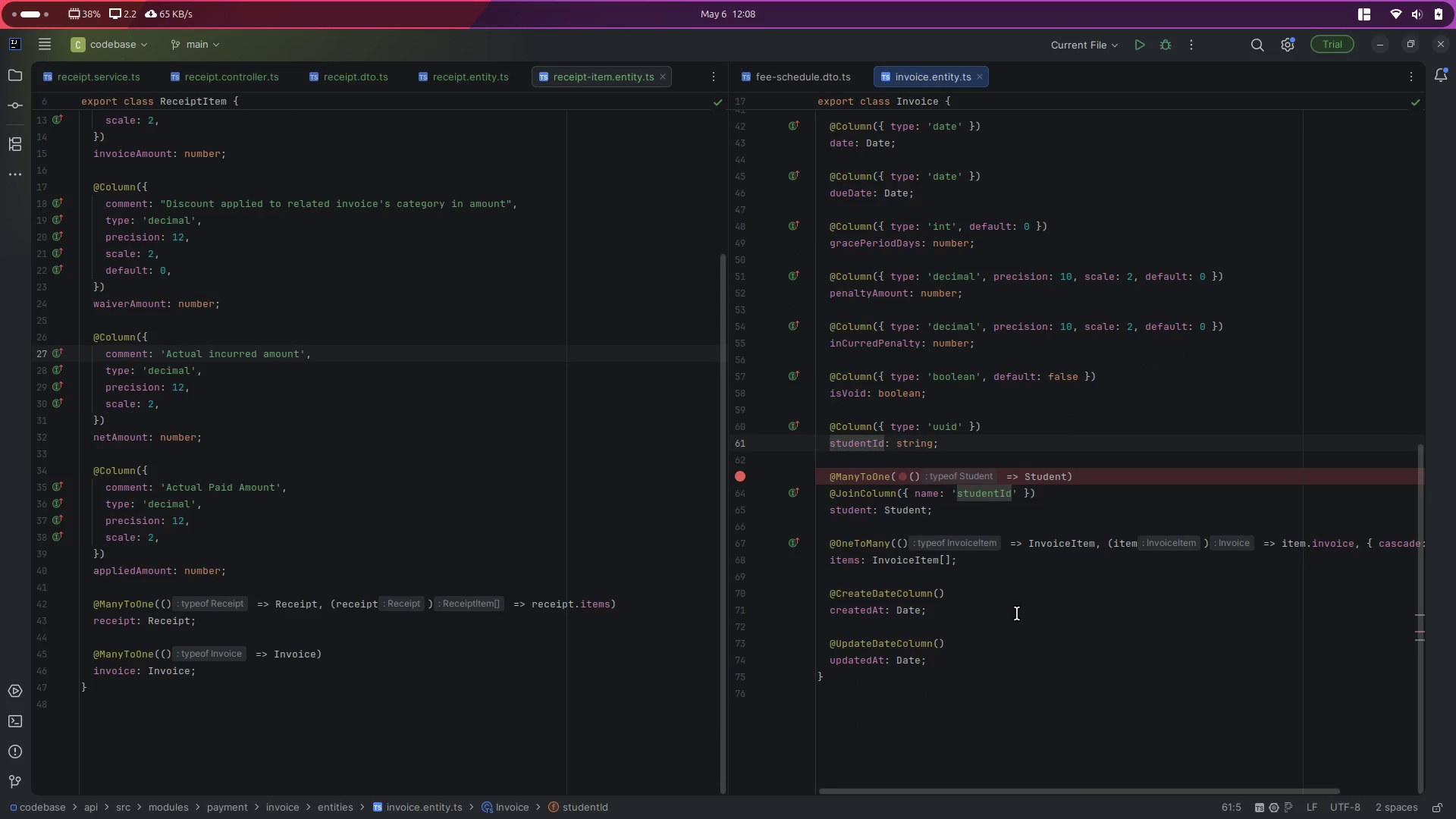 
left_click([1017, 613])
 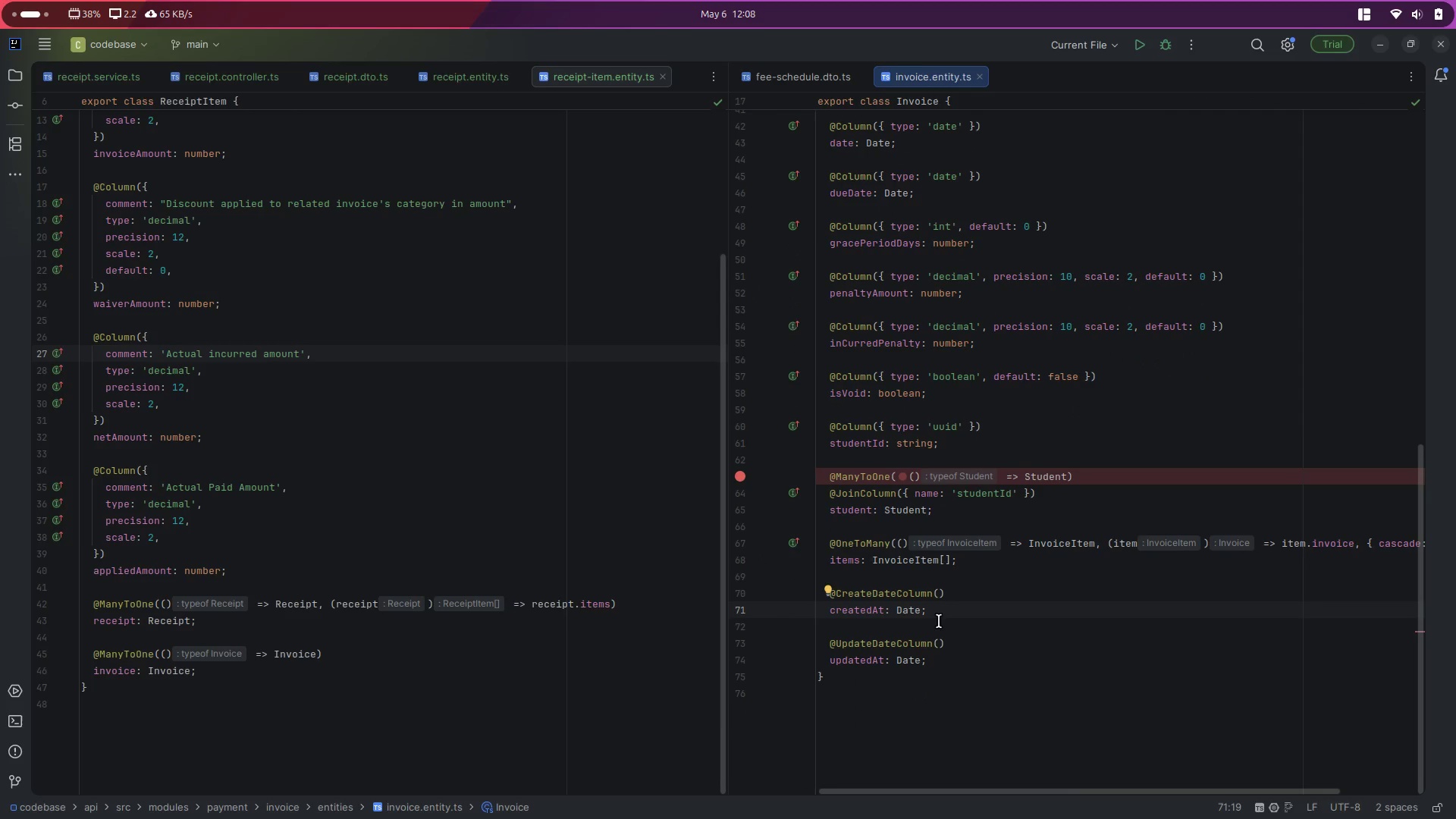 
scroll: coordinate [928, 625], scroll_direction: up, amount: 18.0
 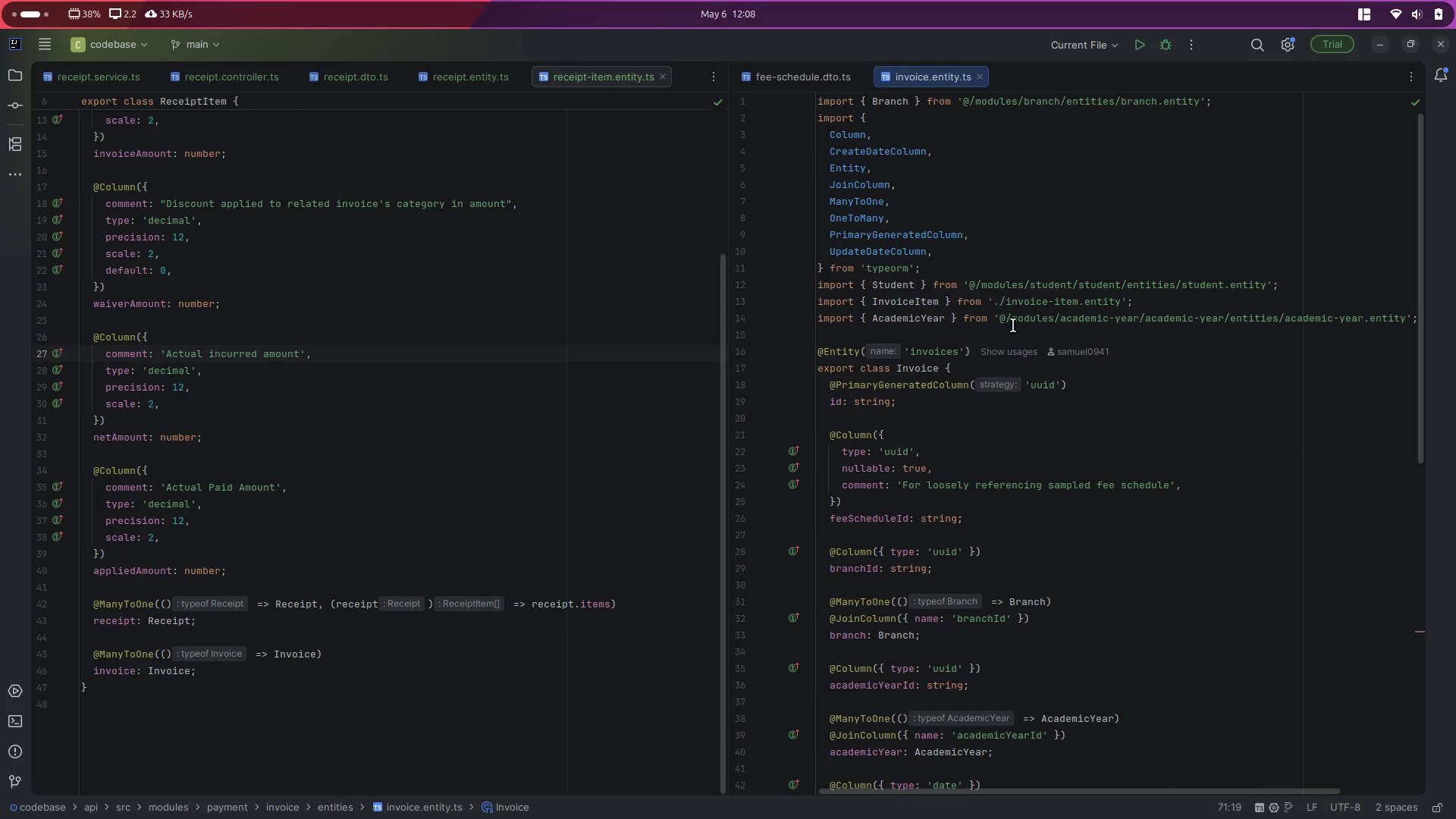 
left_click([1015, 333])
 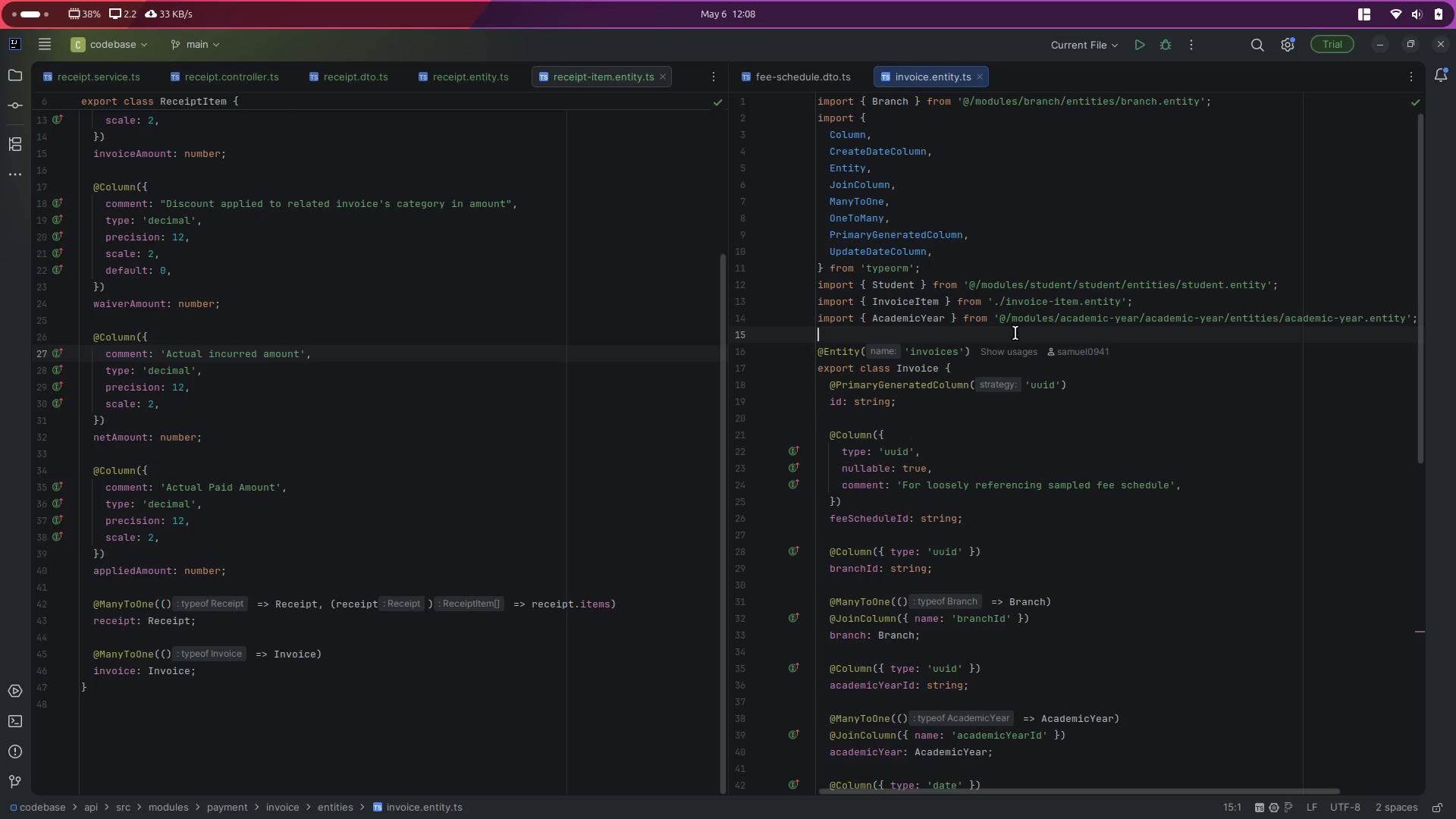 
key(Enter)
 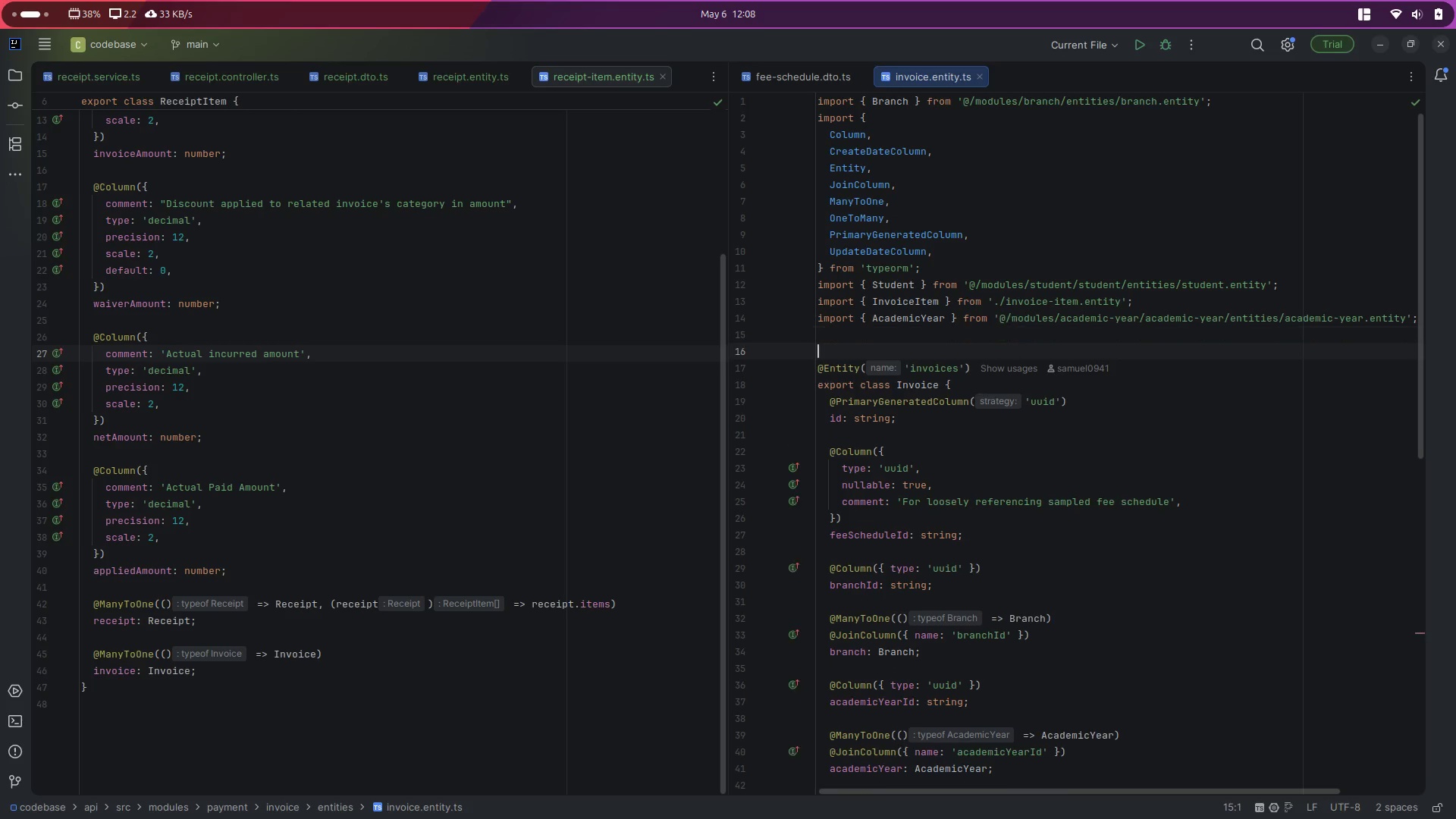 
key(Enter)
 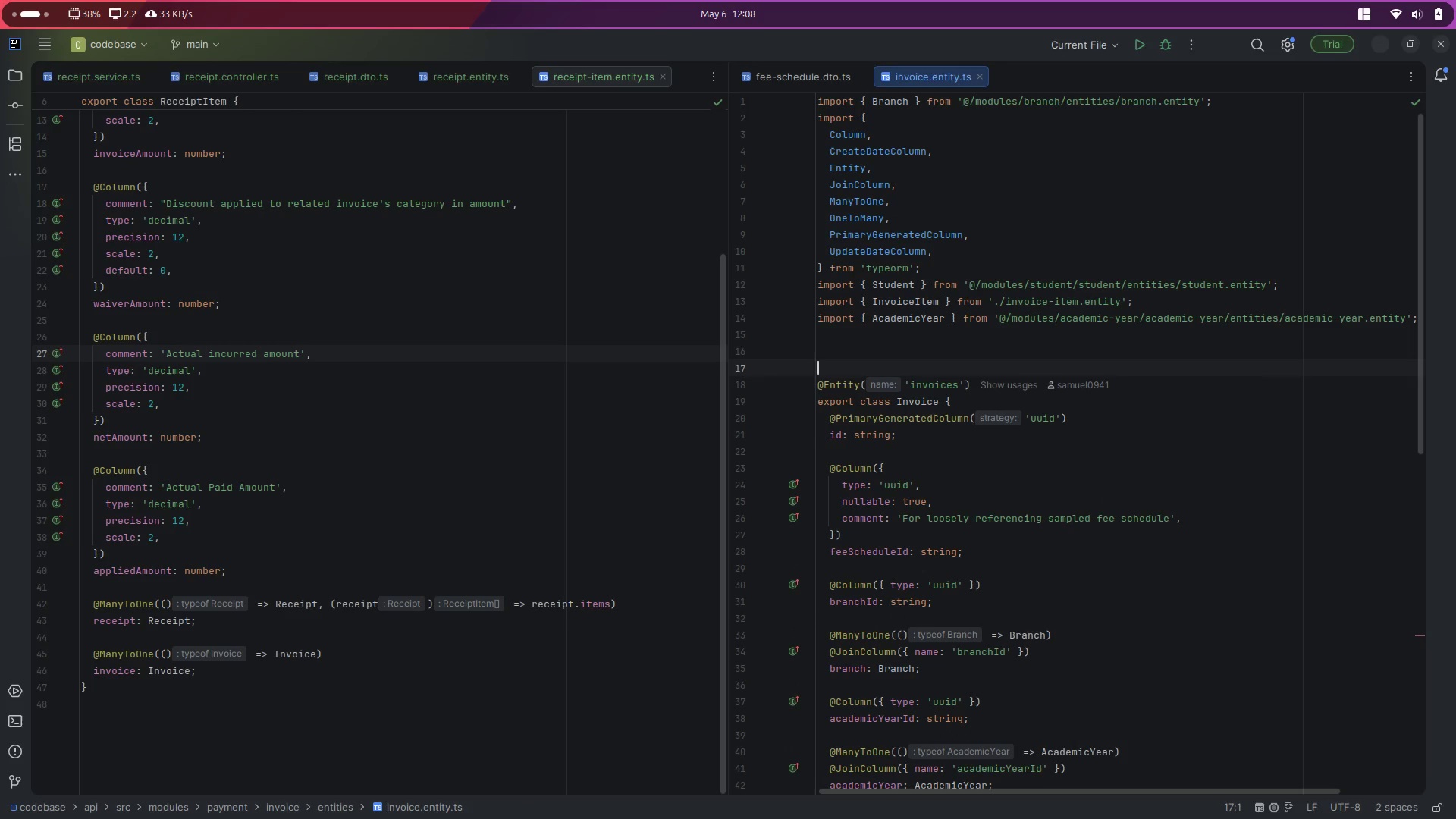 
key(ArrowUp)
 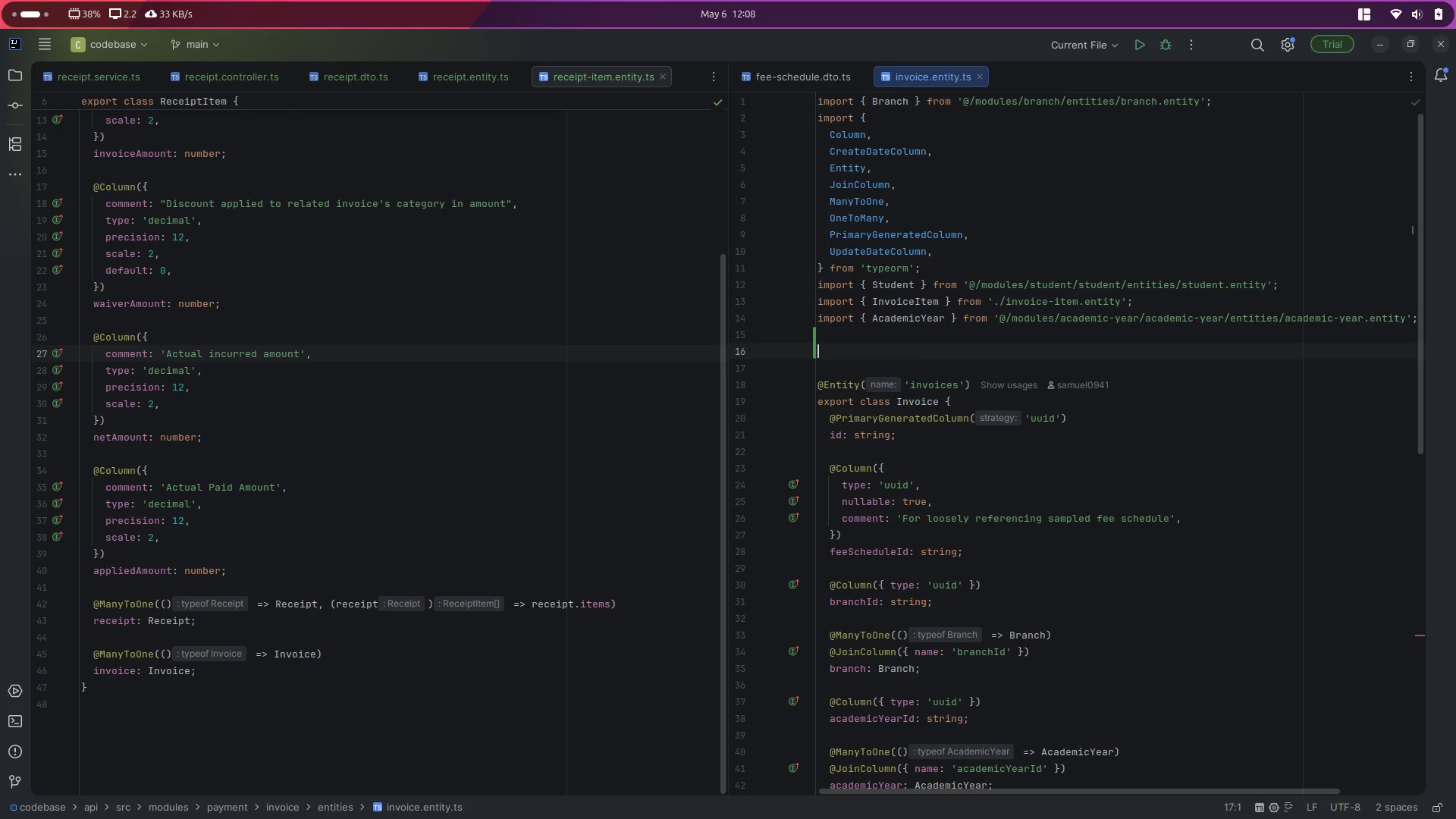 
type(export enum INVOICE_STAUS)
key(Backspace)
key(Backspace)
type(TUS {)
 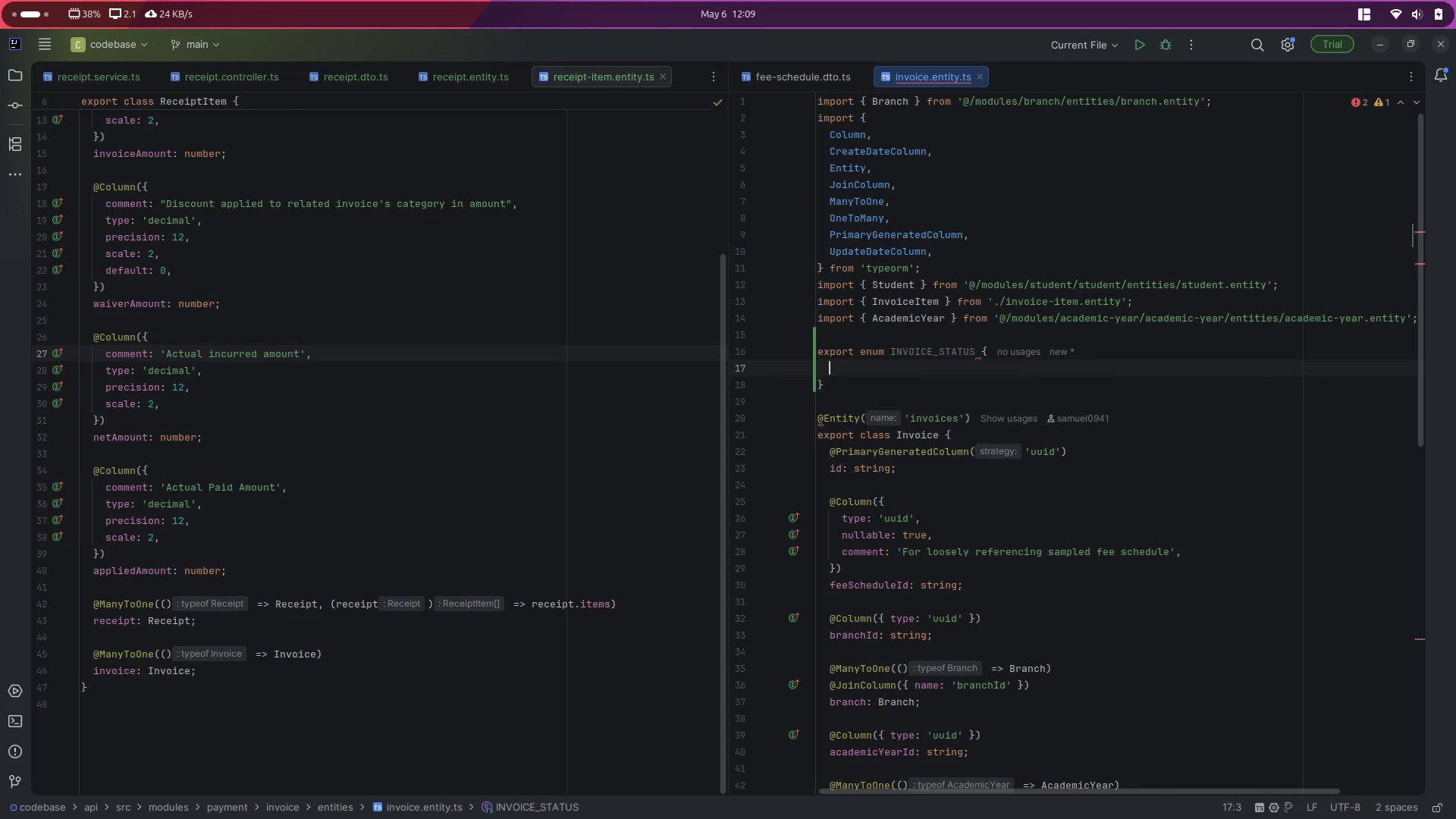 
 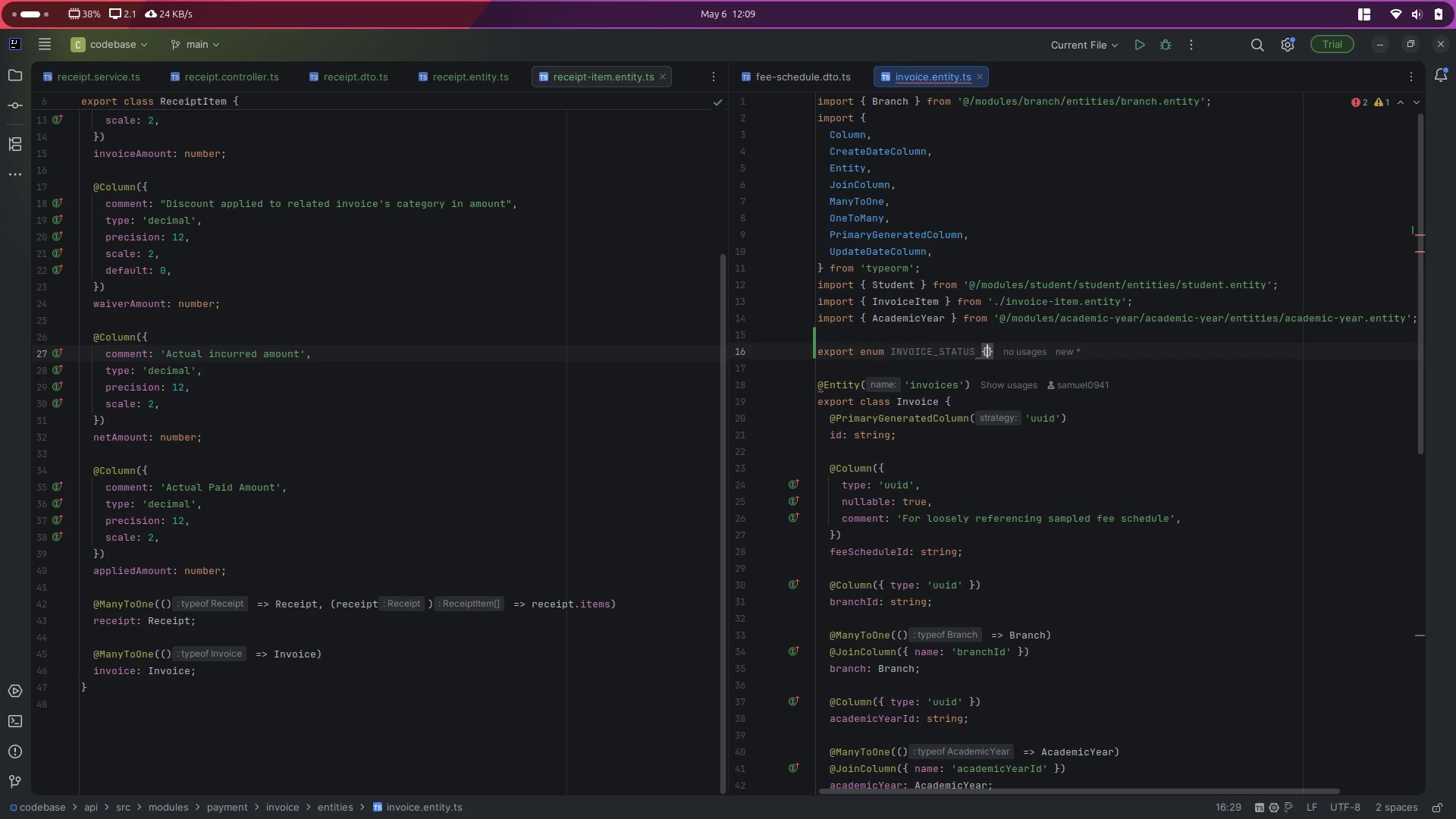 
key(Enter)
 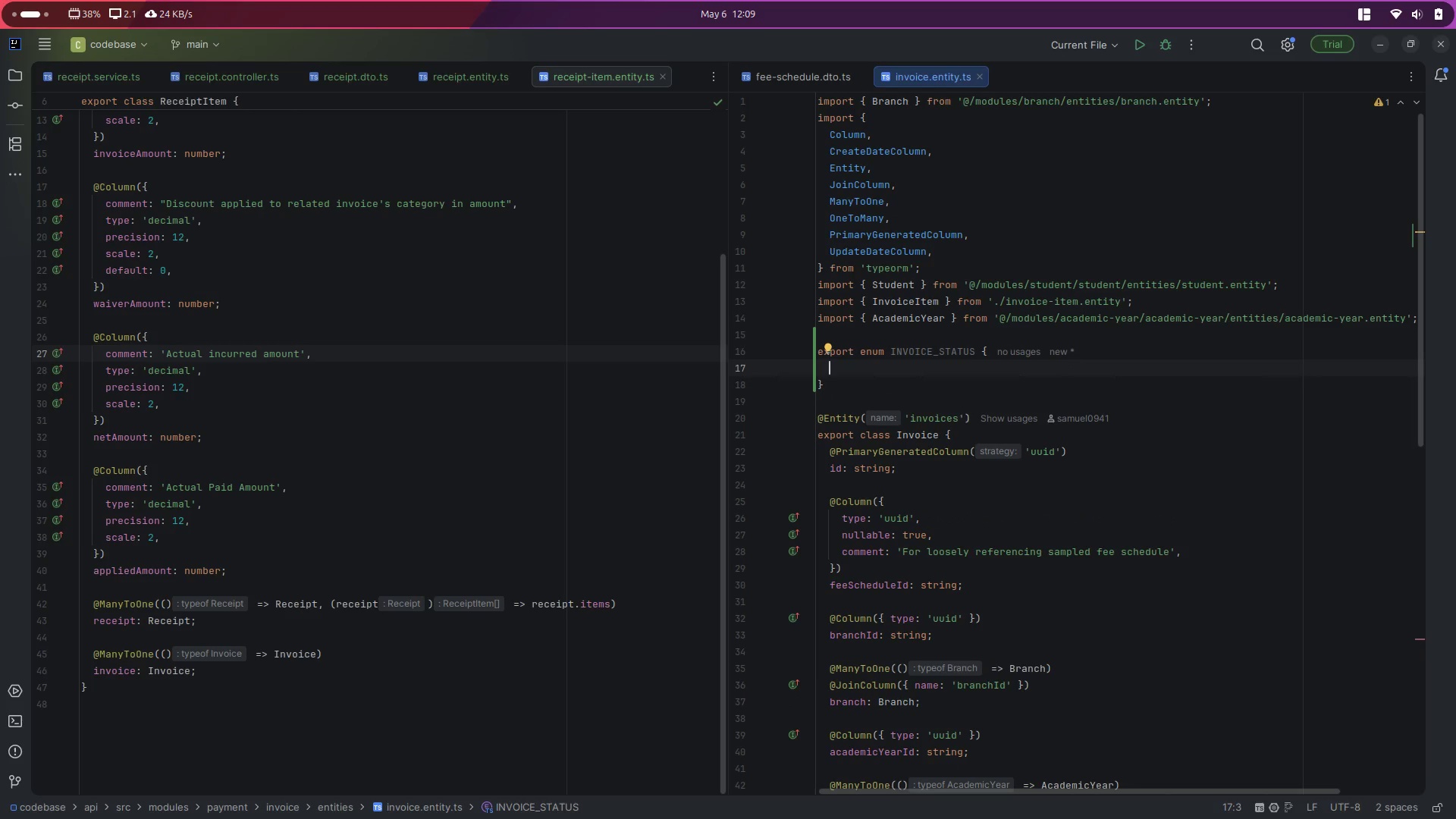 
type(pendin)
key(Backspace)
key(Backspace)
key(Backspace)
key(Backspace)
key(Backspace)
key(Backspace)
type(pENDING)
key(Backspace)
key(Backspace)
key(Backspace)
key(Backspace)
key(Backspace)
key(Backspace)
key(Backspace)
type(p)
key(Backspace)
type(p)
key(Backspace)
type(PENDING)
key(Backspace)
key(Backspace)
key(Backspace)
key(Backspace)
key(Backspace)
key(Backspace)
type(EN)
key(Backspace)
key(Backspace)
key(Backspace)
type(Pending = 'Pending)
 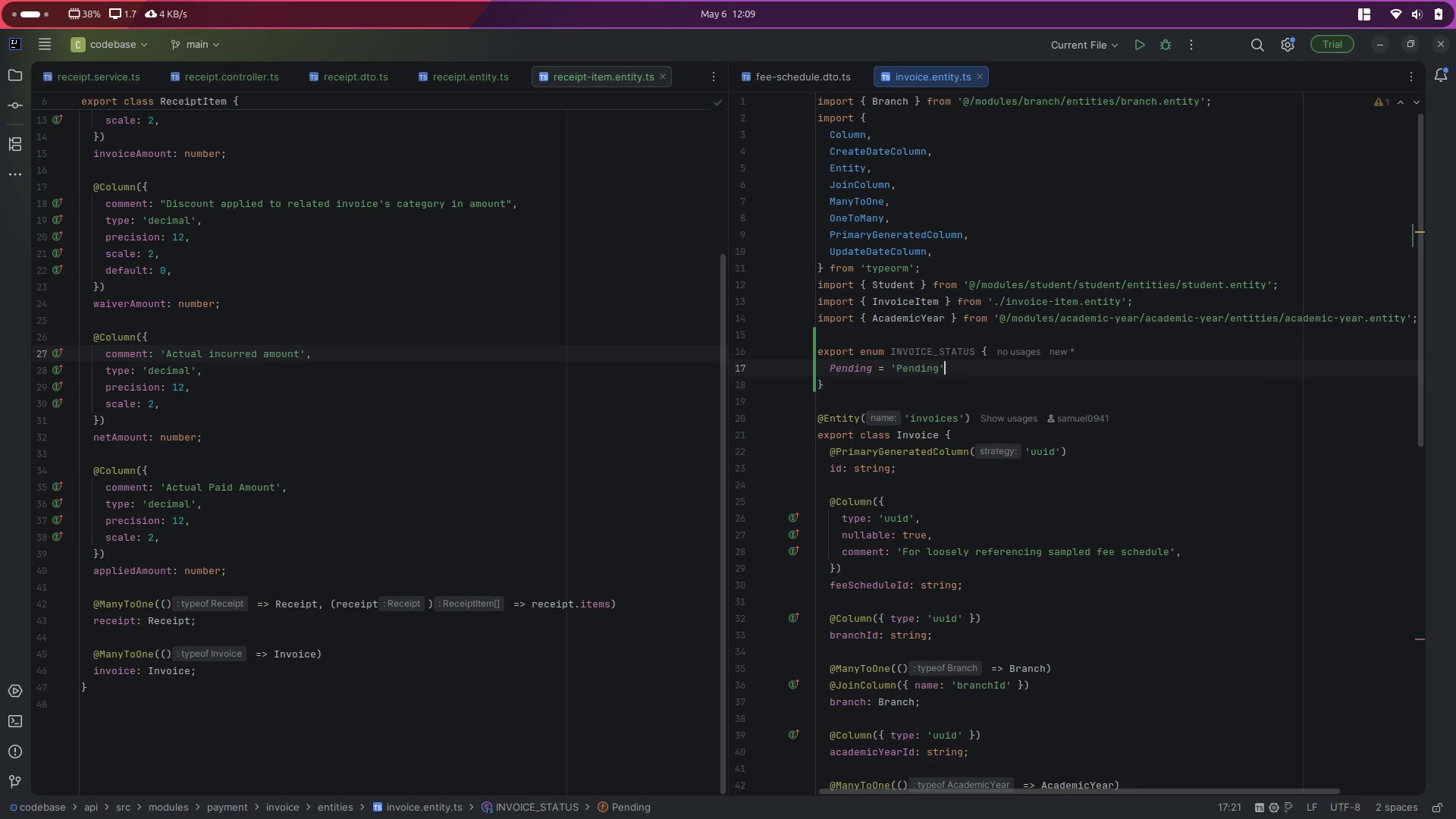 
 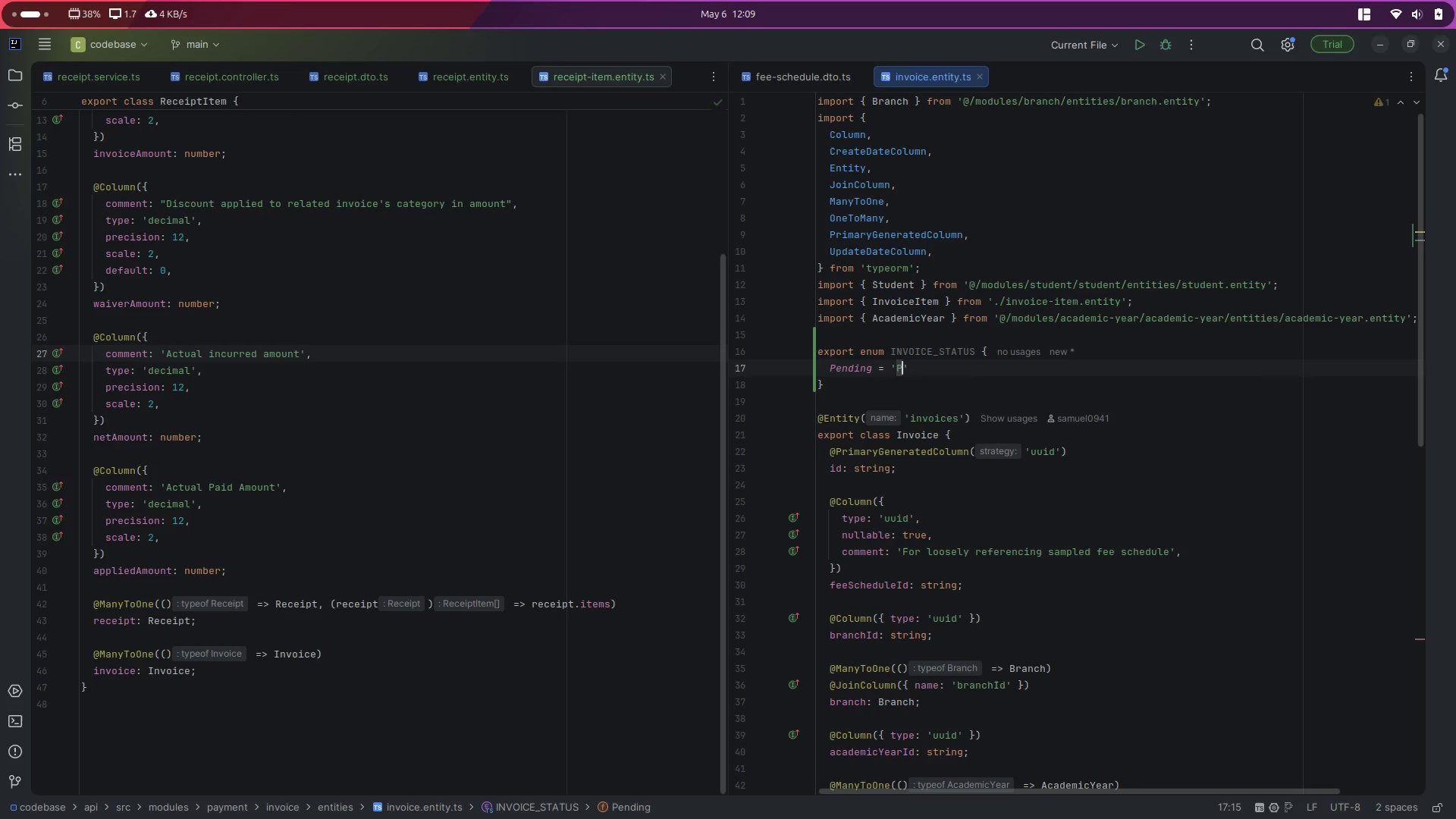 
key(ArrowRight)
 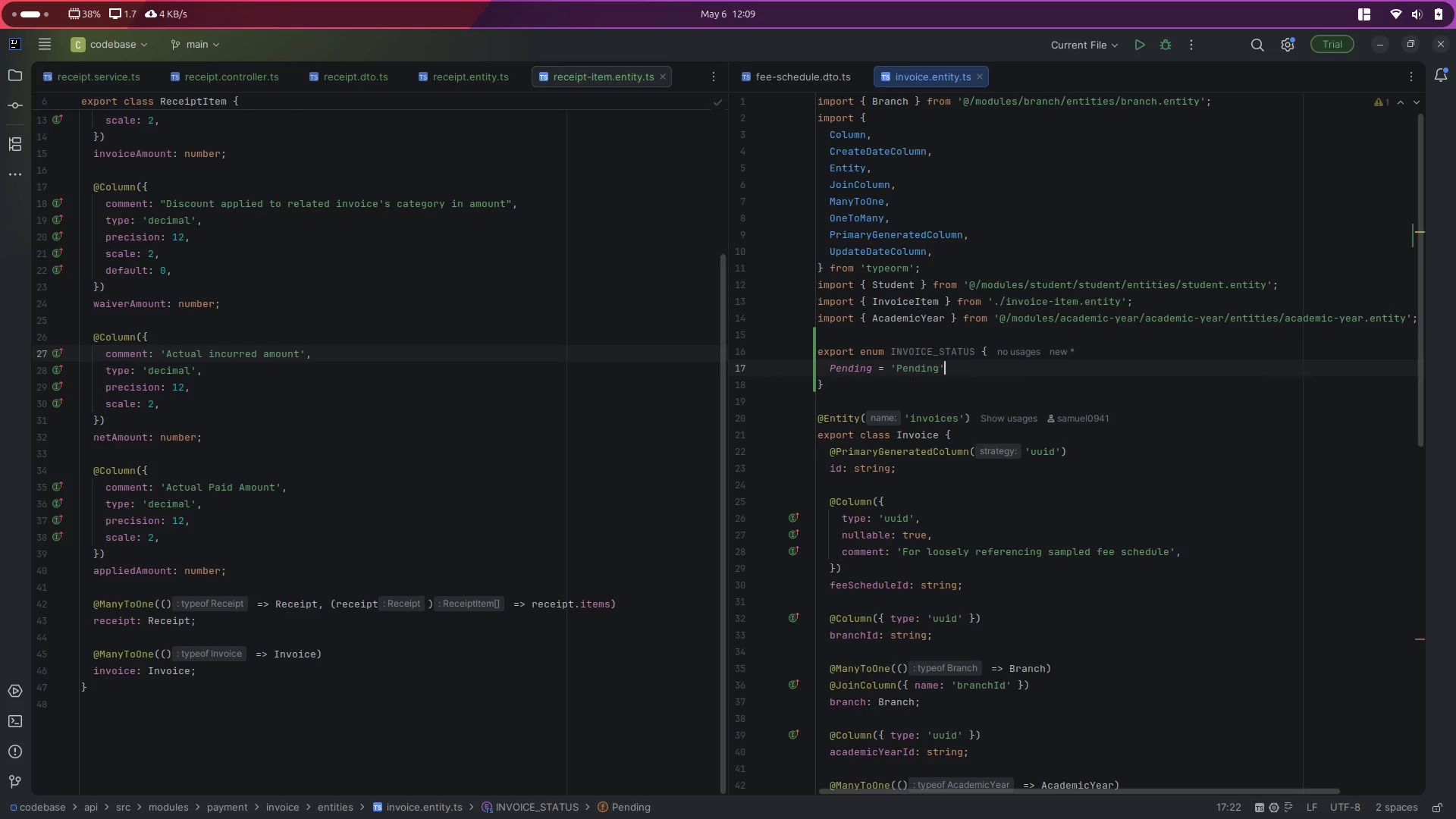 
key(Comma)
 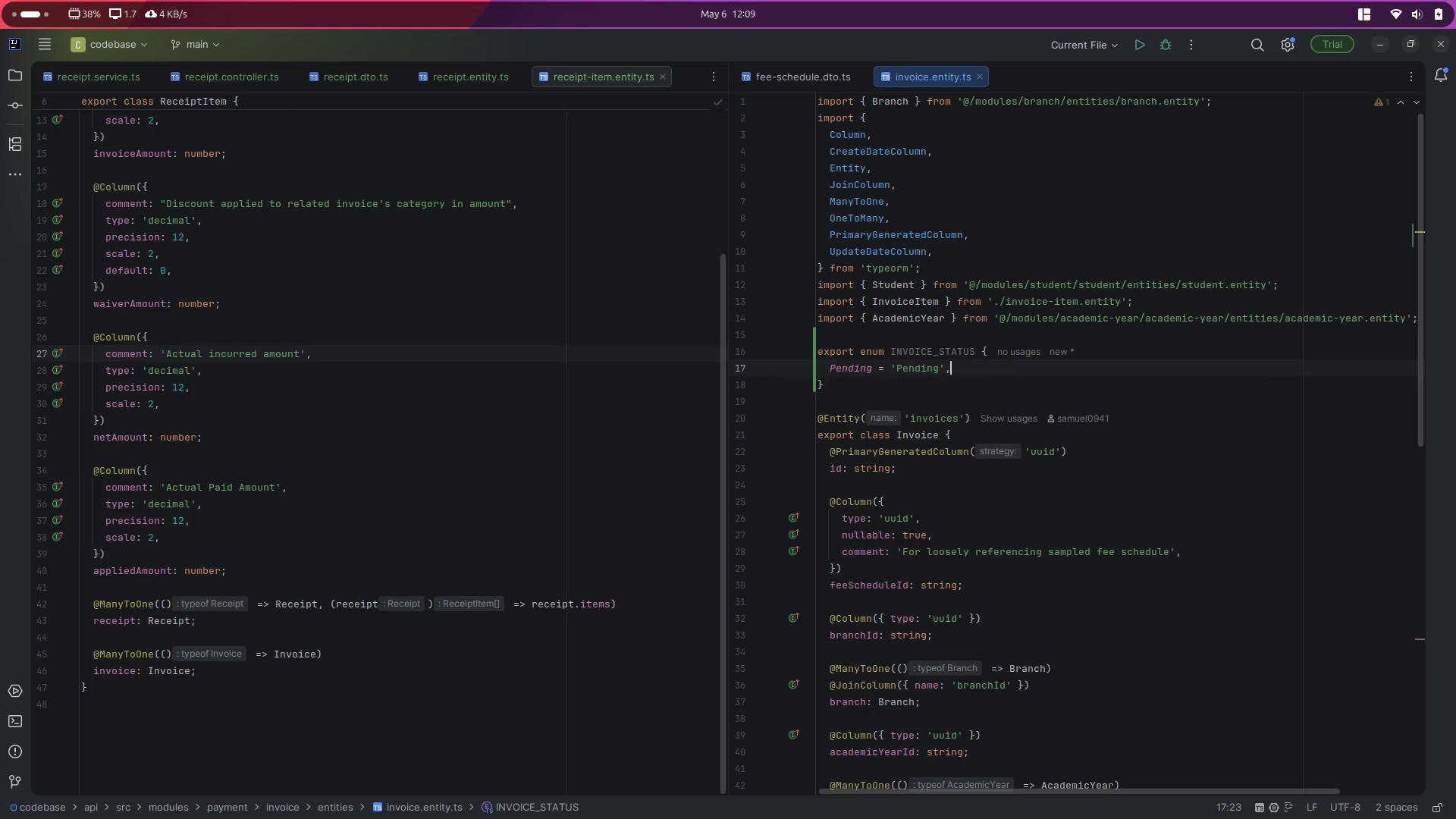 
key(Enter)
 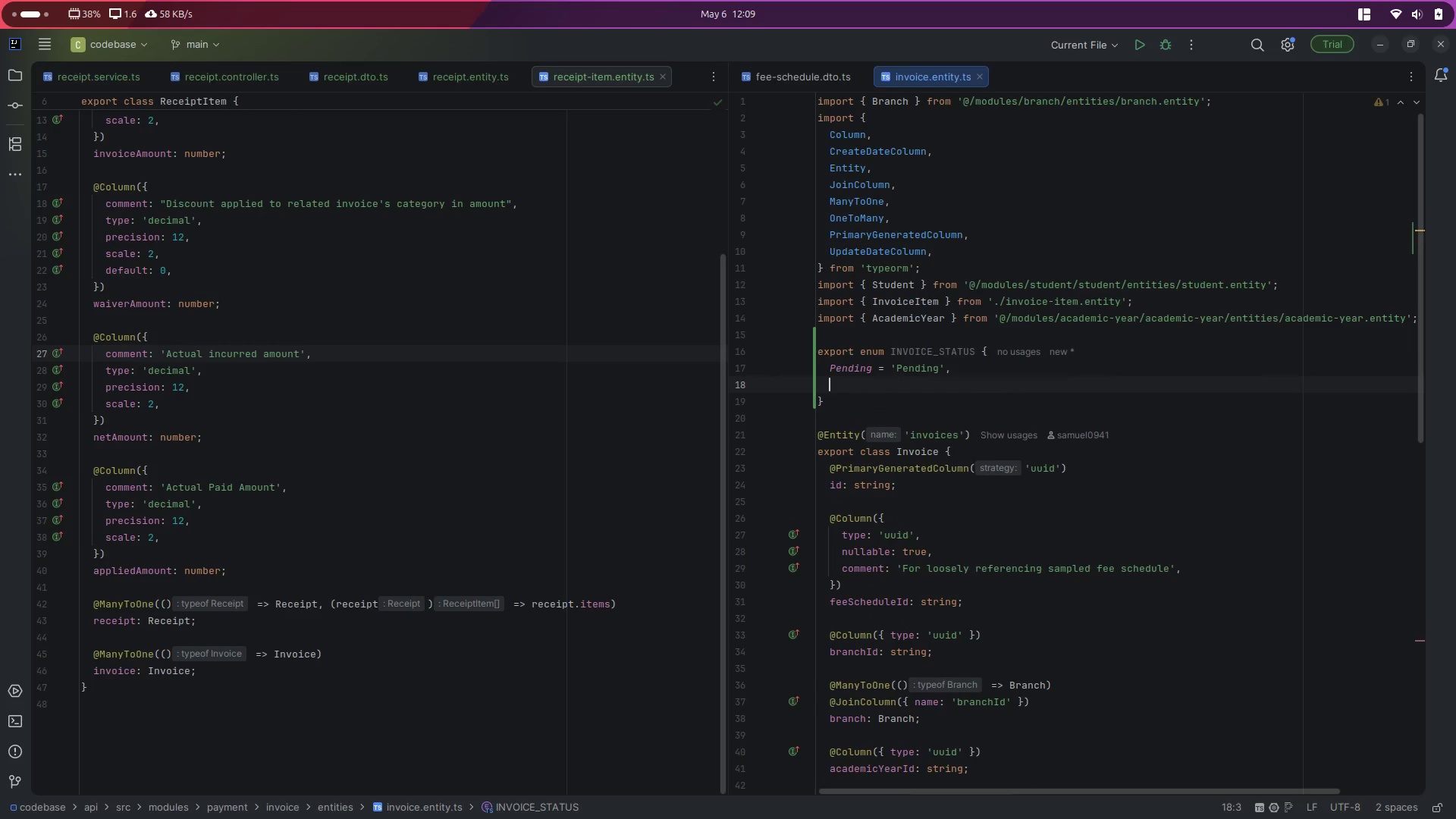 
type(Partial = 'Partial)
 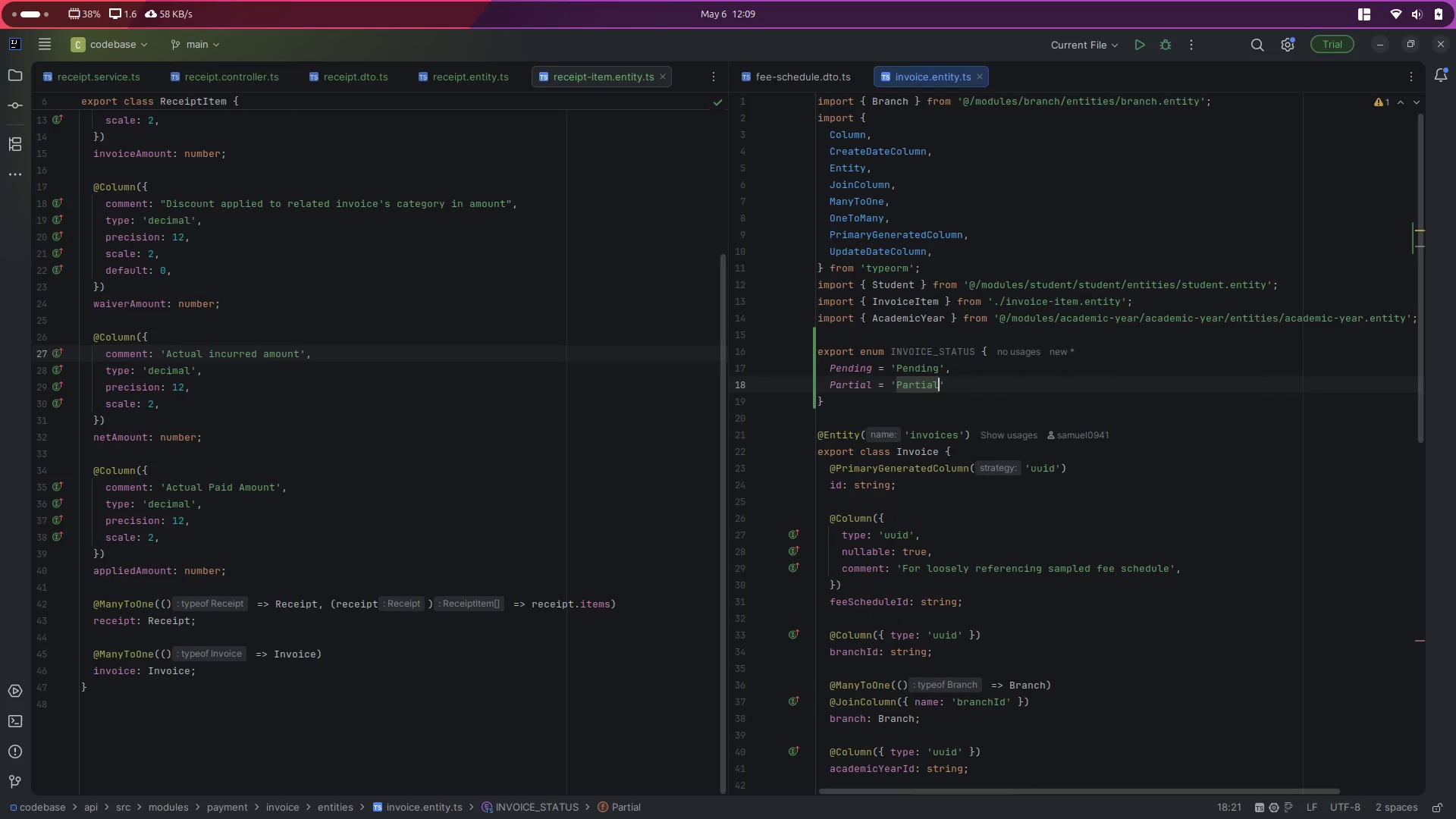 
key(ArrowRight)
 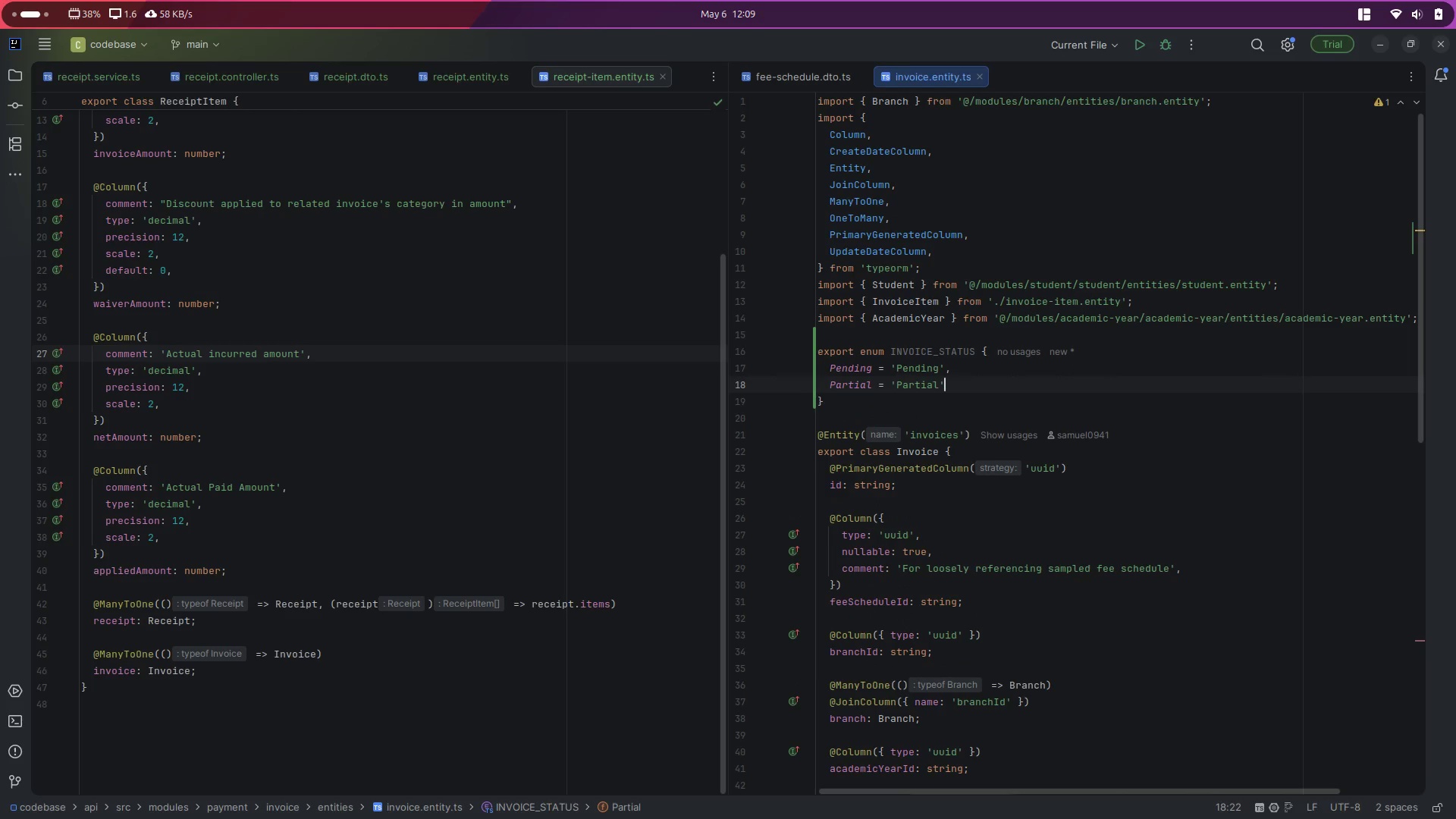 
key(Comma)
 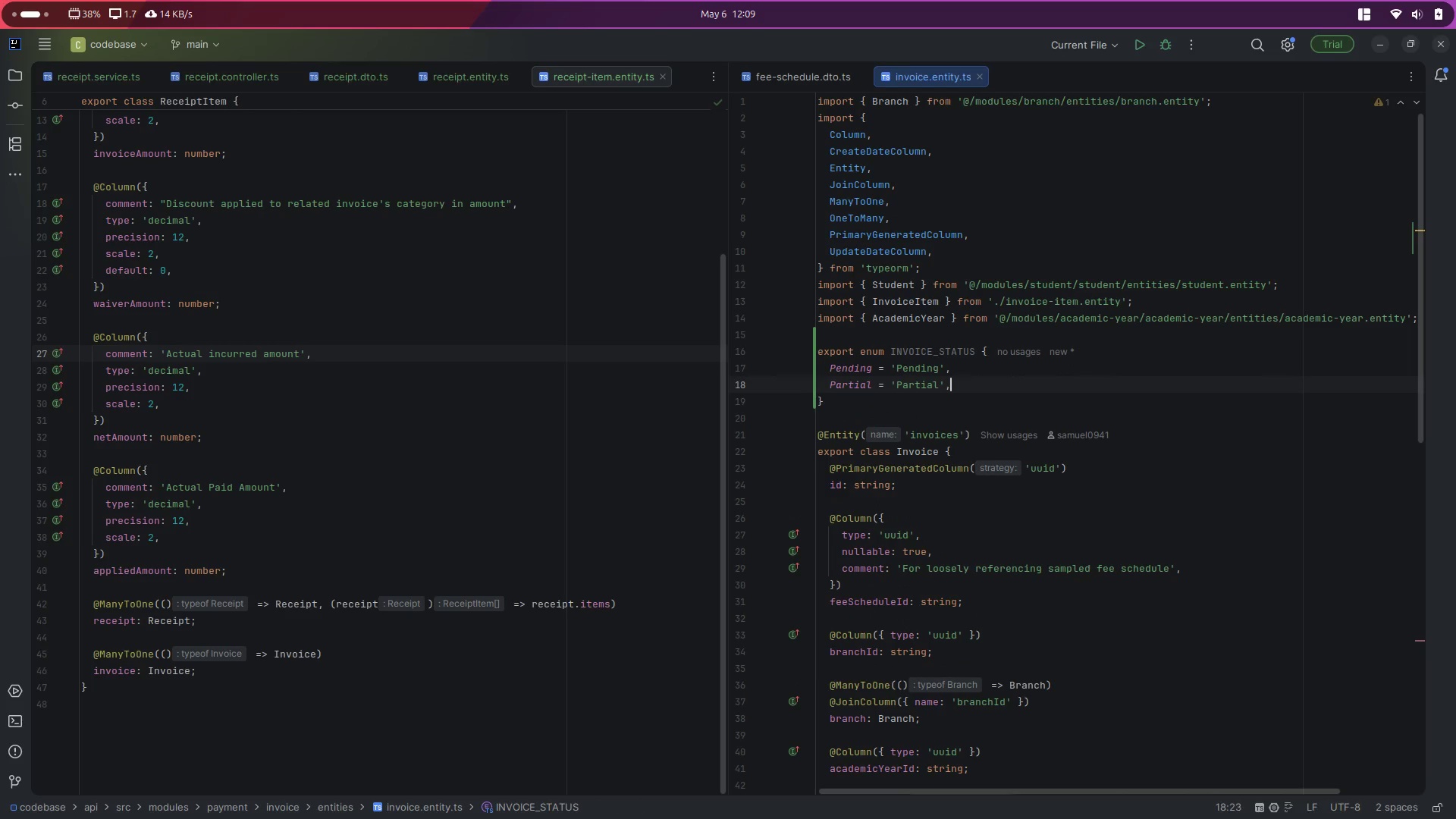 
key(Enter)
 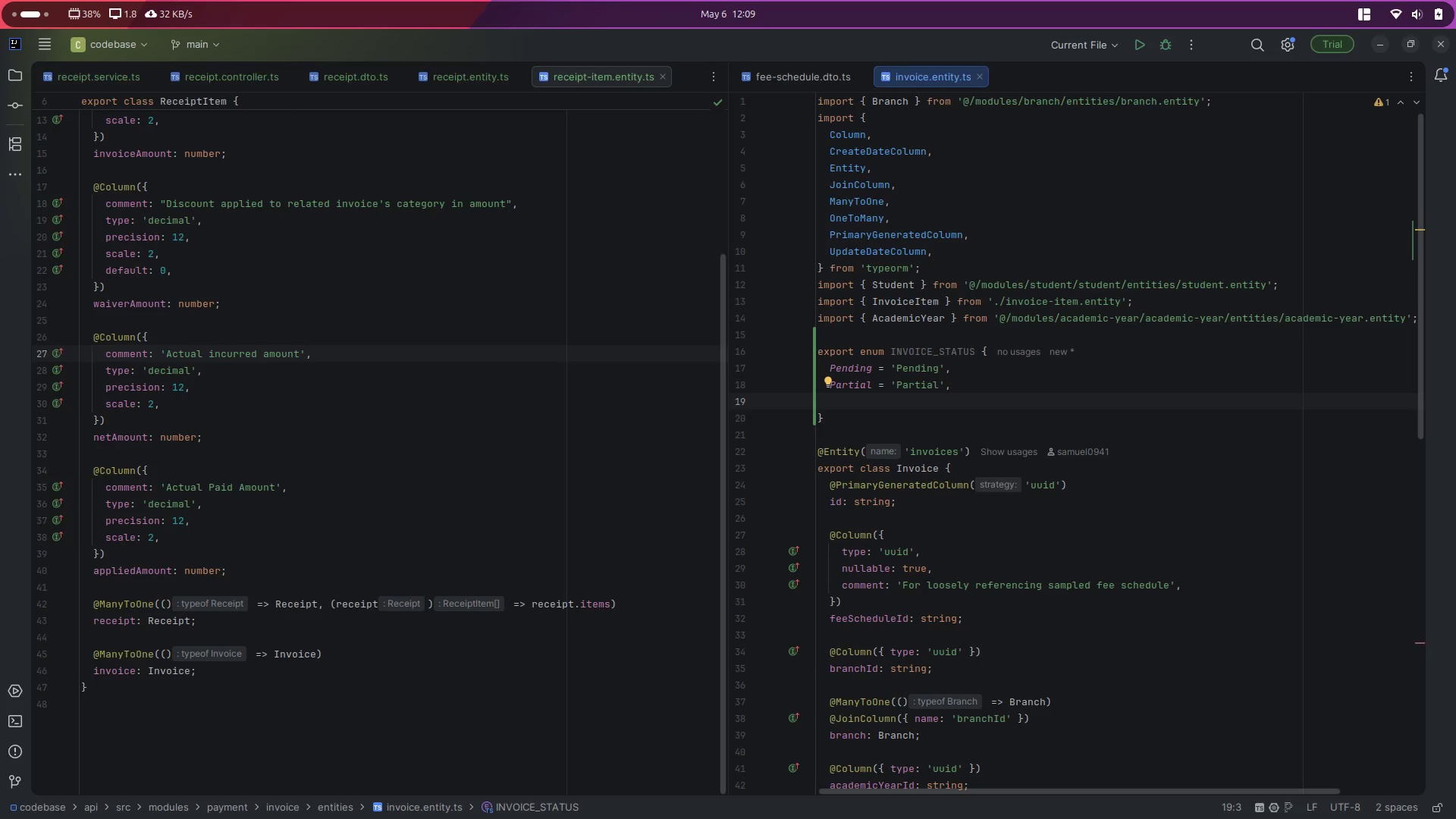 
wait(16.27)
 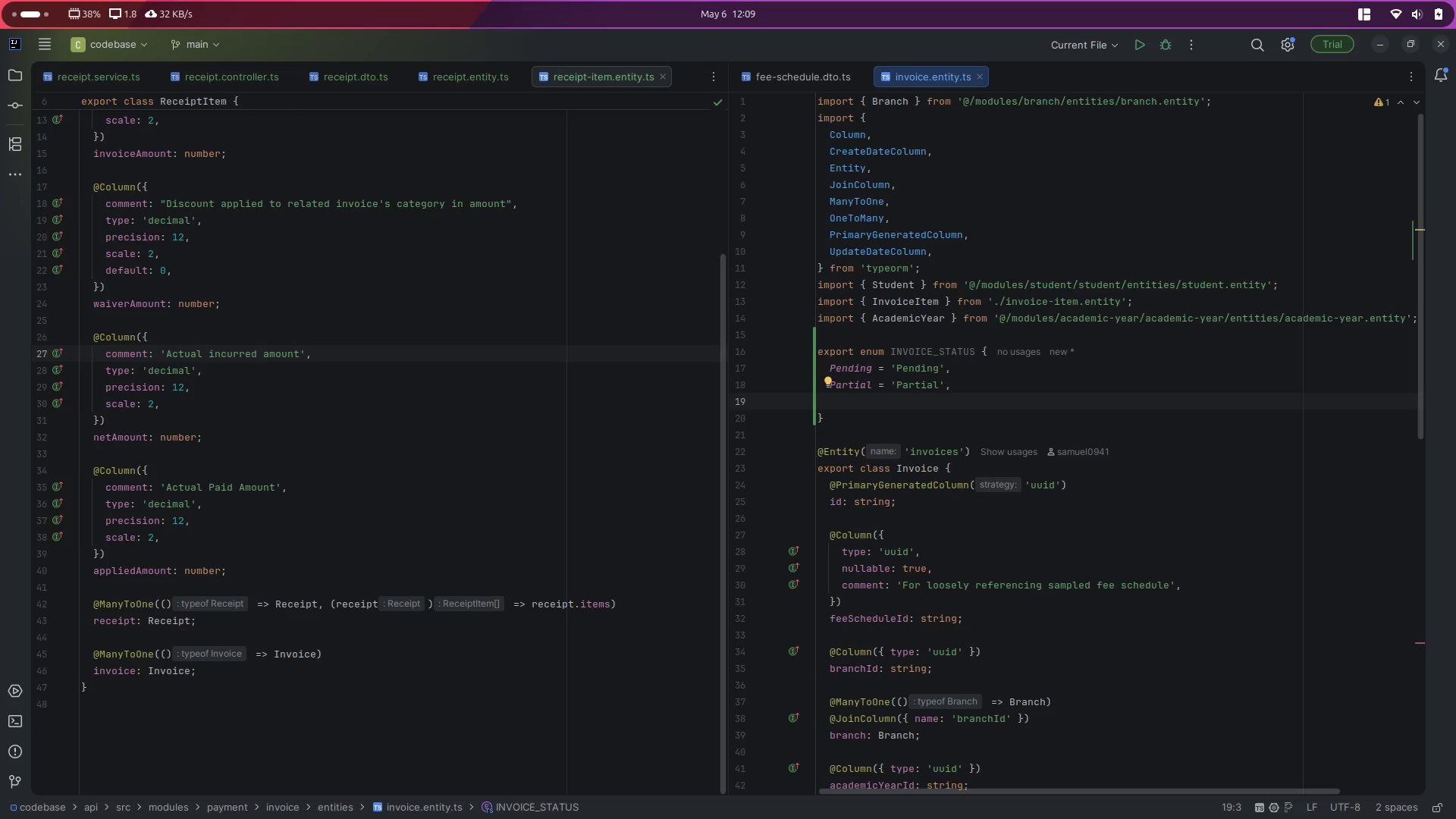 
double_click([863, 375])
 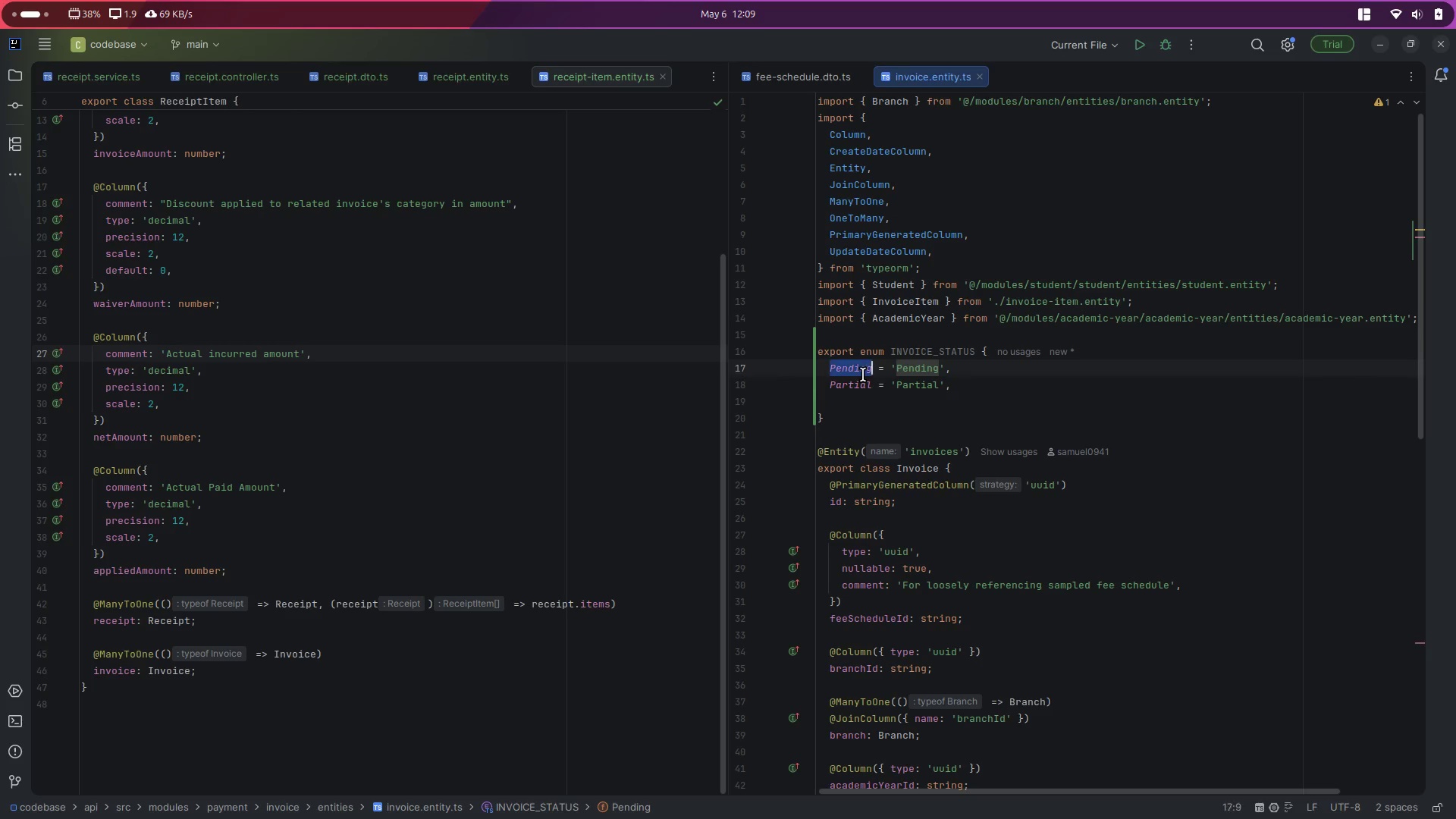 
type(Unpaid)
 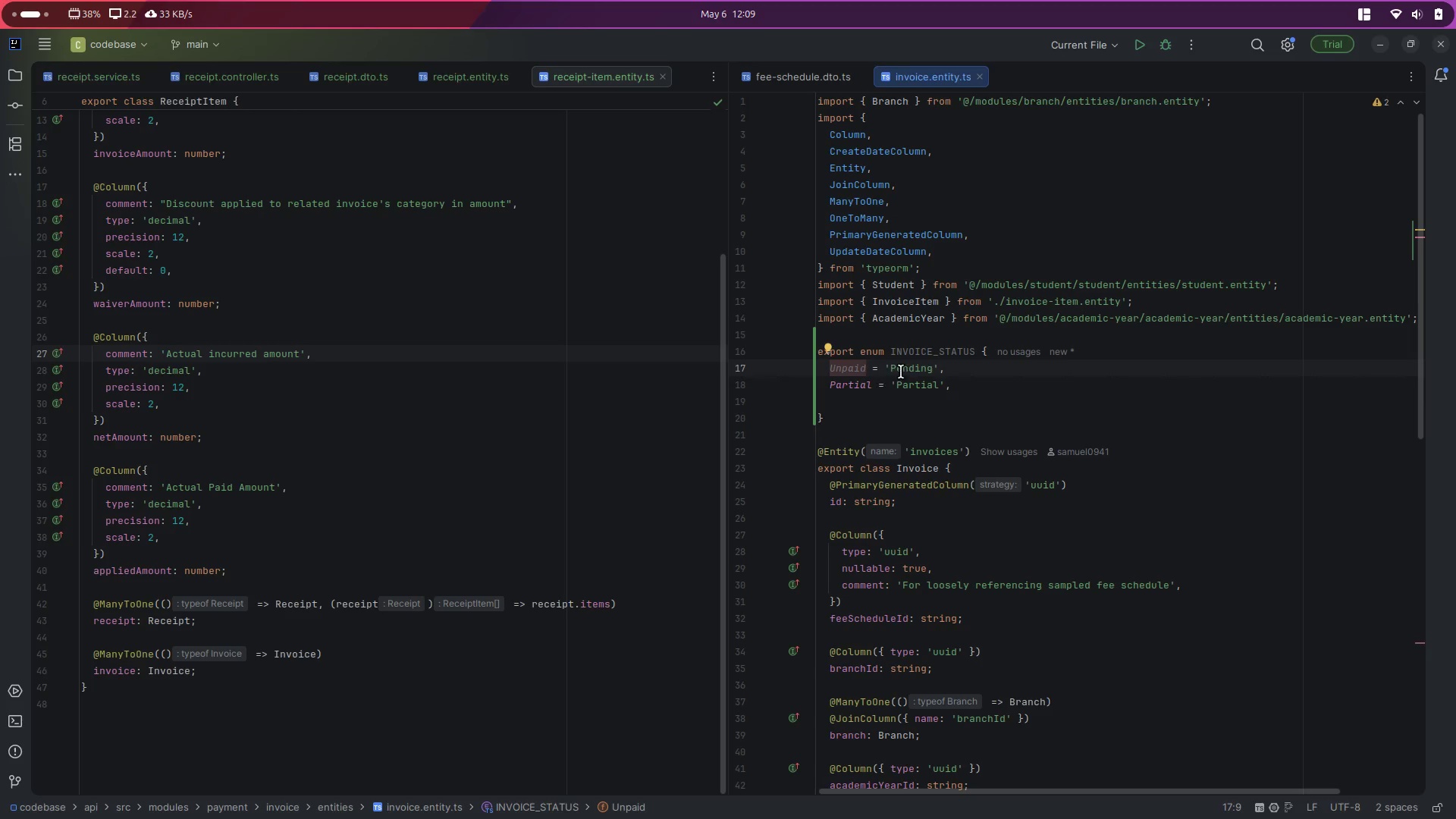 
double_click([906, 370])
 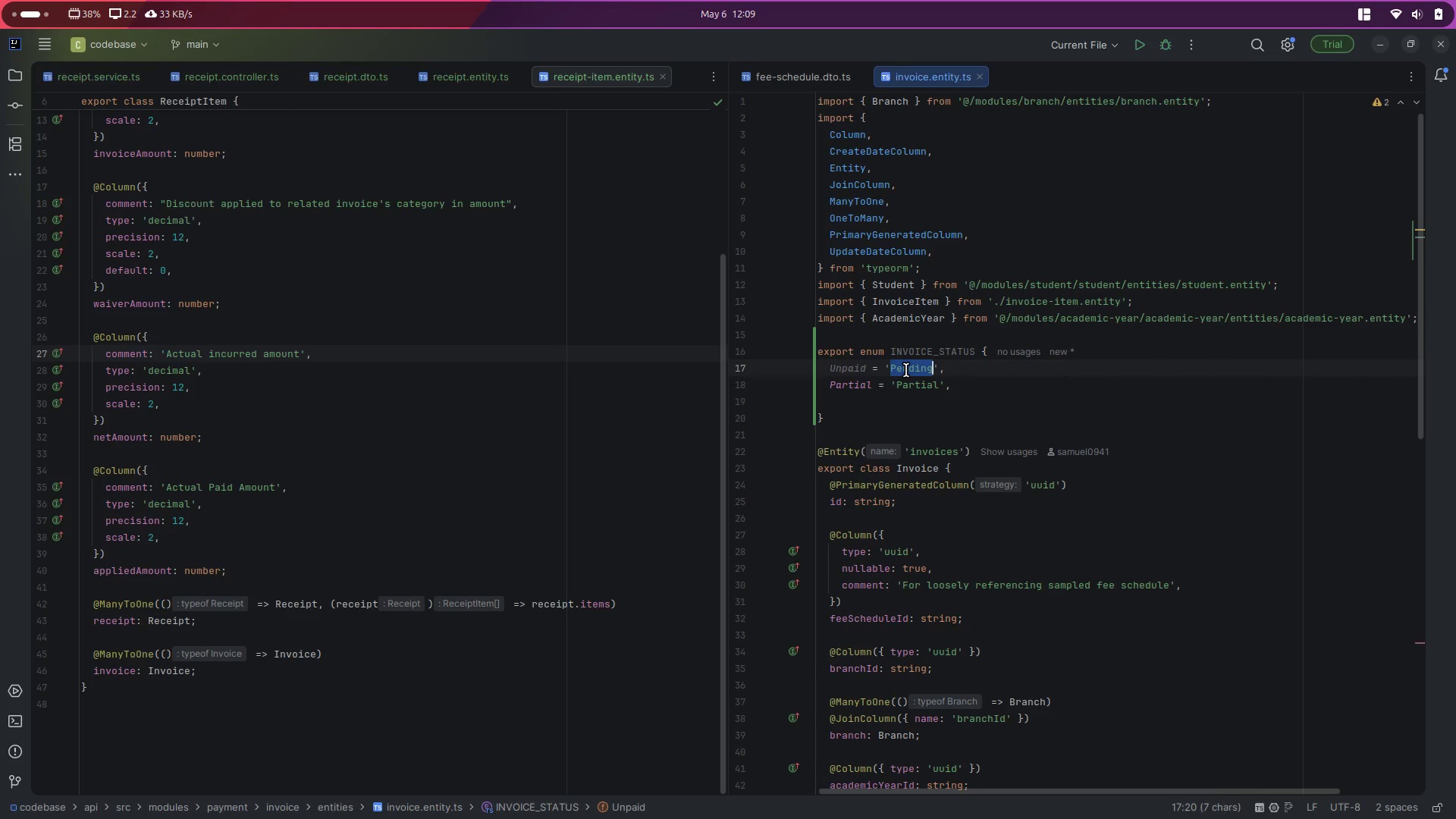 
type(Unpaid)
 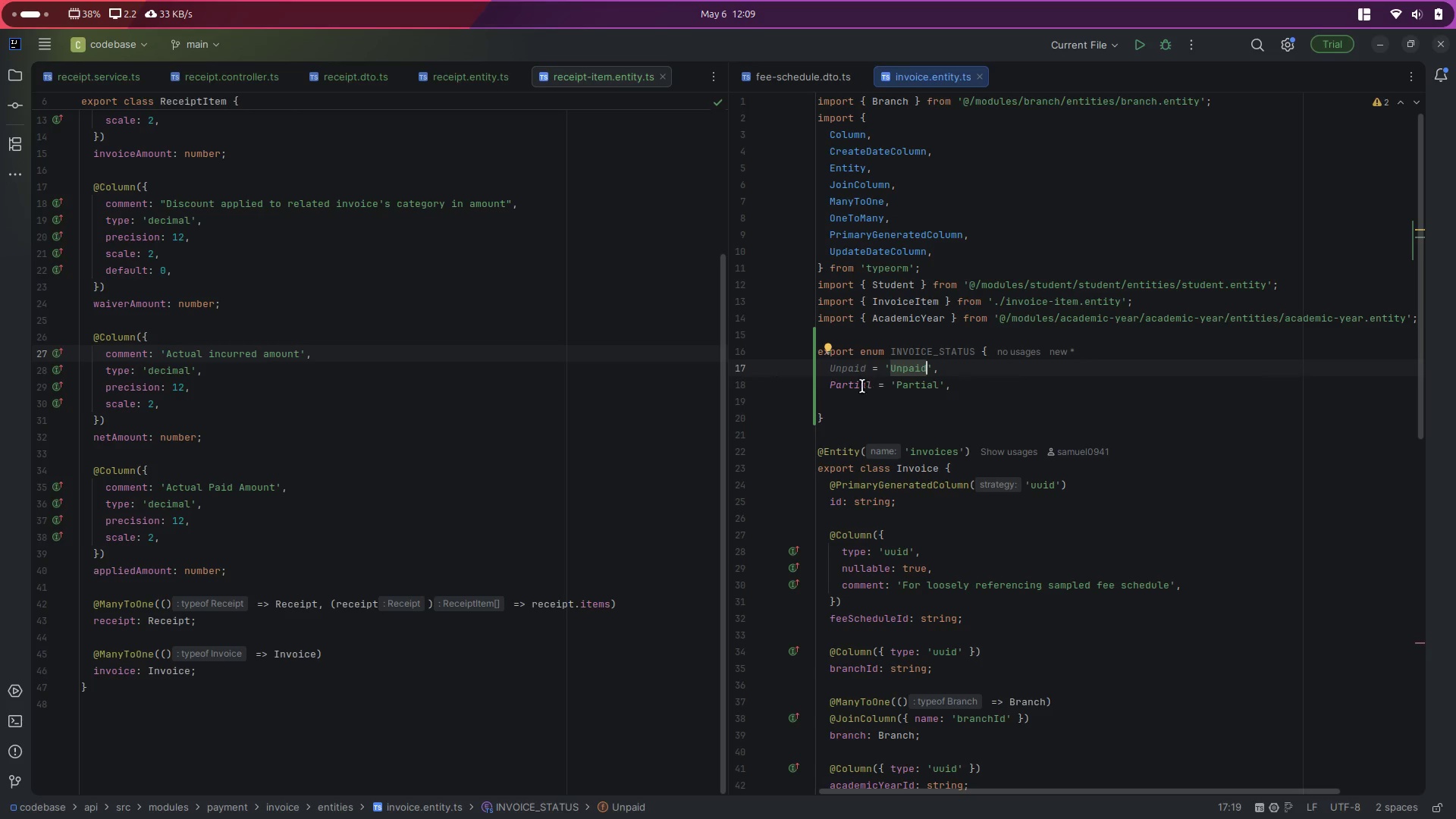 
double_click([849, 385])
 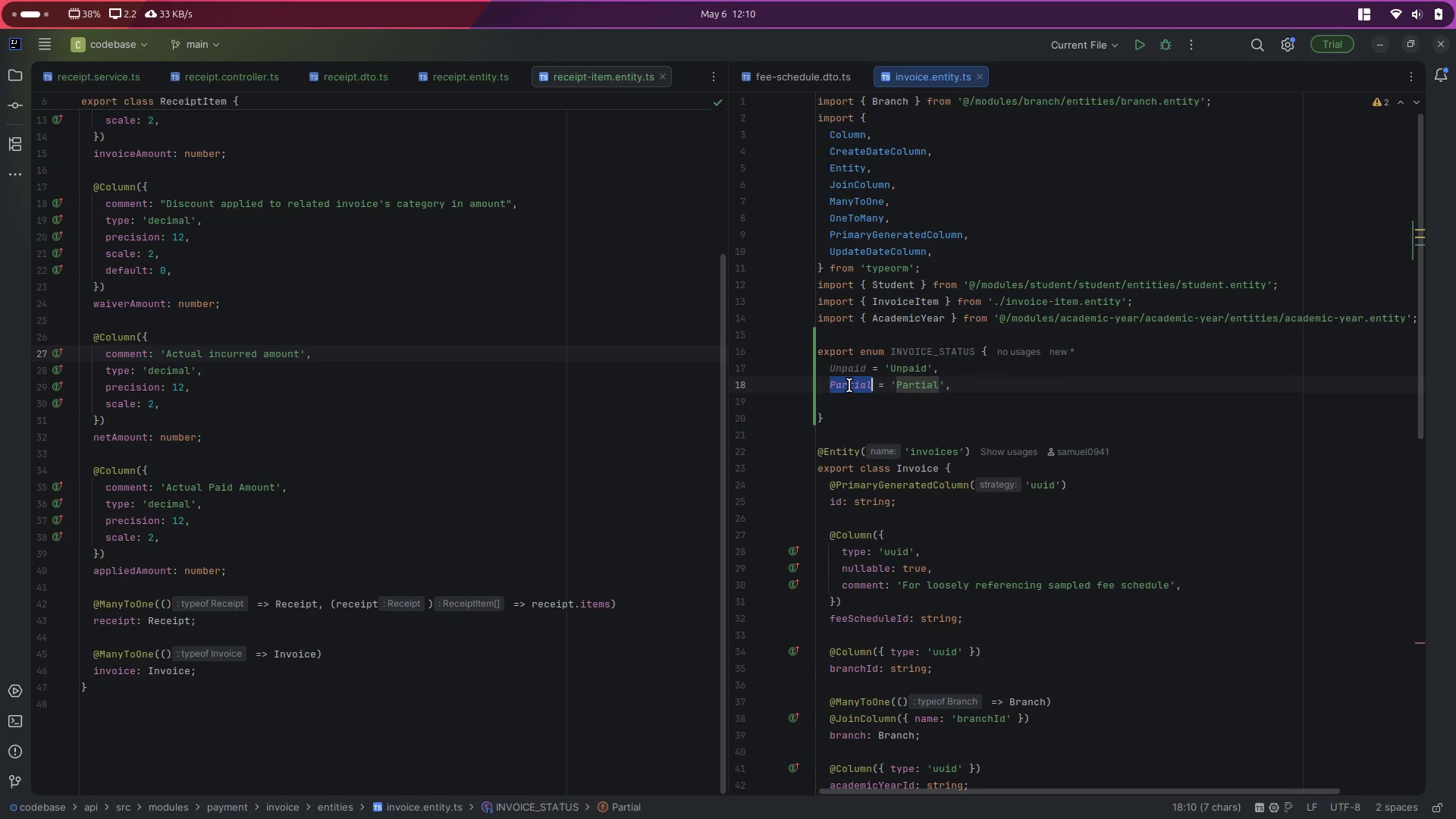 
key(ArrowRight)
 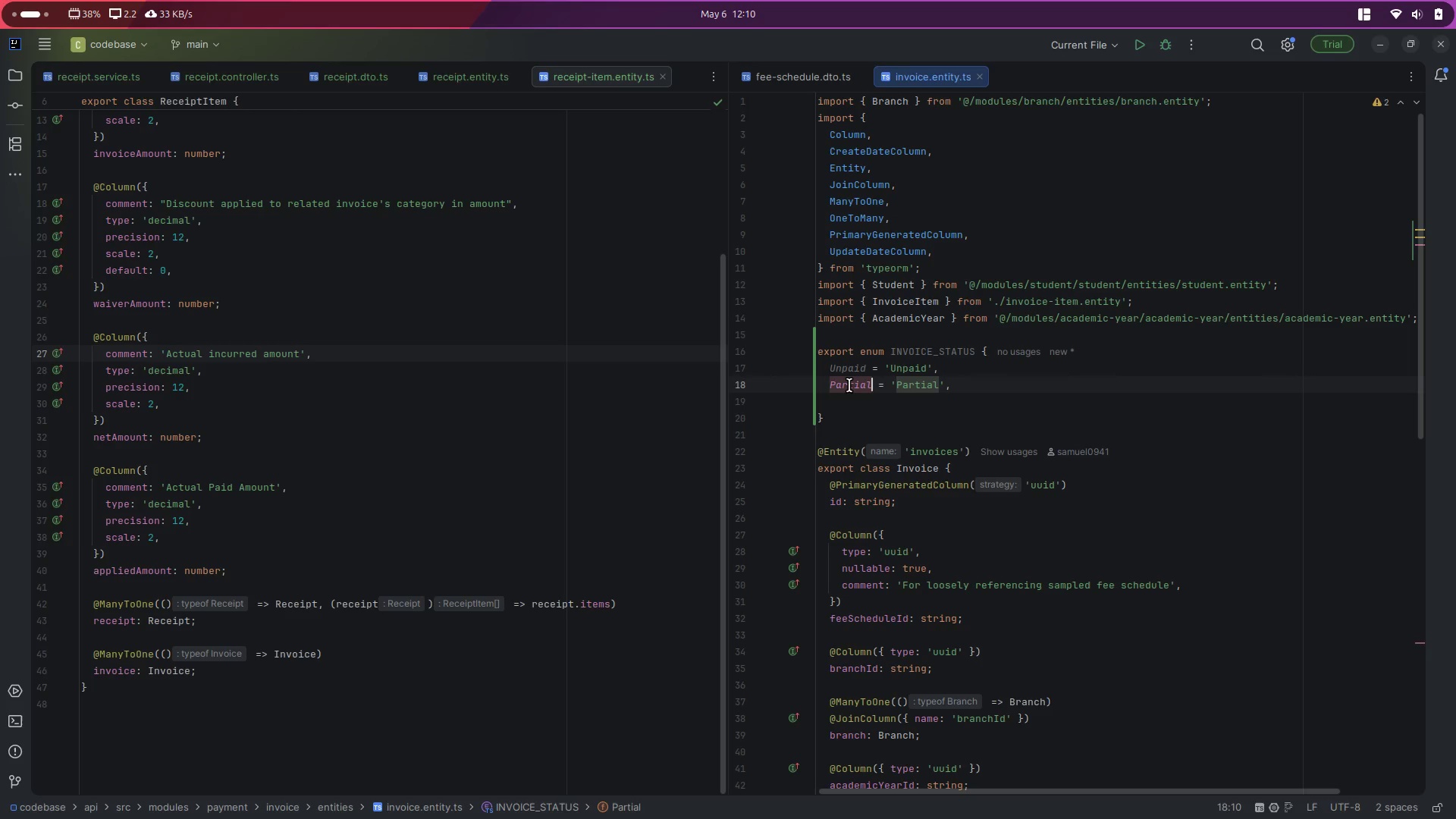 
type(_padi)
 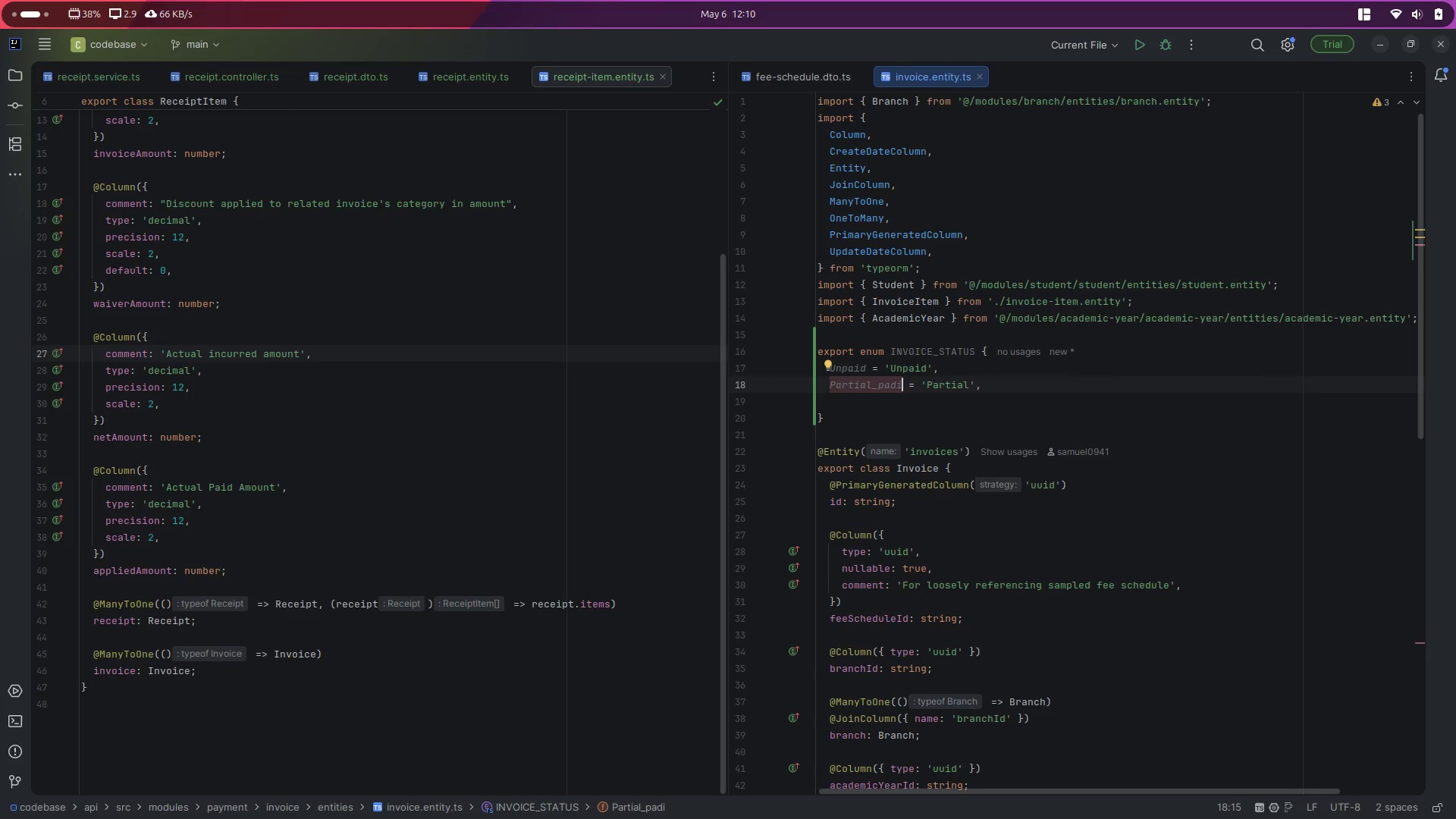 
hold_key(key=Backspace, duration=0.78)
 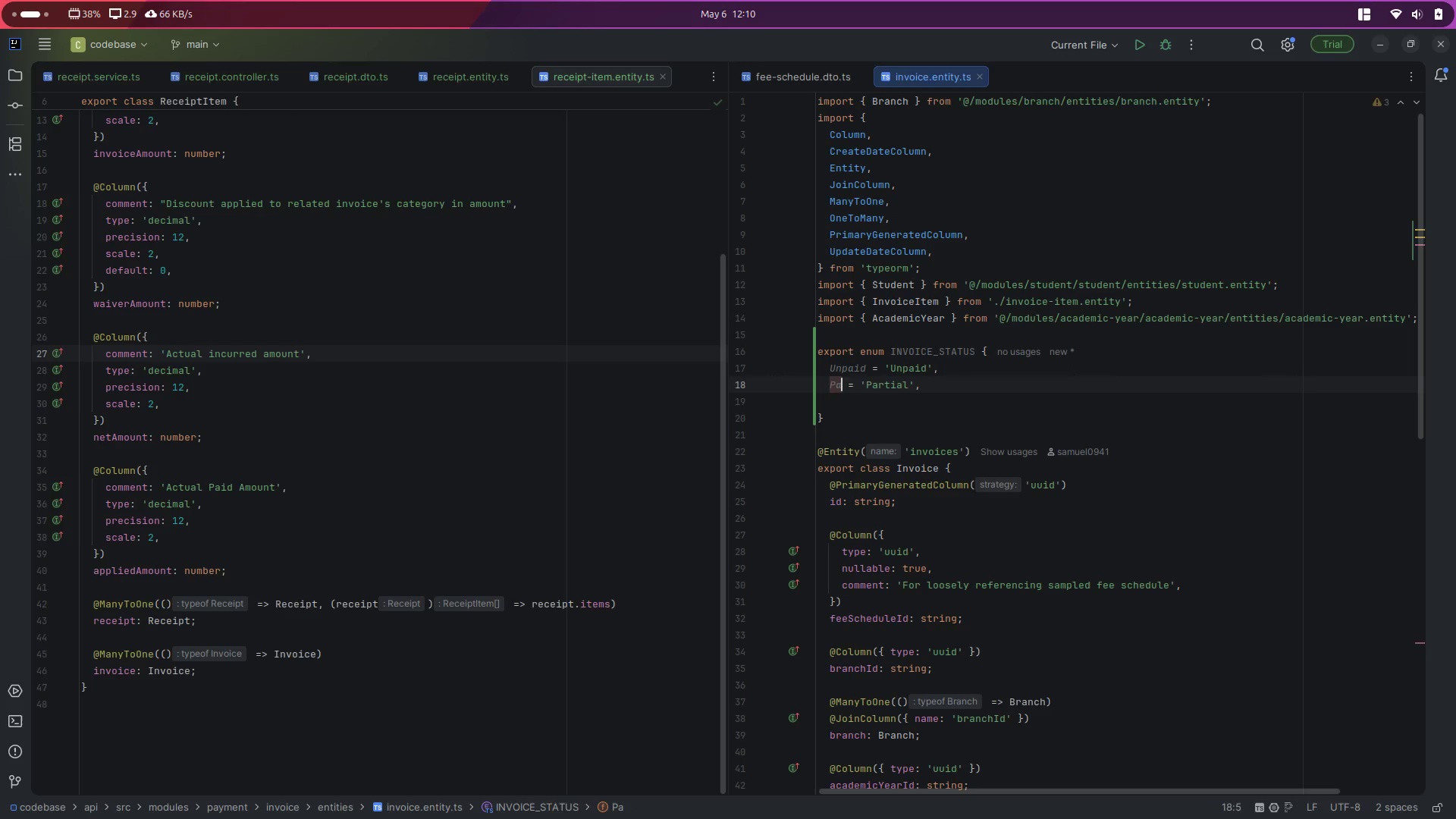 
key(Backspace)
key(Backspace)
type(PARTIALLY_PAID)
 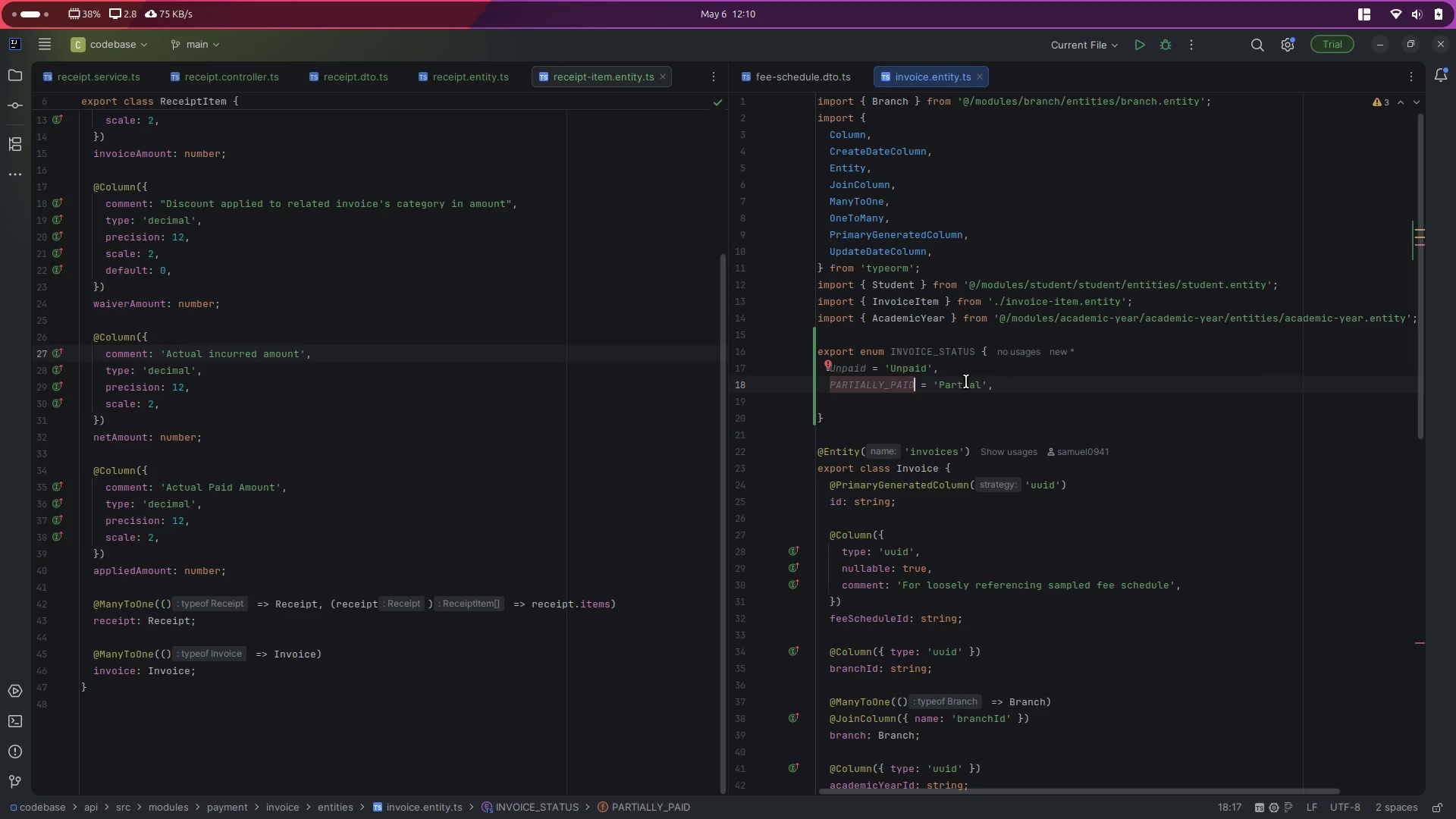 
double_click([970, 384])
 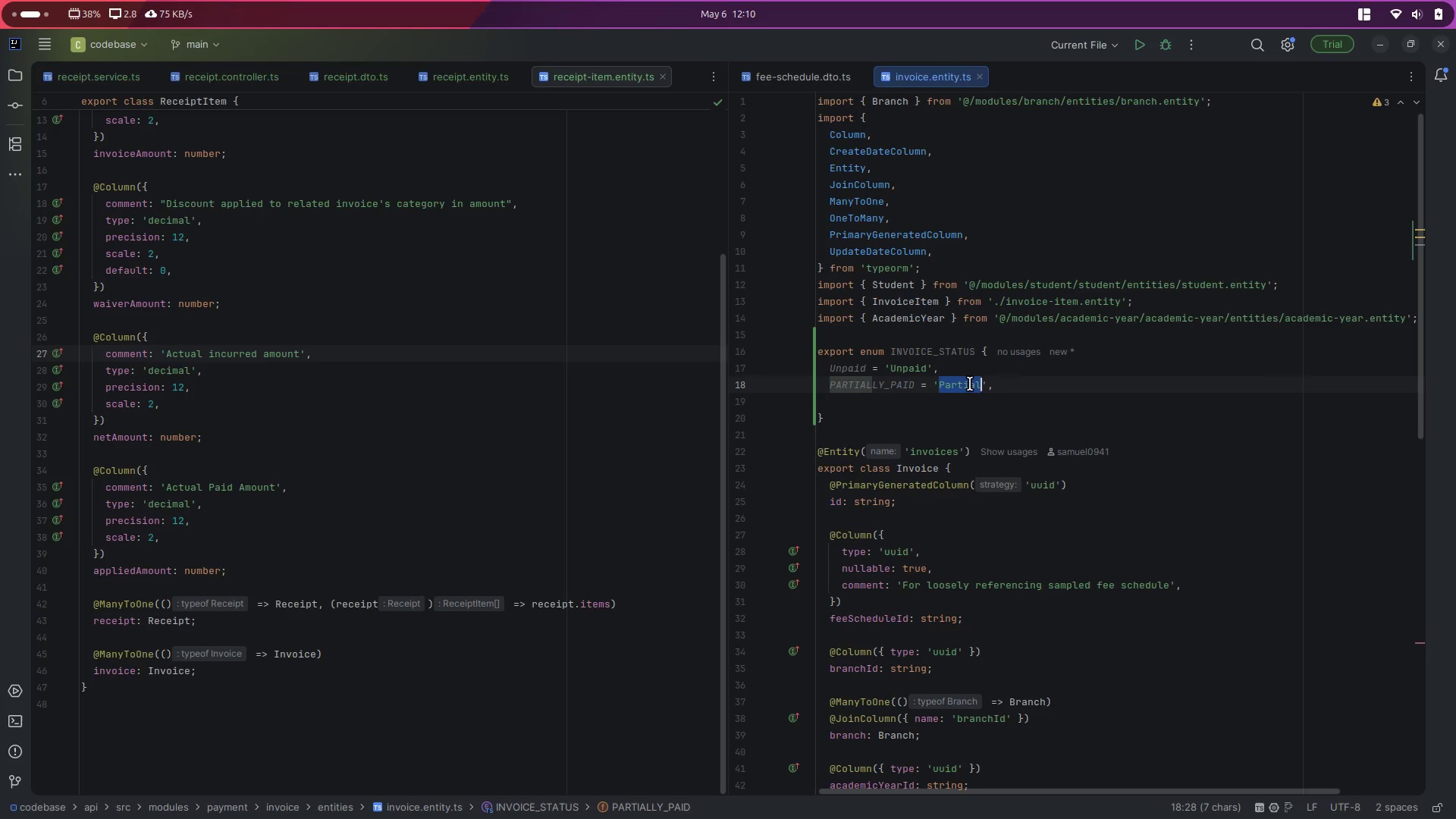 
key(ArrowRight)
 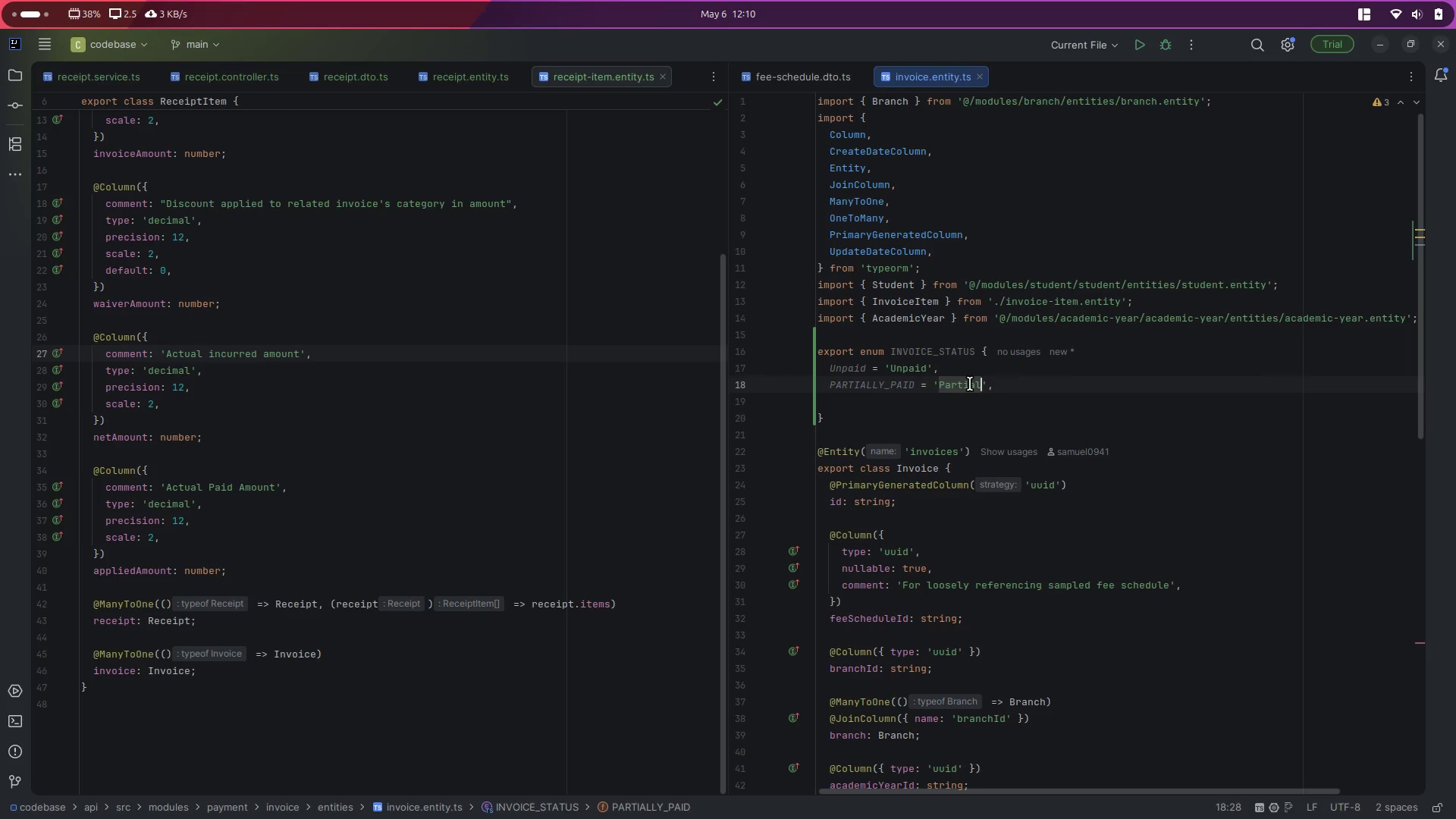 
type( P)
key(Backspace)
type(pAID)
 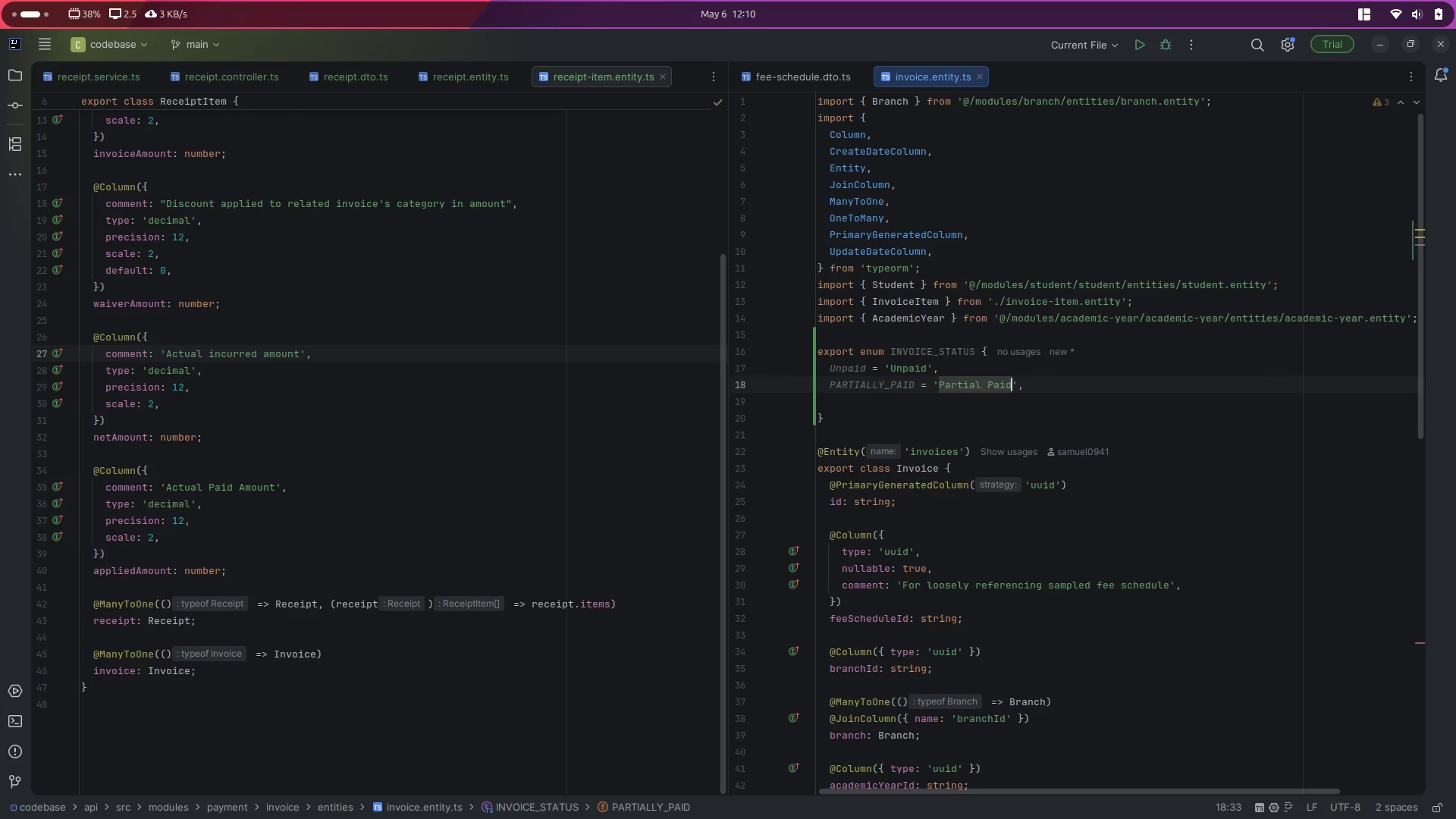 
key(ArrowDown)
 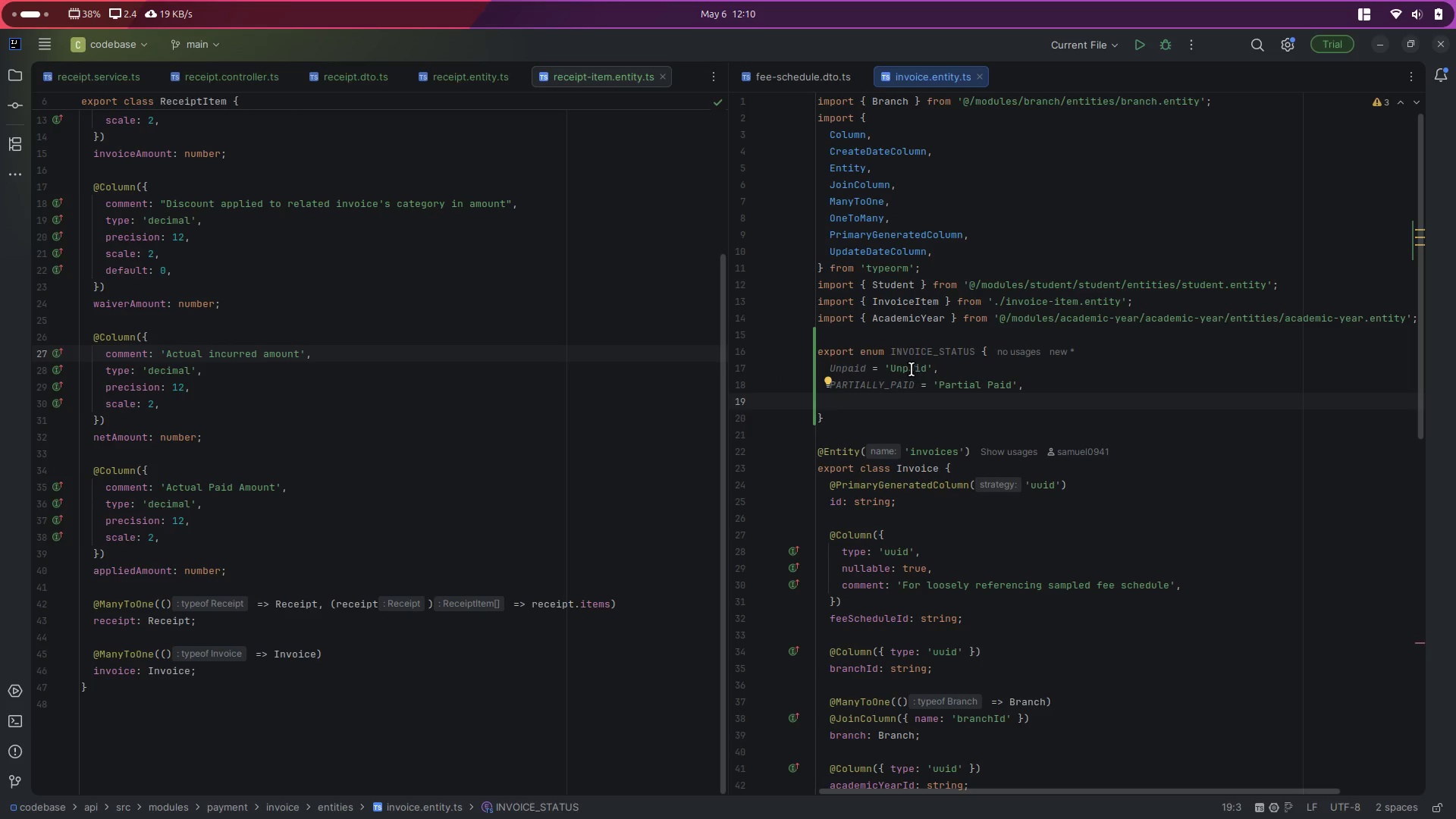 
double_click([829, 366])
 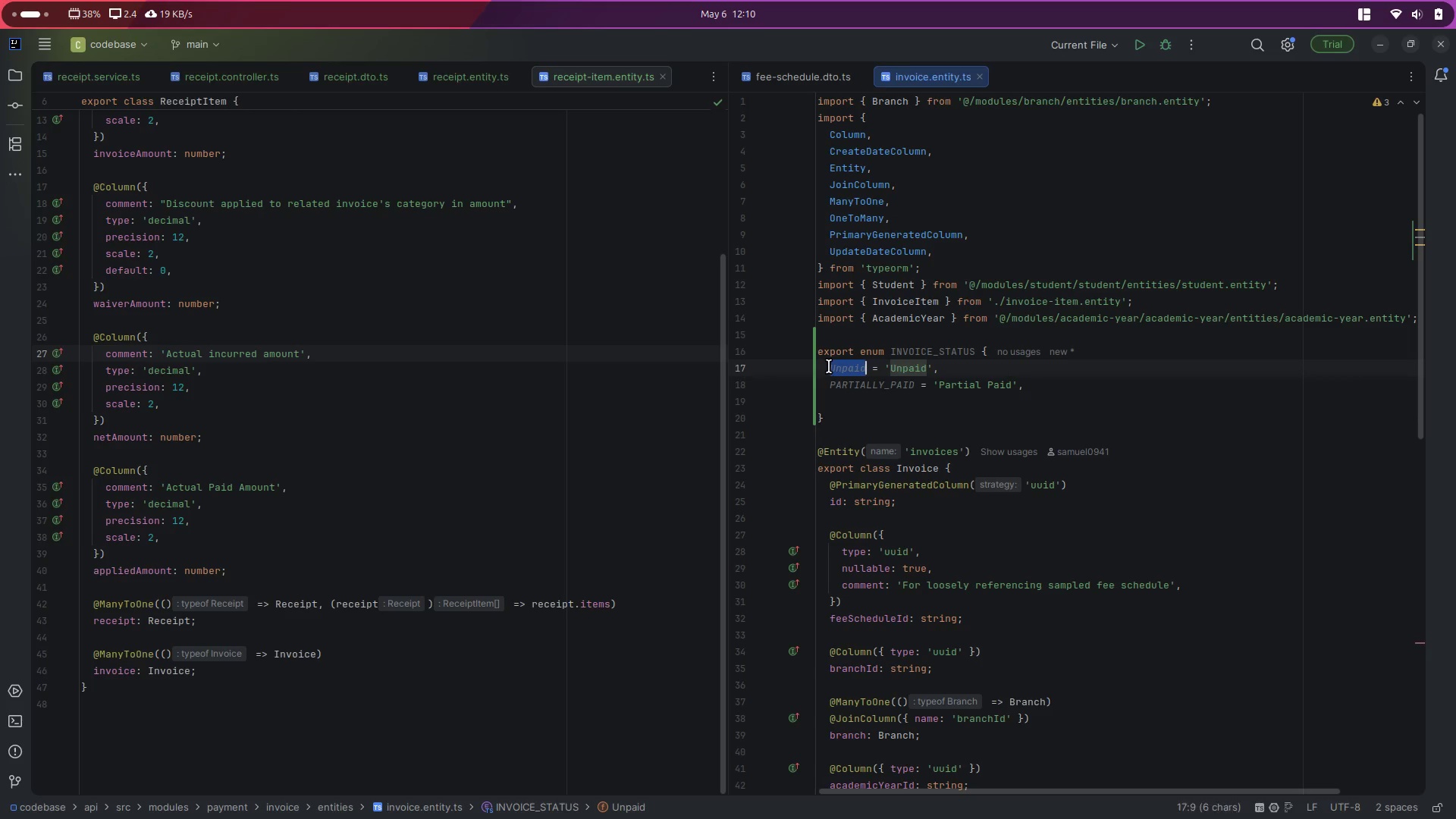 
type(unpaid)
 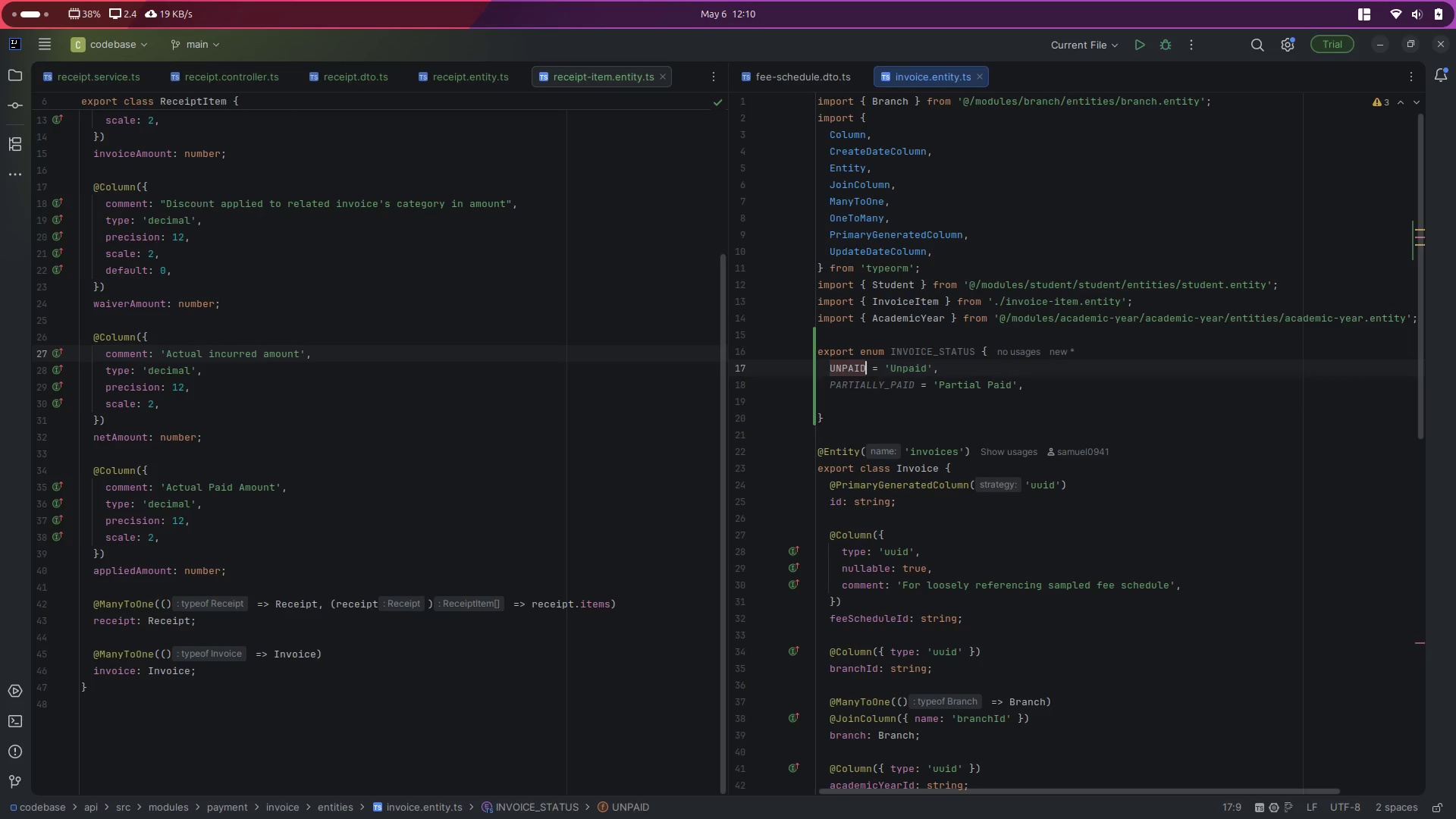 
key(ArrowDown)
 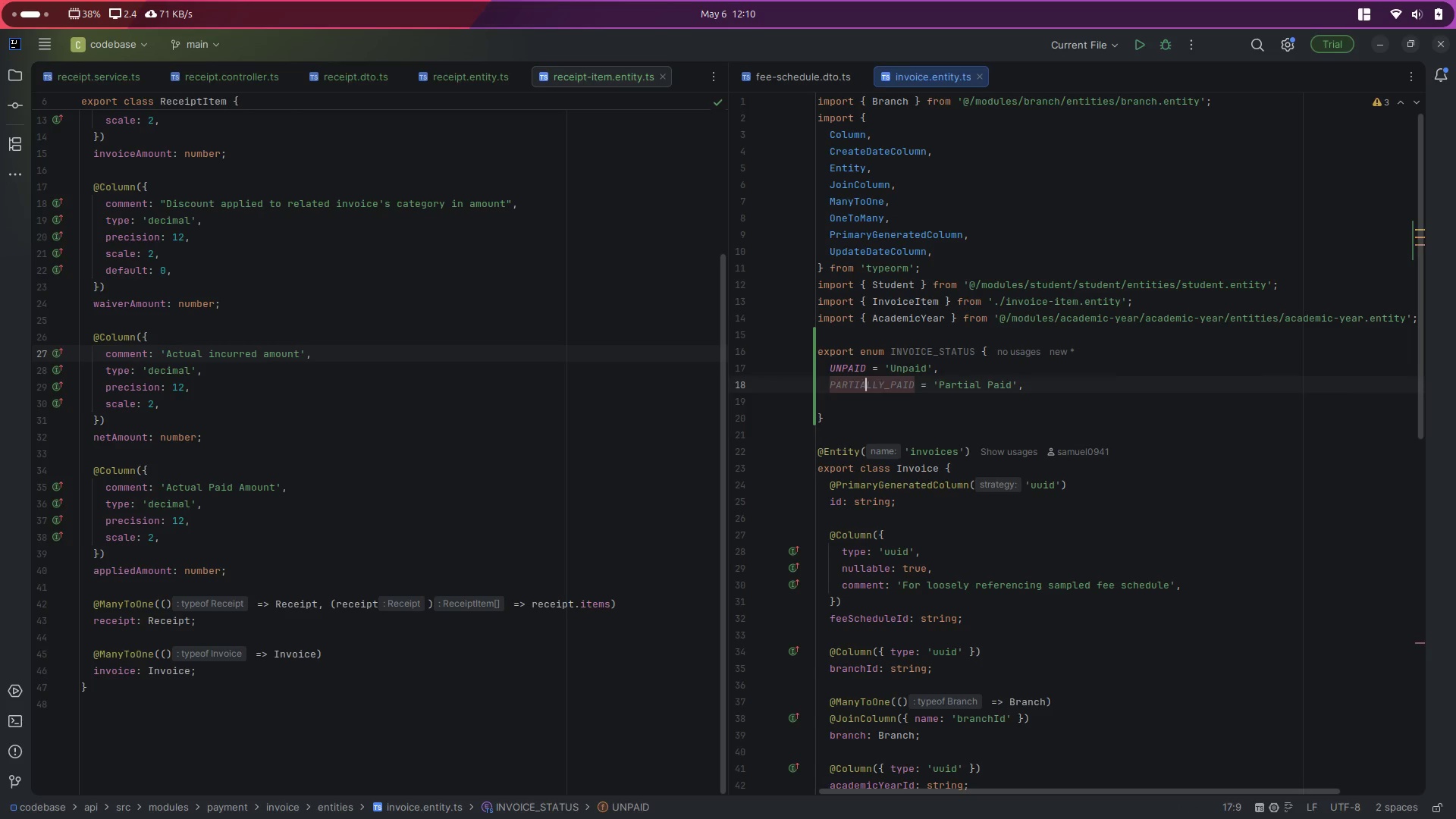 
key(ArrowDown)
 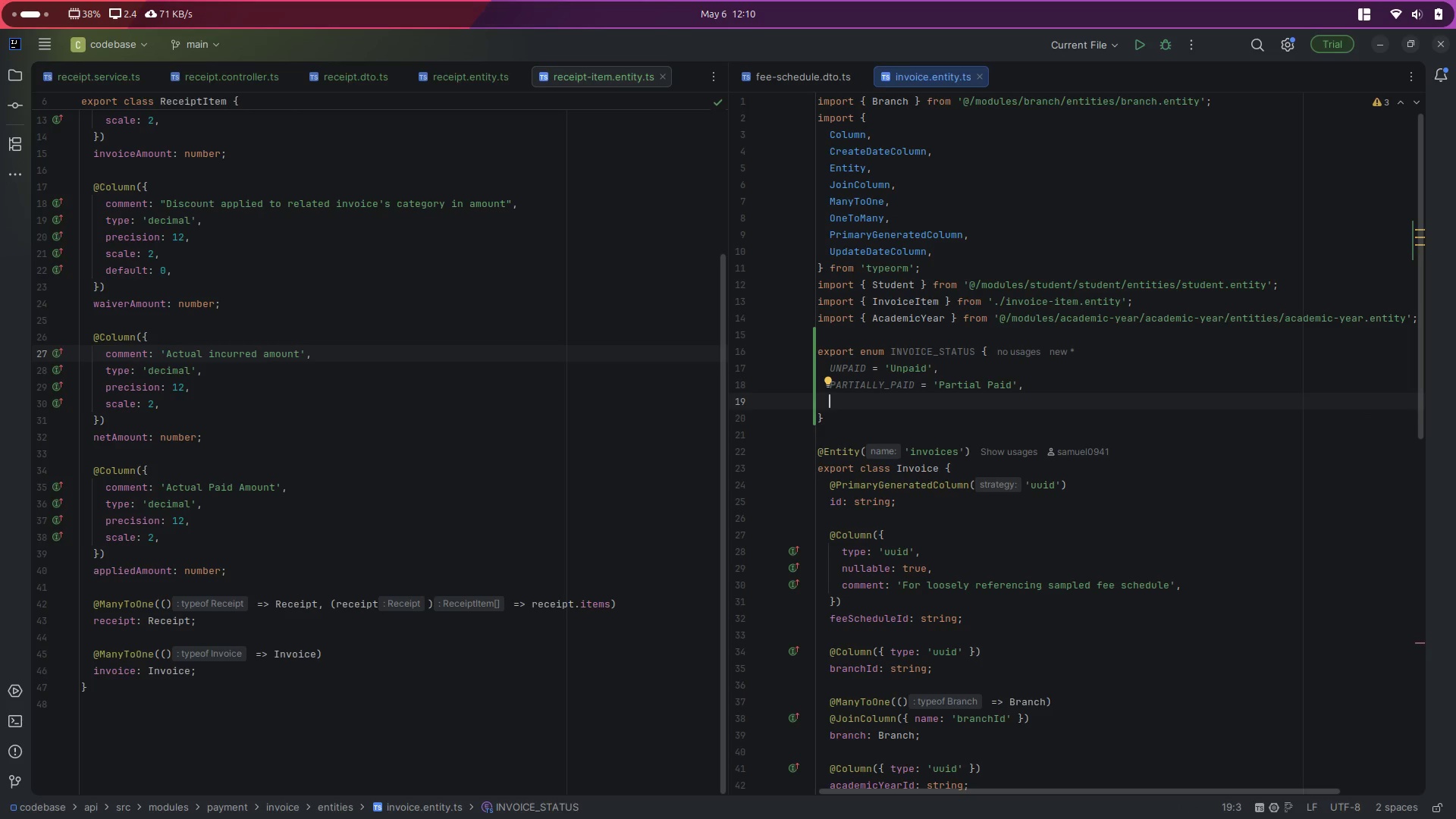 
type(PAID='Paid)
 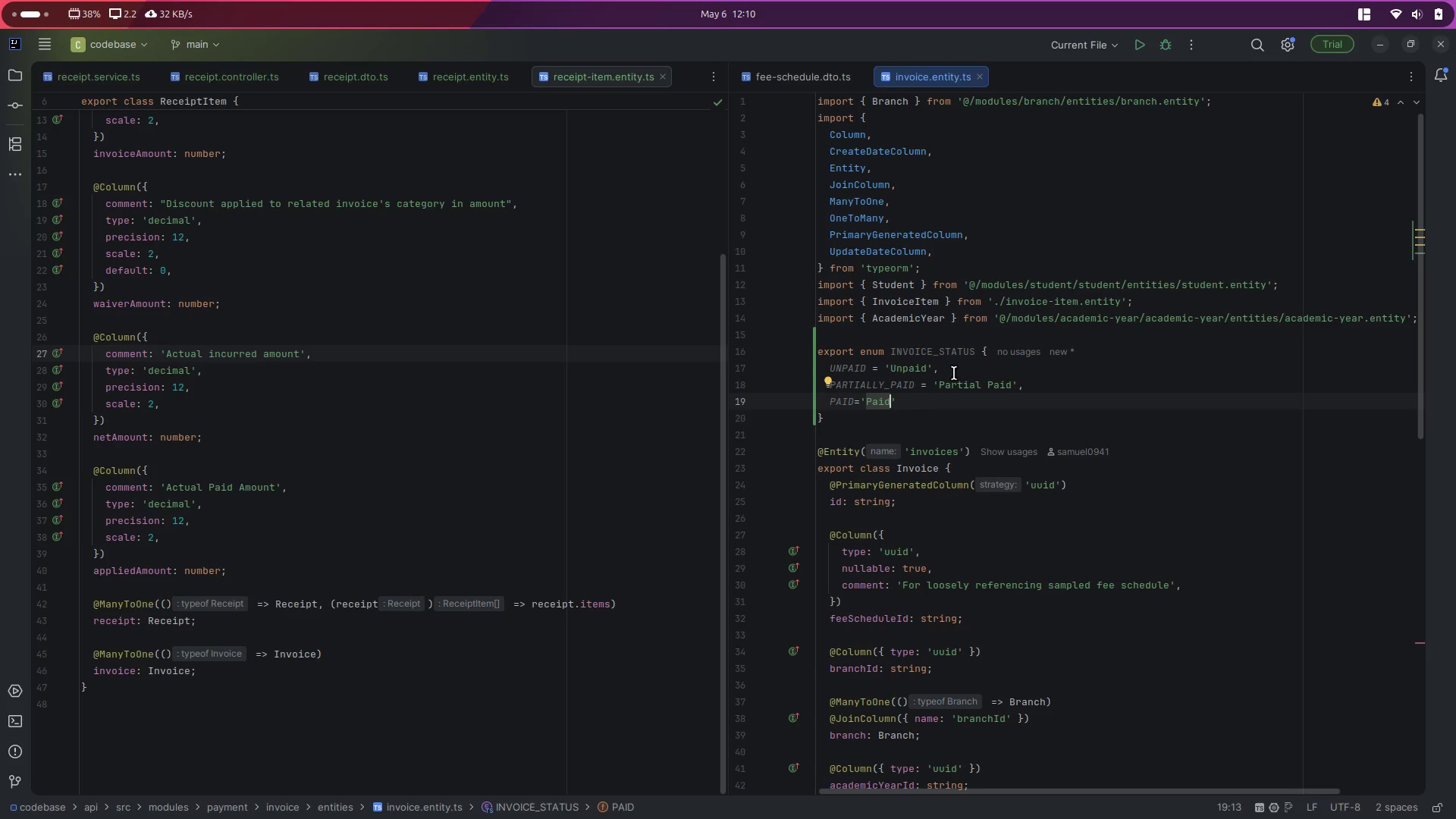 
double_click([943, 354])
 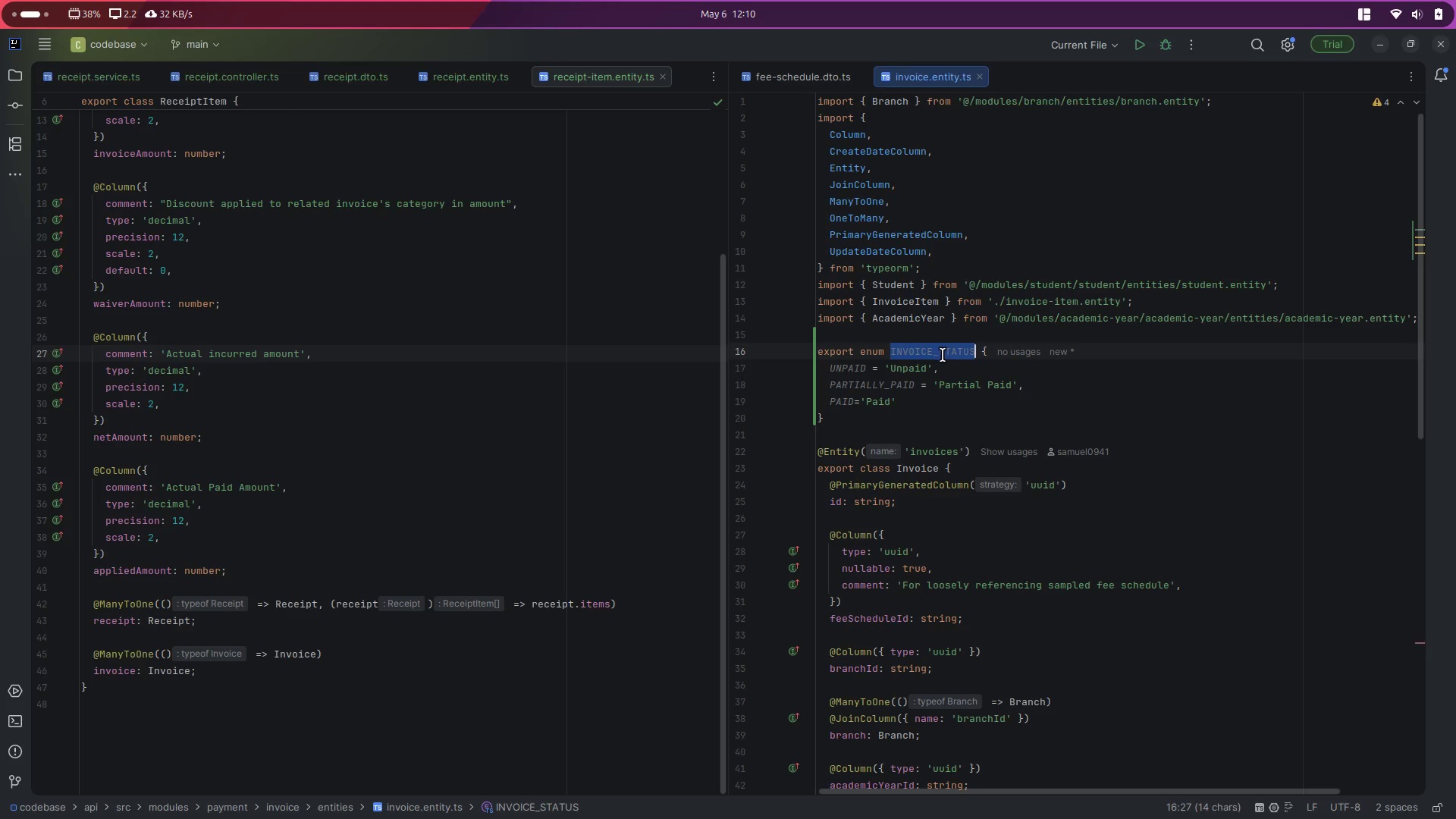 
key(Control+ControlLeft)
 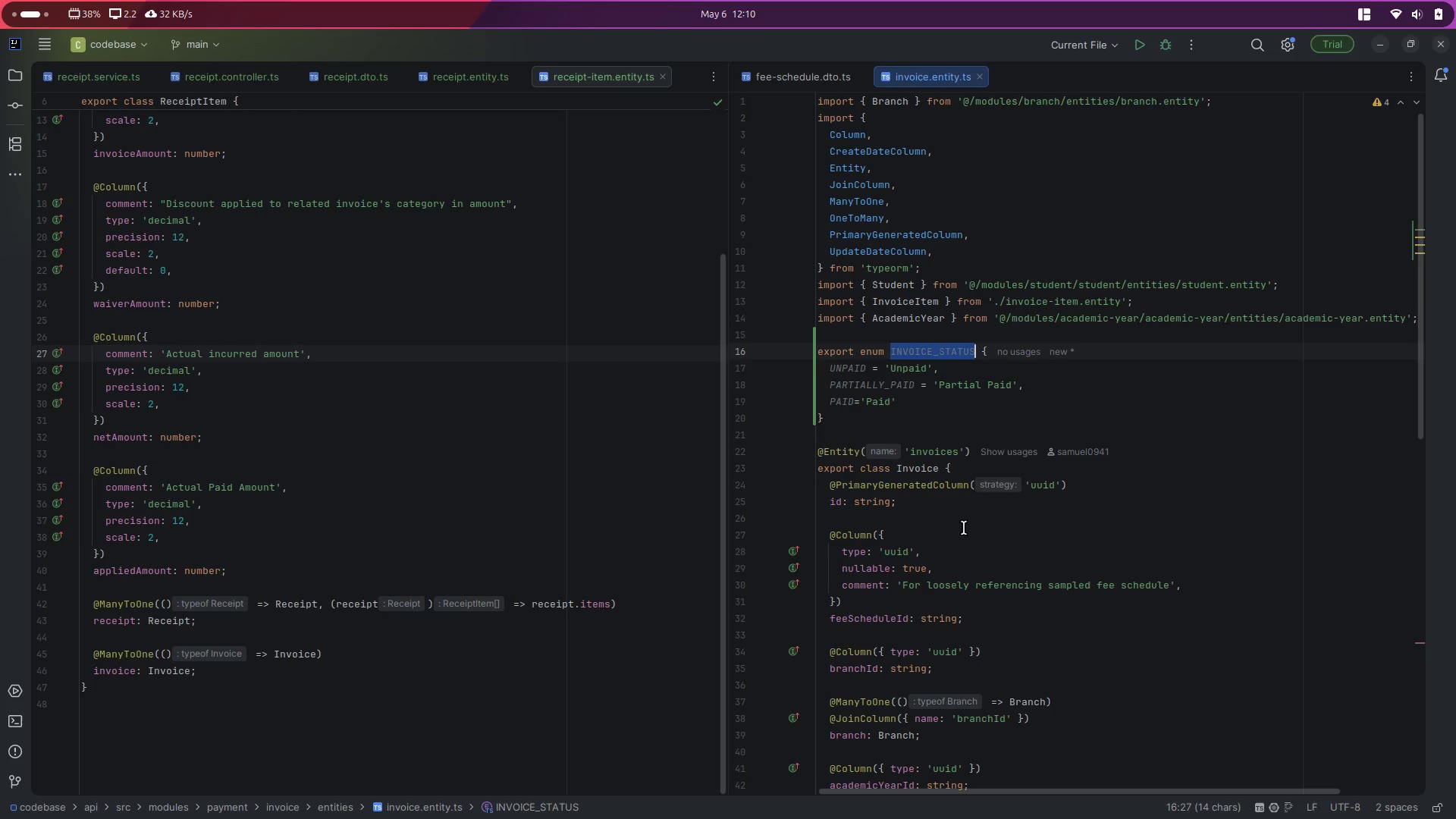 
key(Control+C)
 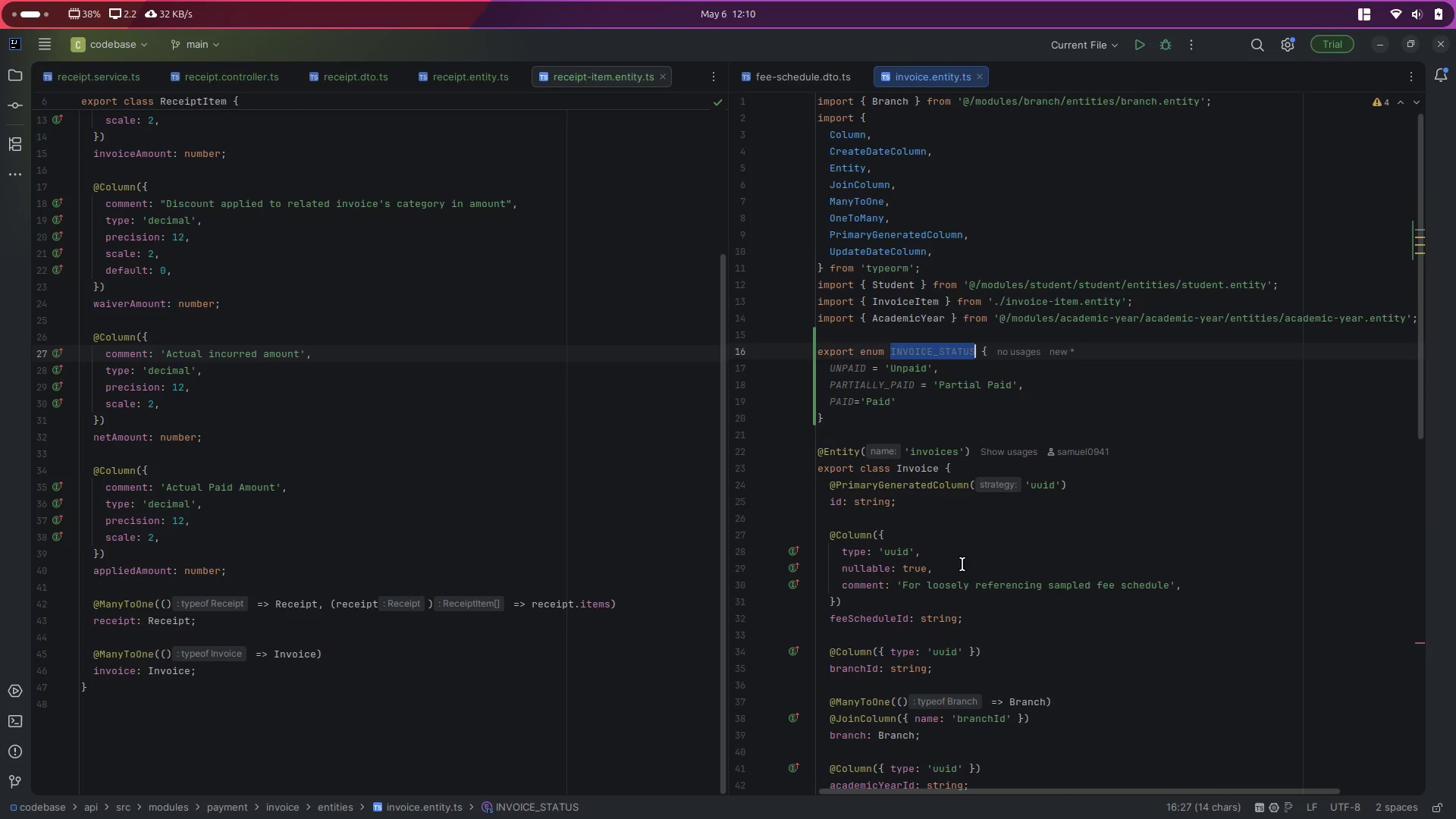 
scroll: coordinate [961, 565], scroll_direction: down, amount: 18.0
 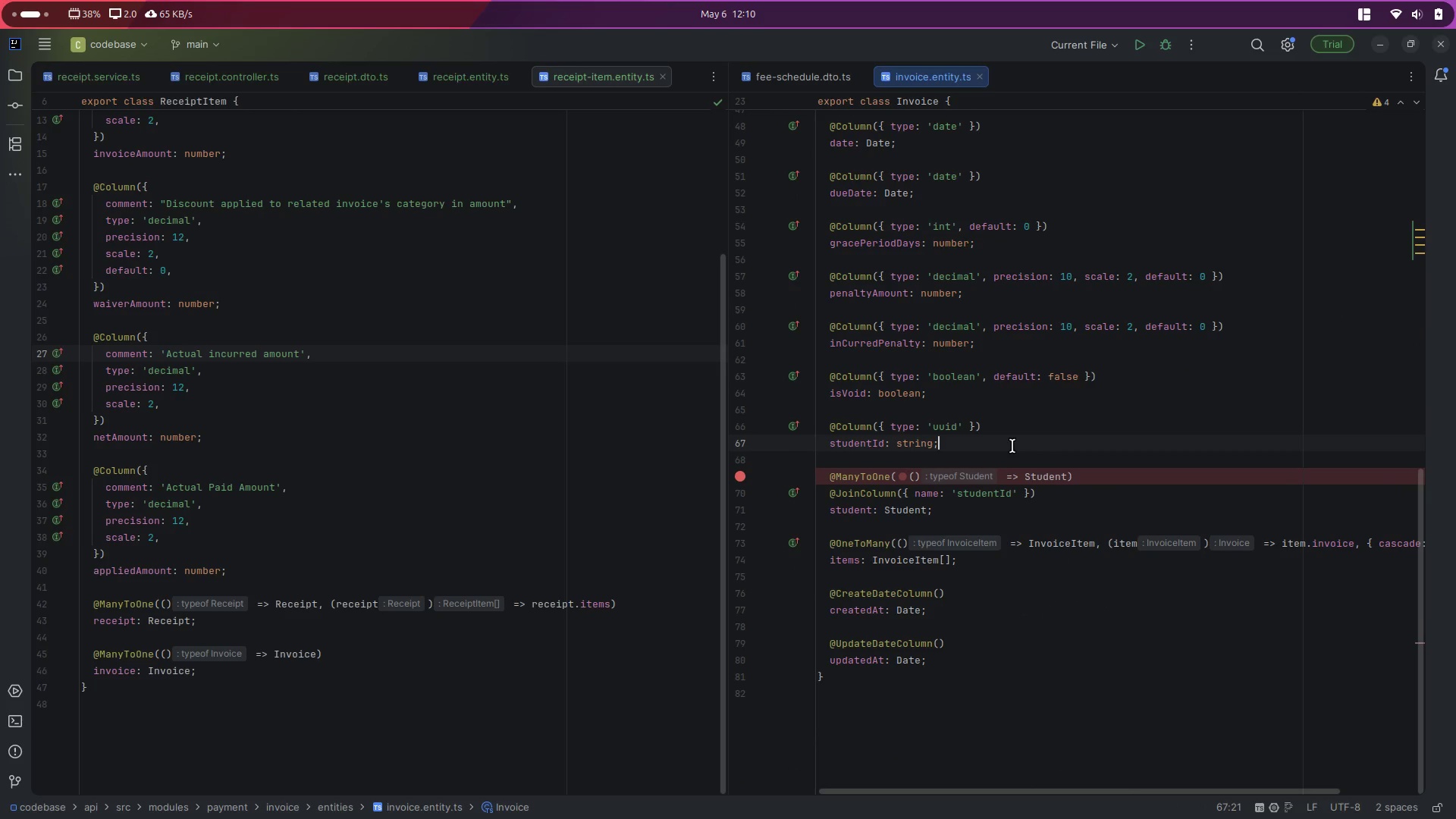 
left_click([993, 399])
 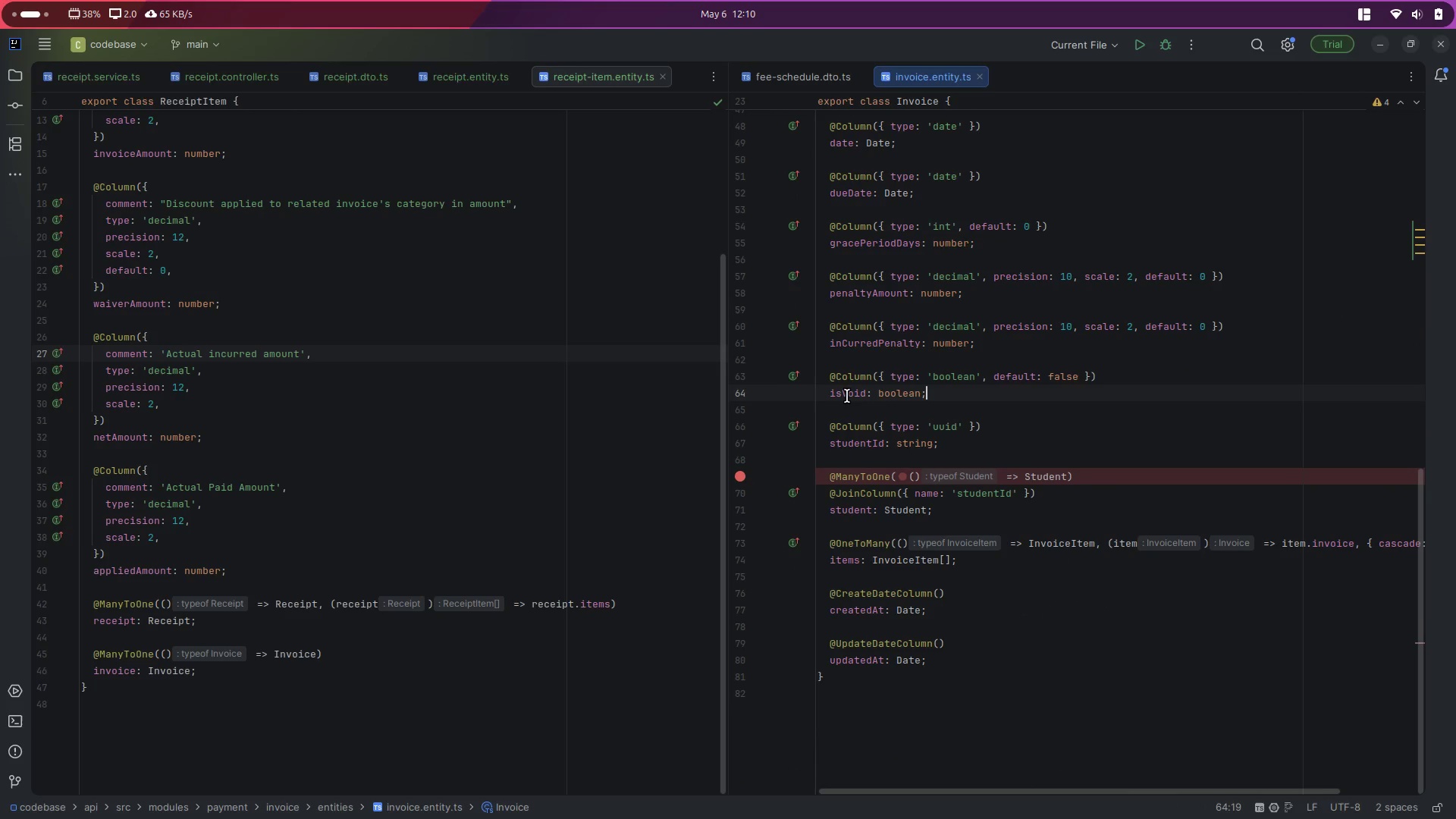 
double_click([847, 396])
 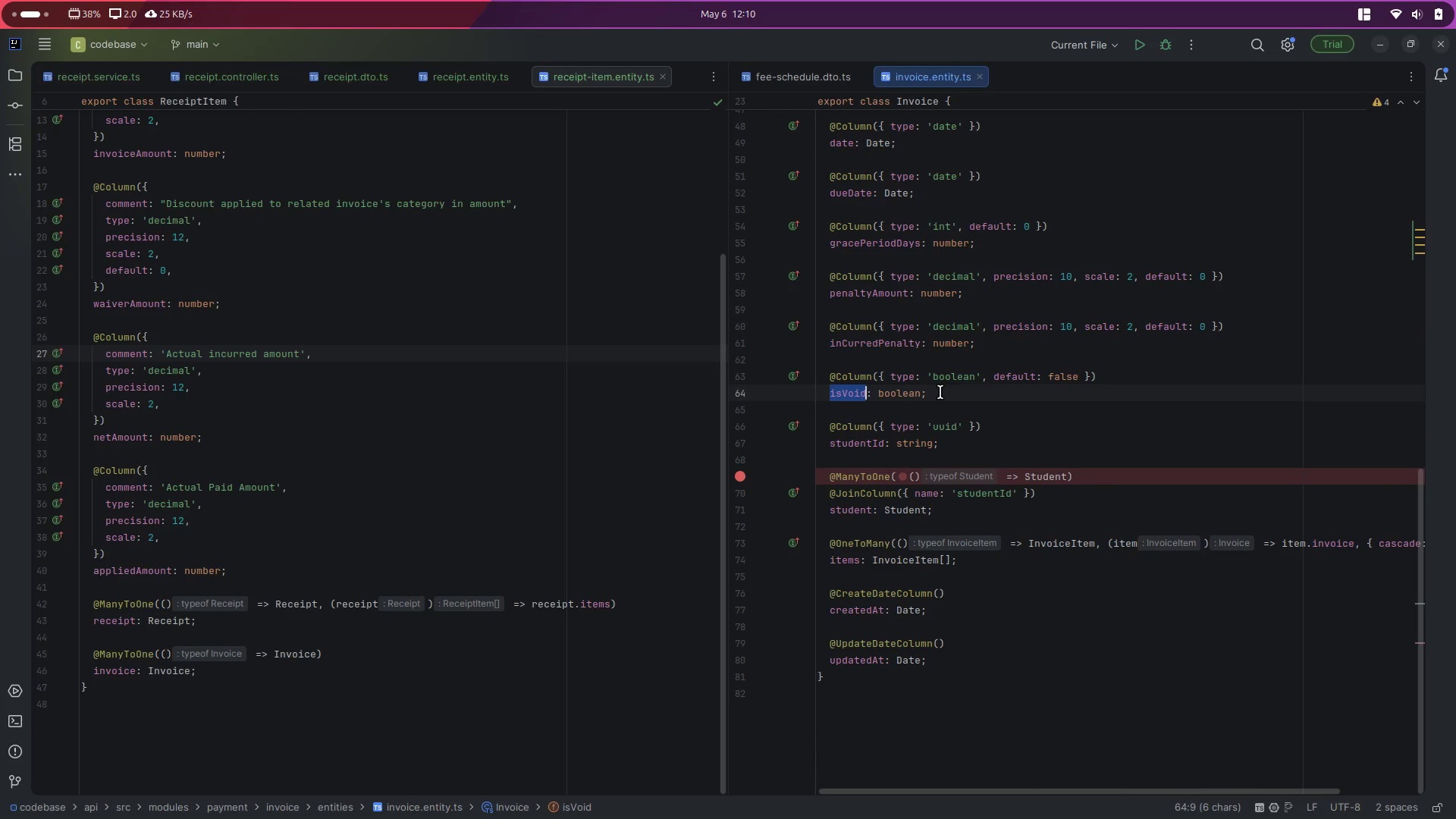 
double_click([942, 392])
 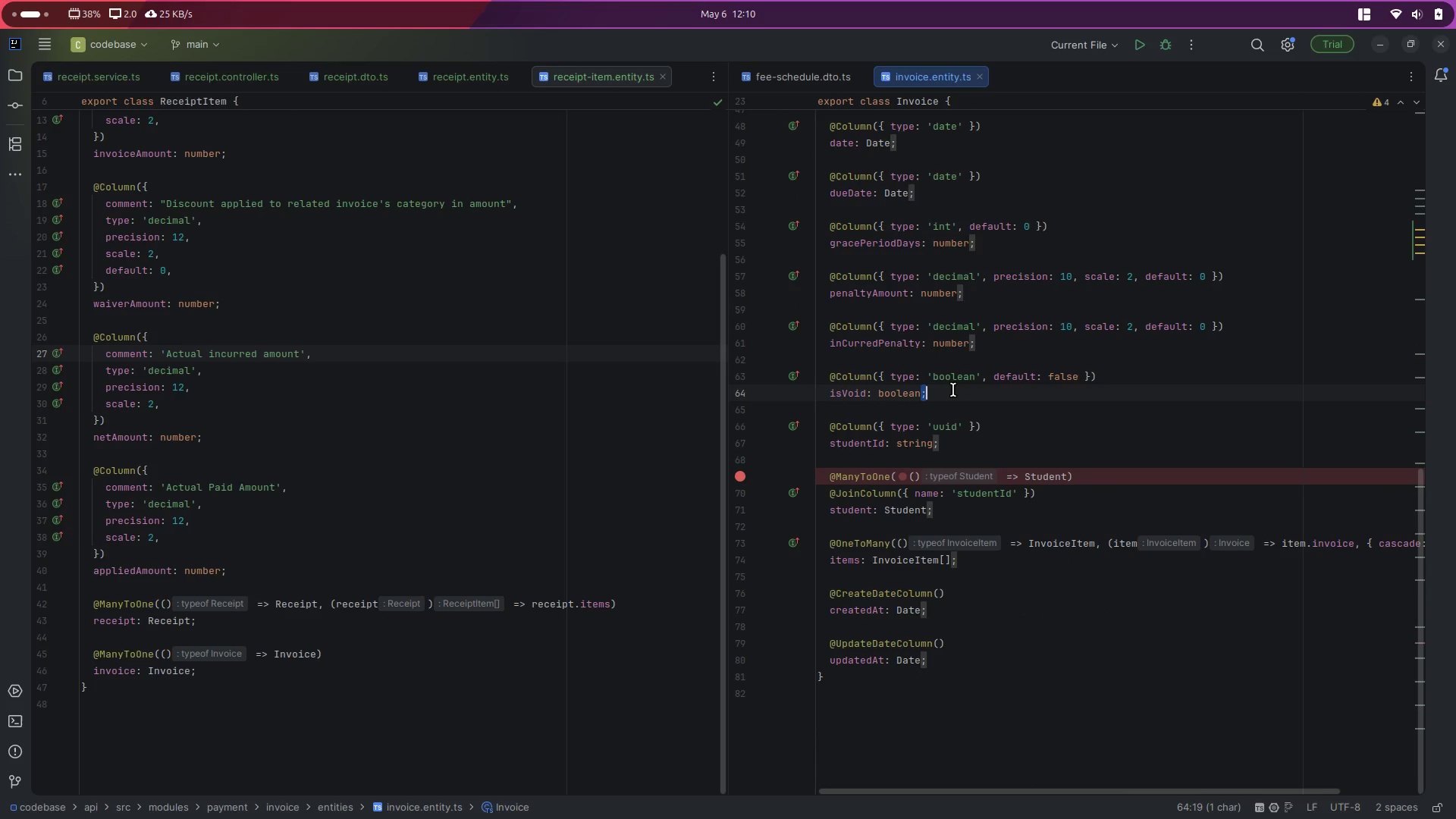 
left_click([955, 389])
 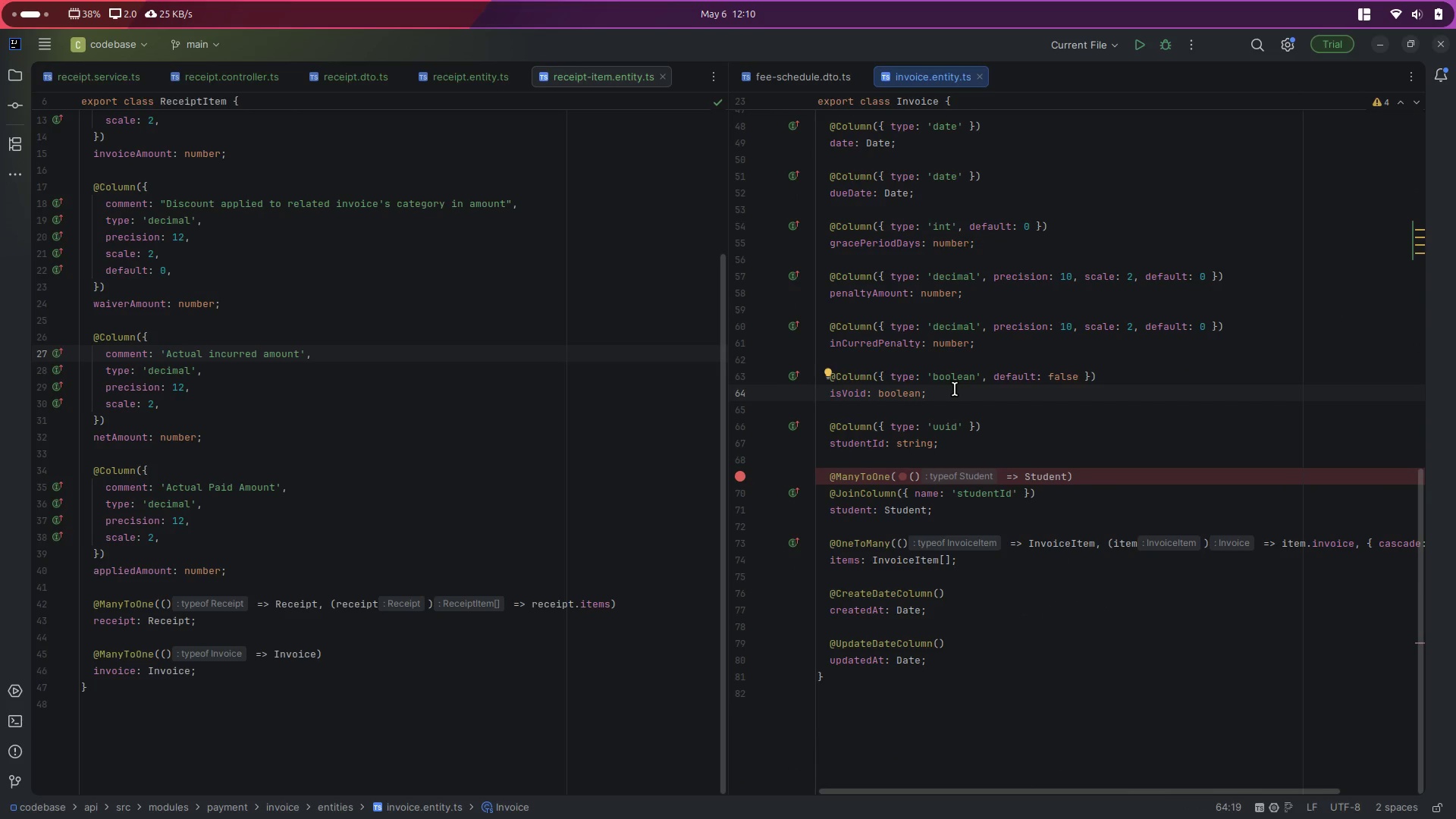 
key(Enter)
 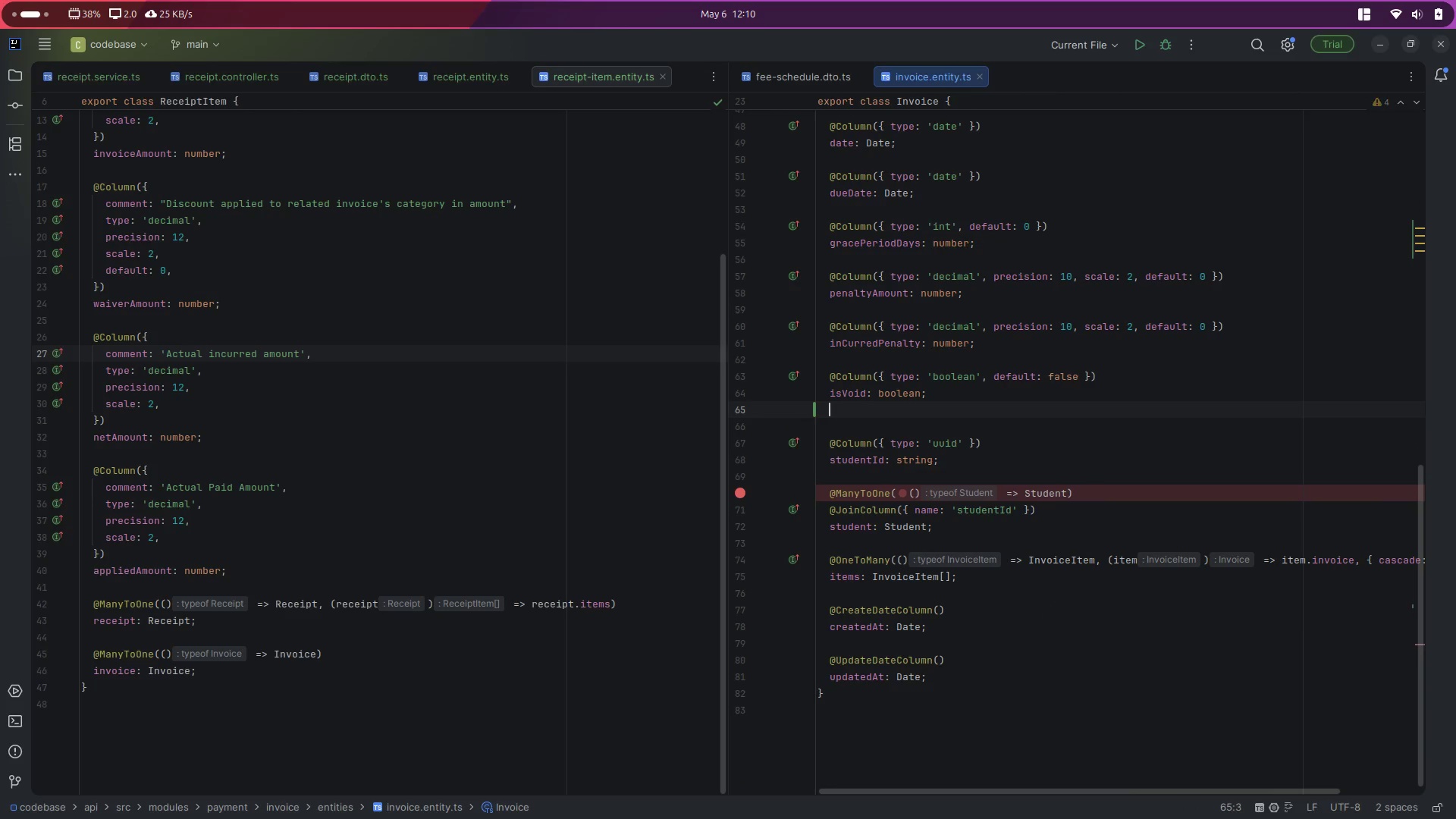 
key(Enter)
 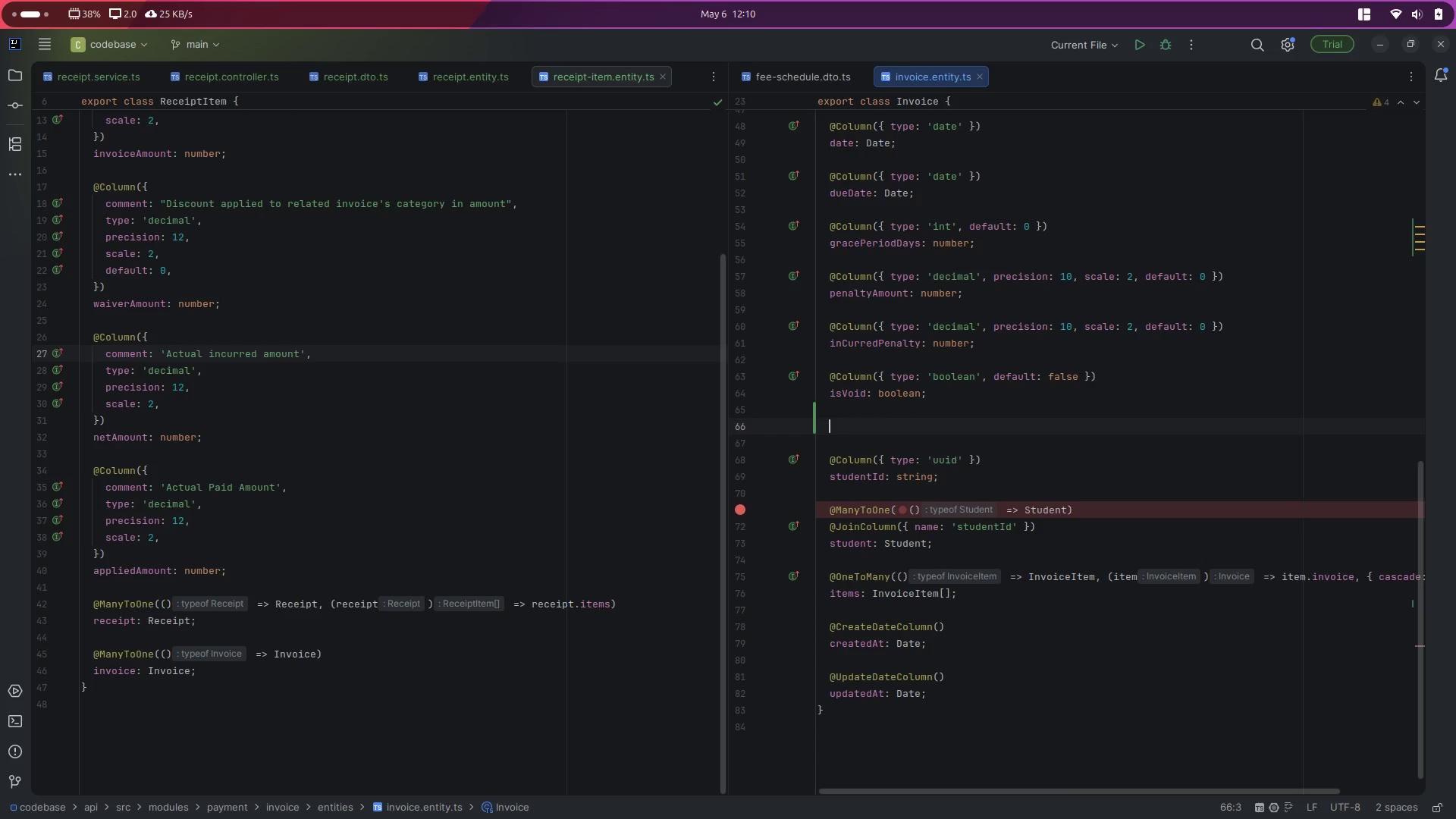 
type(@Colu)
 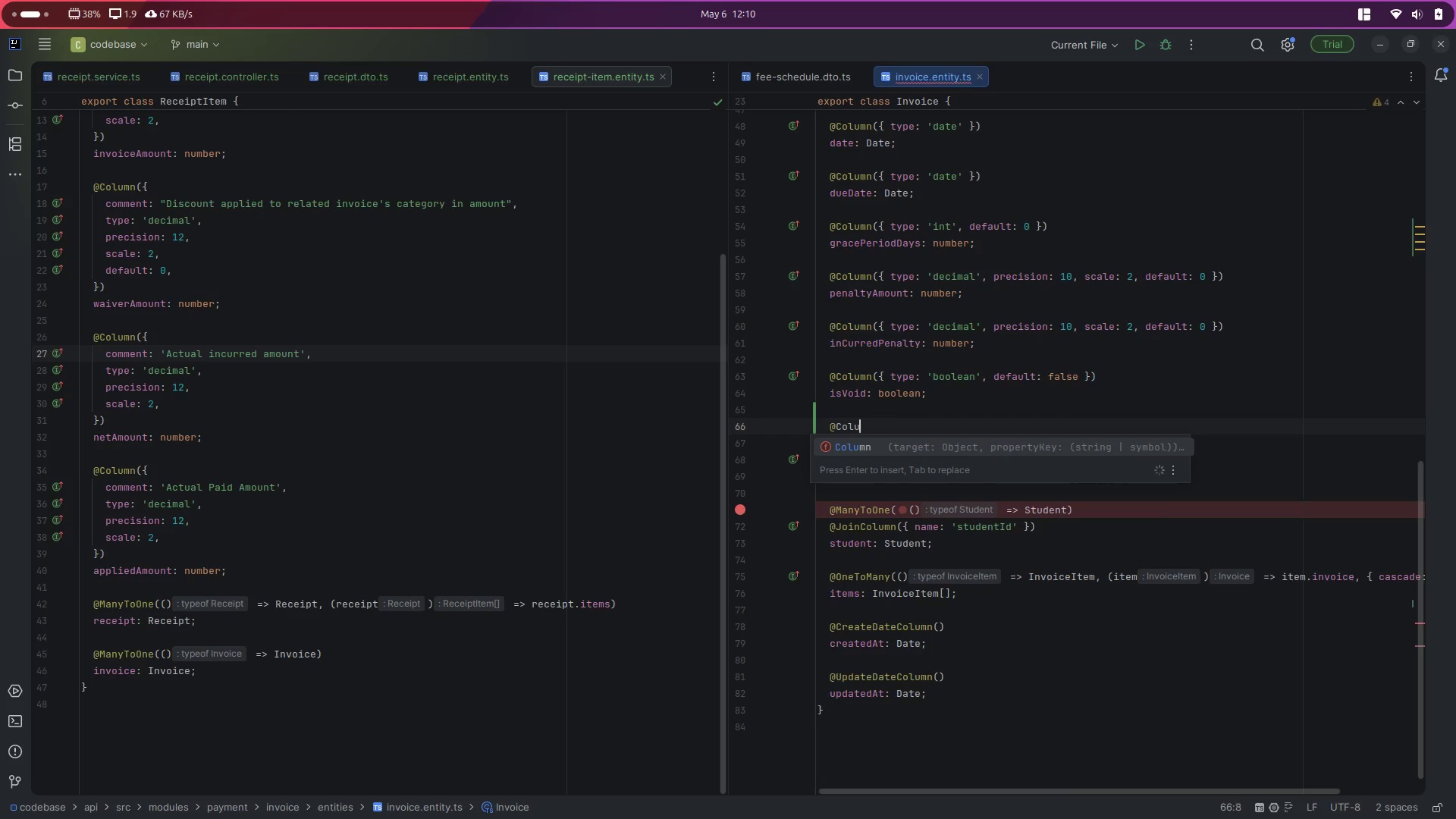 
key(Enter)
 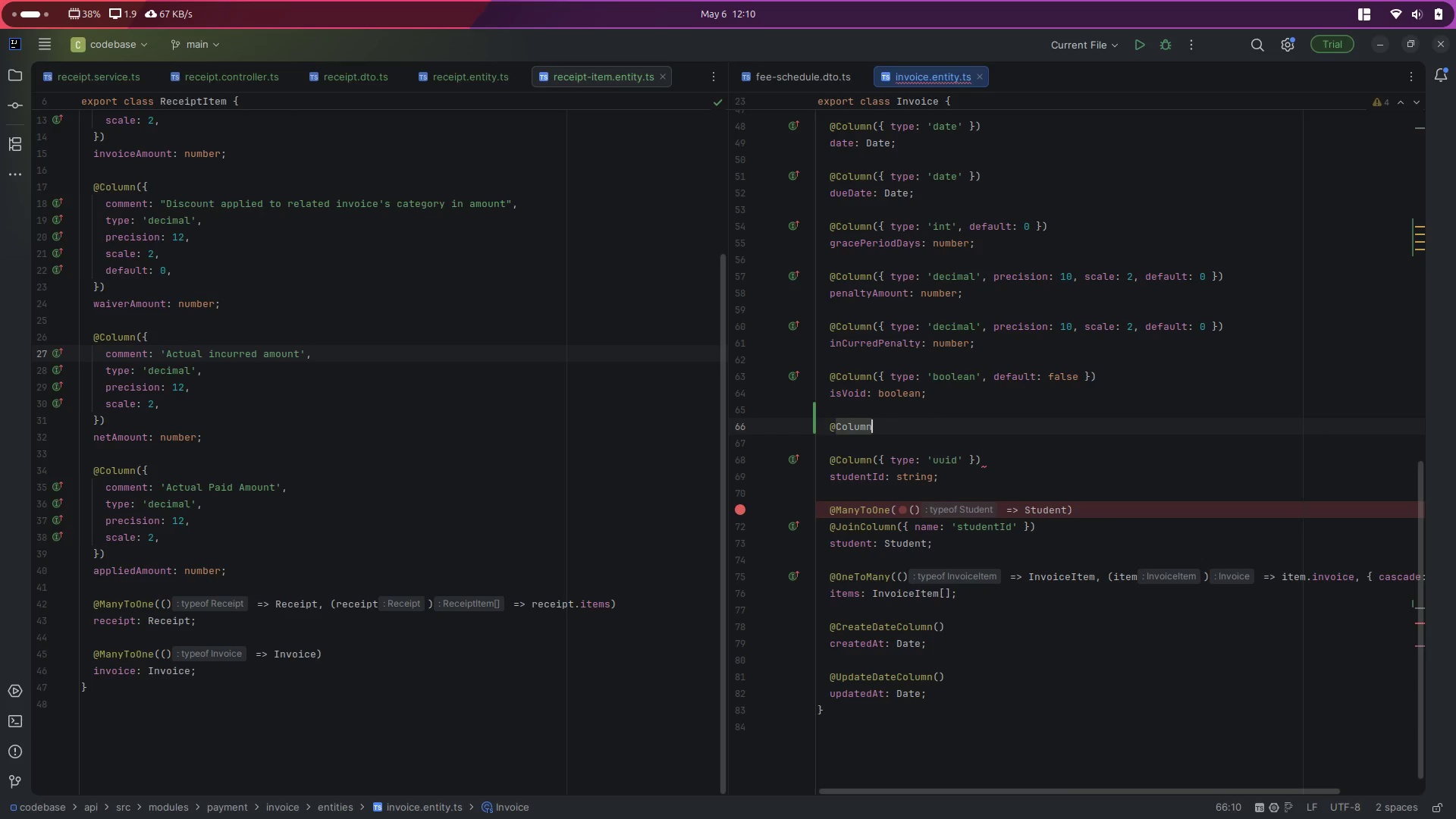 
type(({typ)
 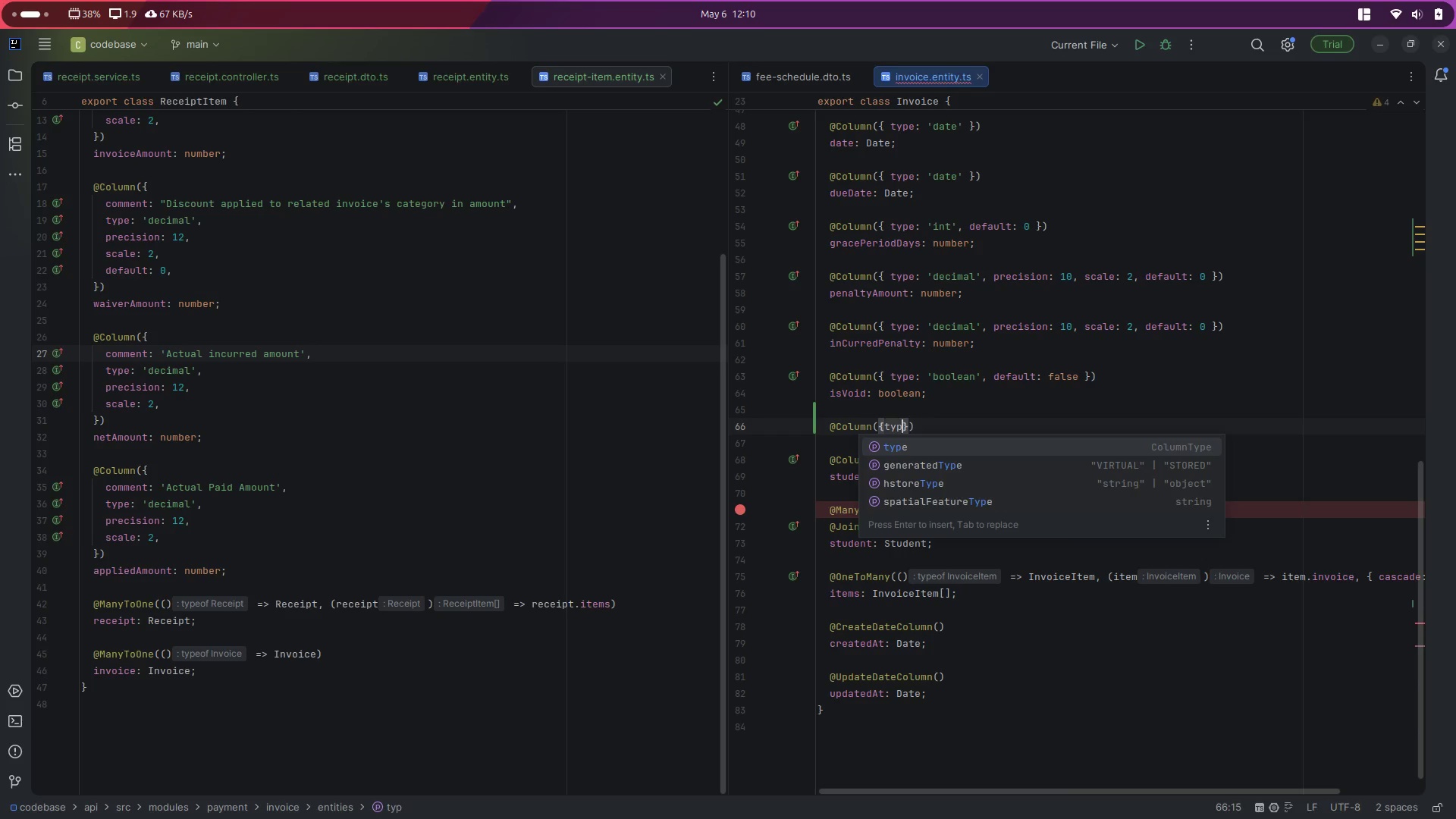 
key(Enter)
 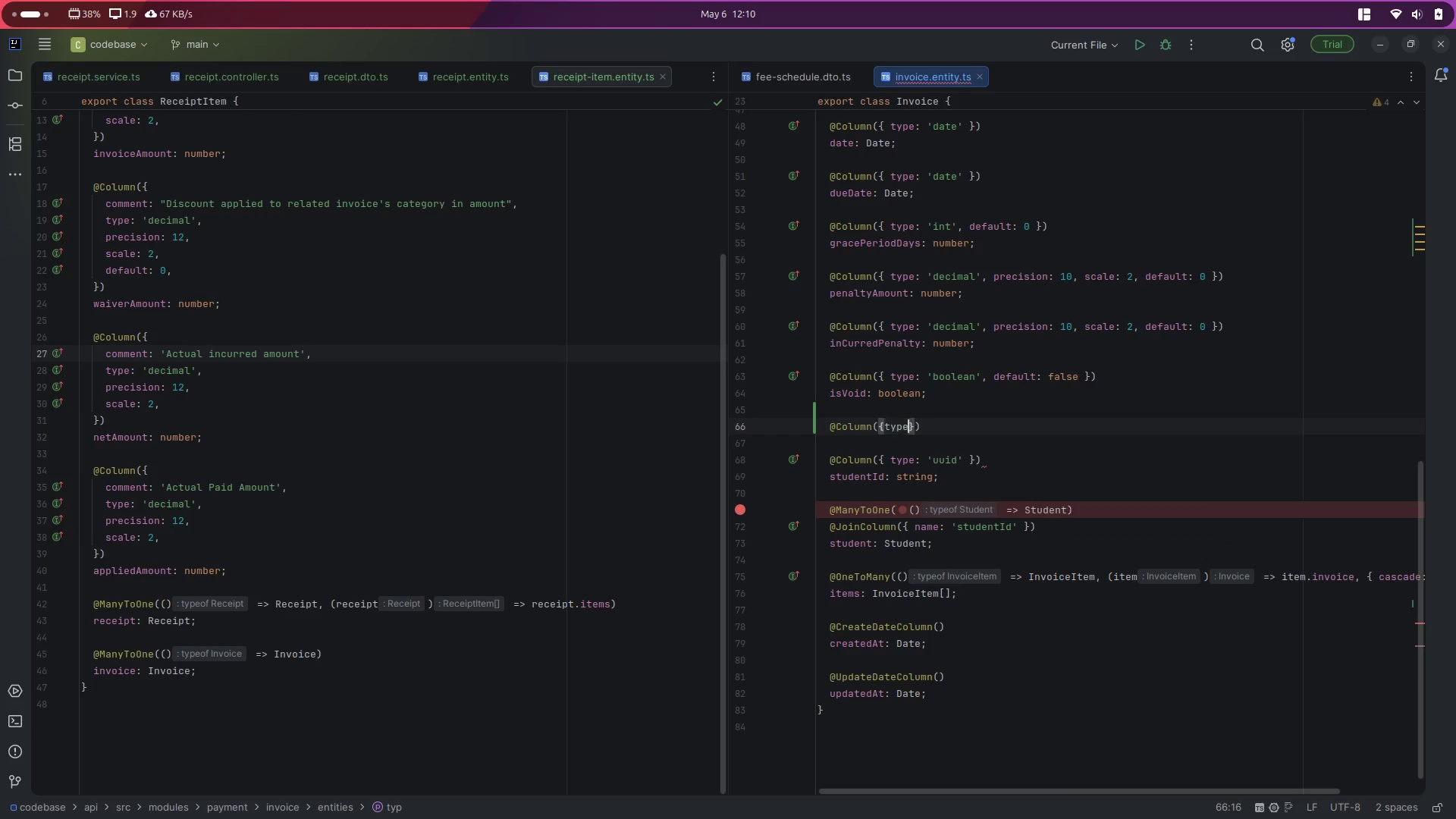 
type(:'en)
 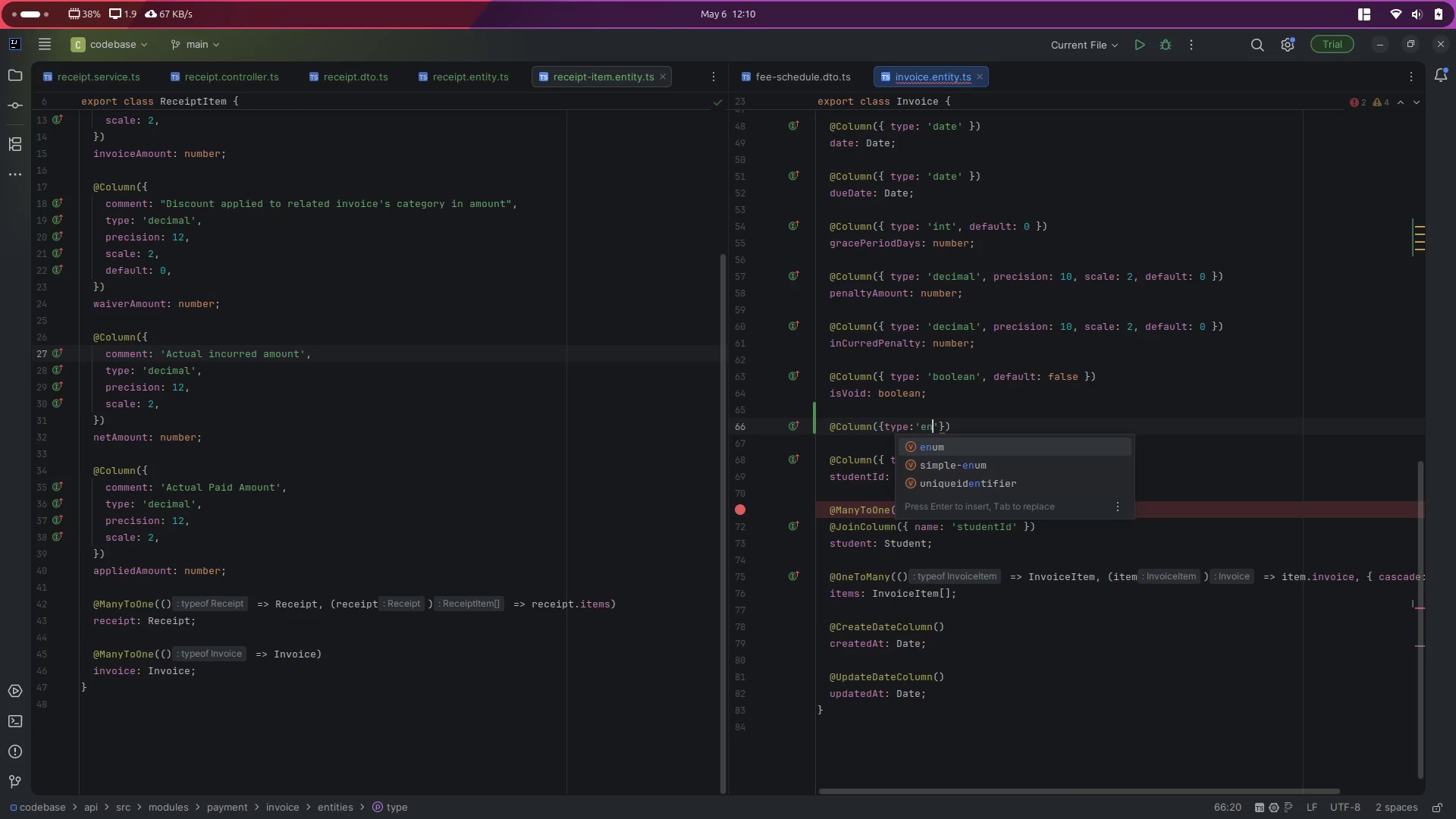 
key(Enter)
 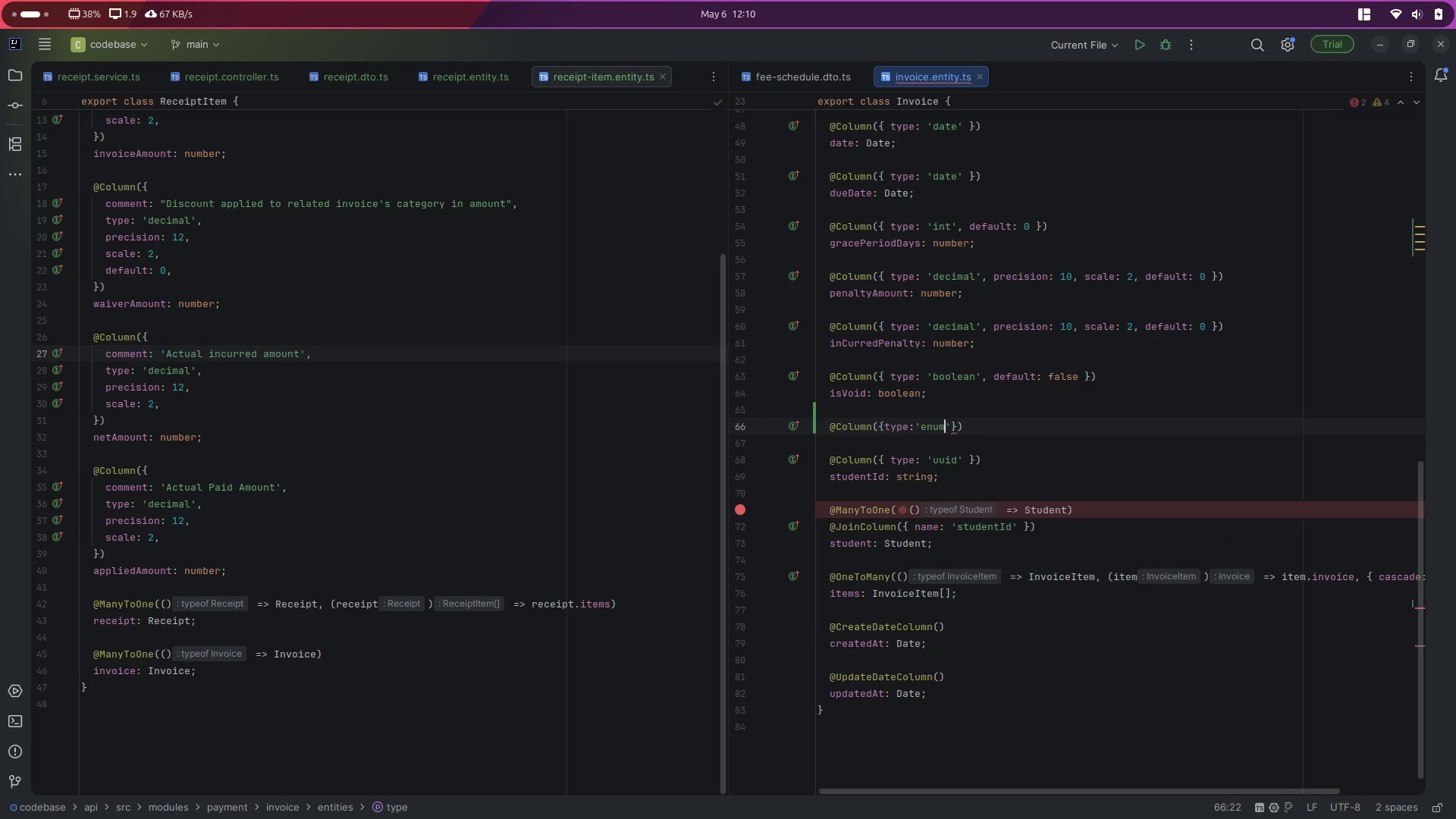 
key(ArrowRight)
 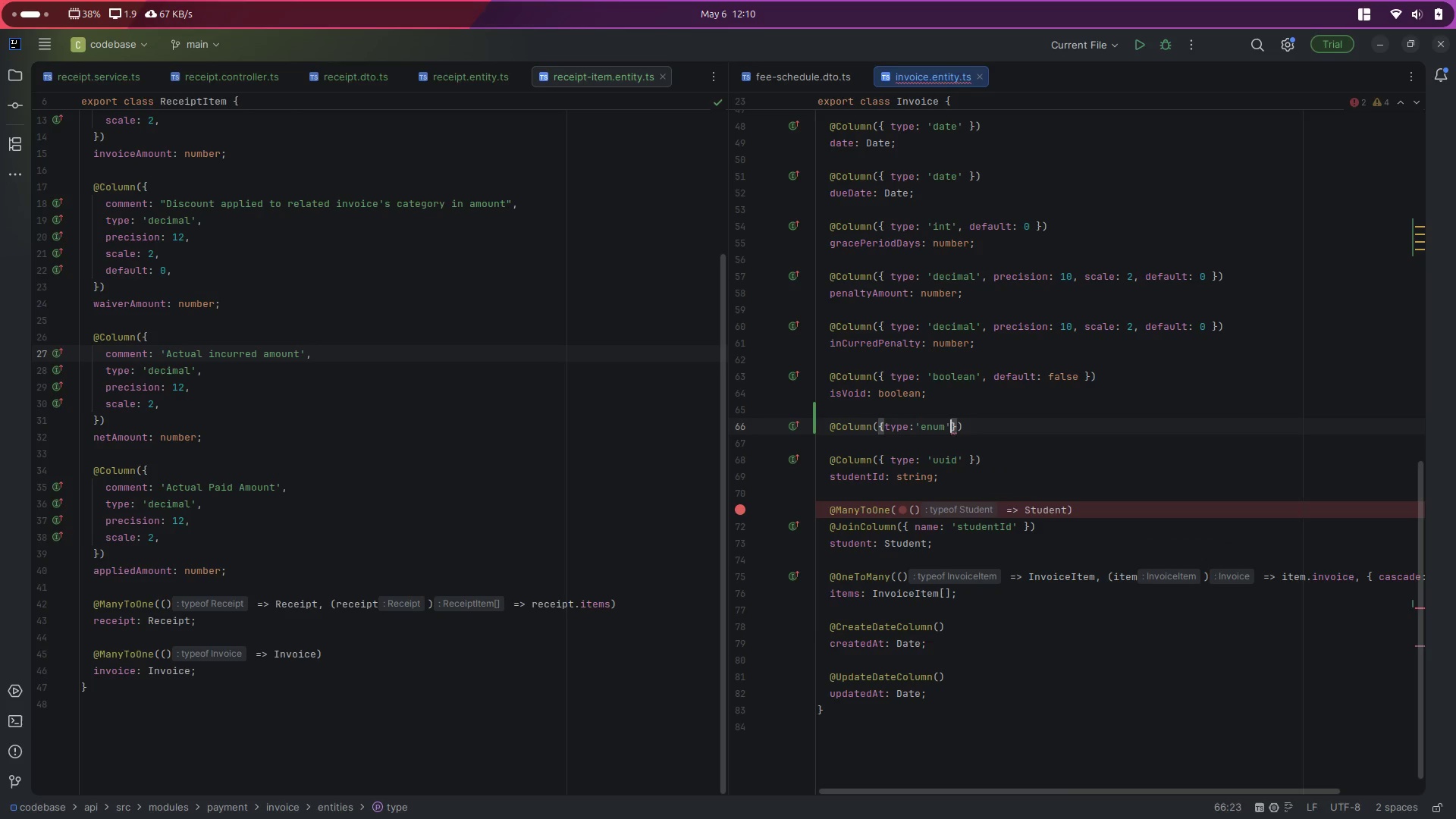 
type(,en)
 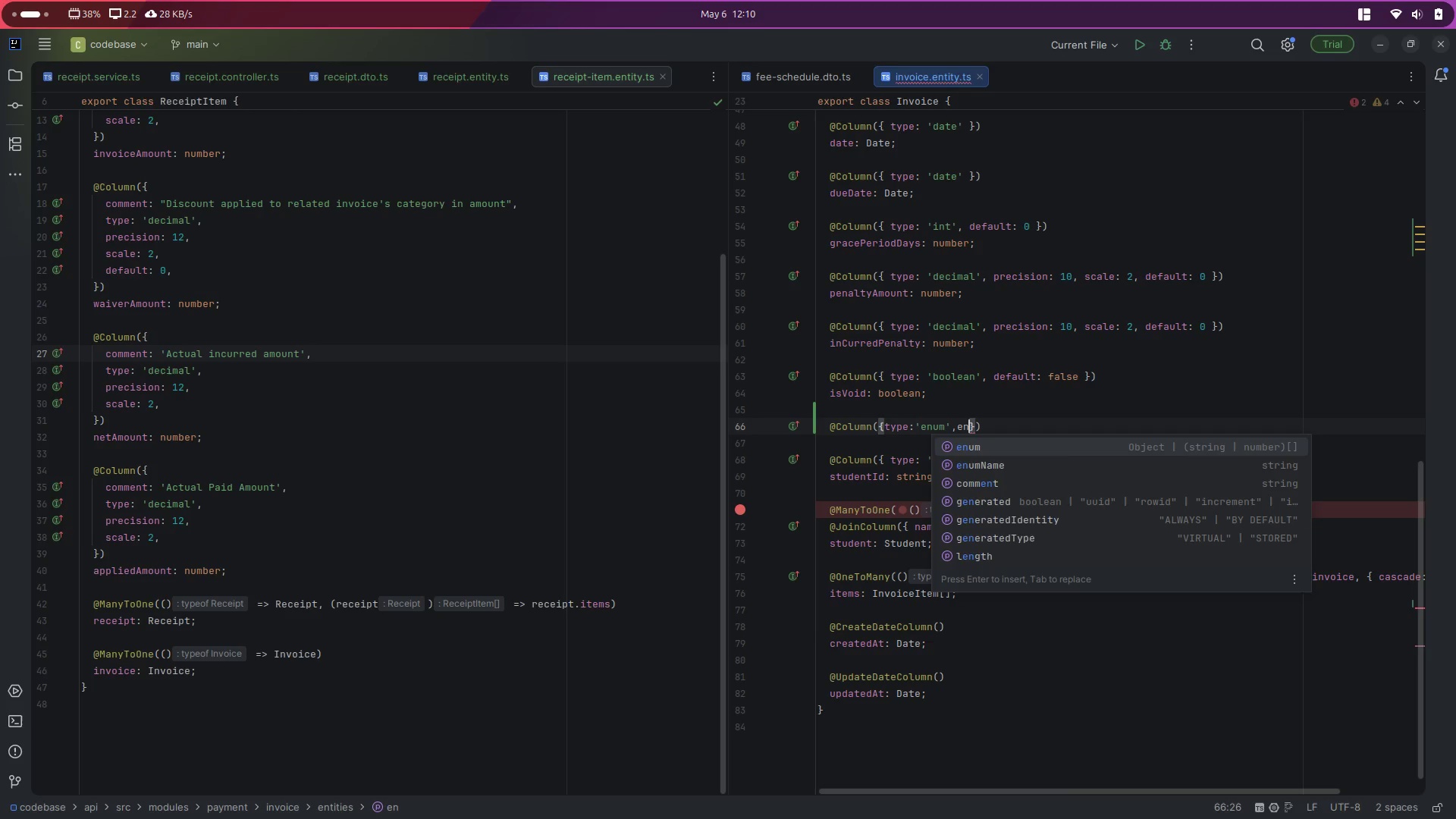 
key(Enter)
 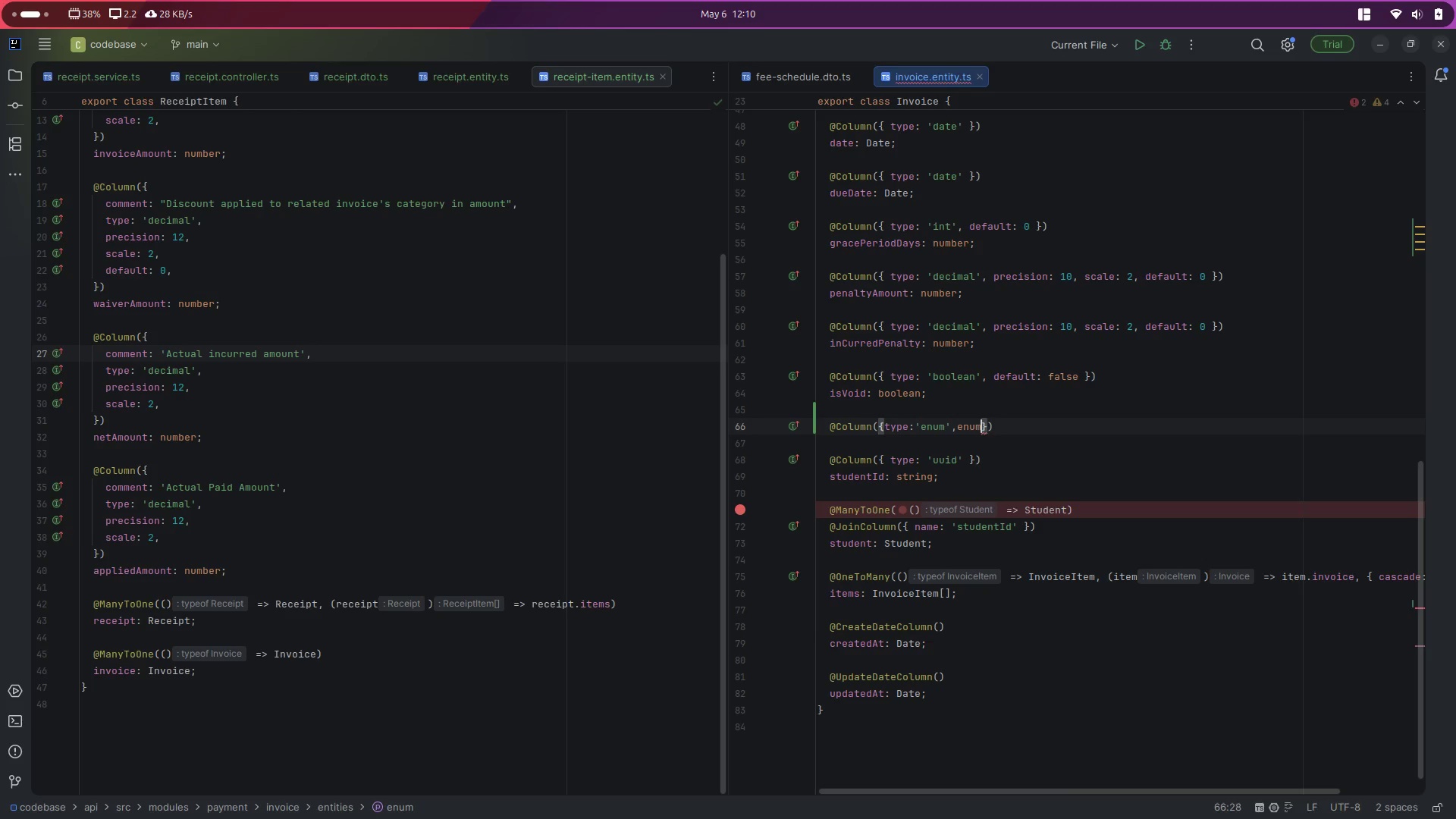 
key(Shift+ShiftLeft)
 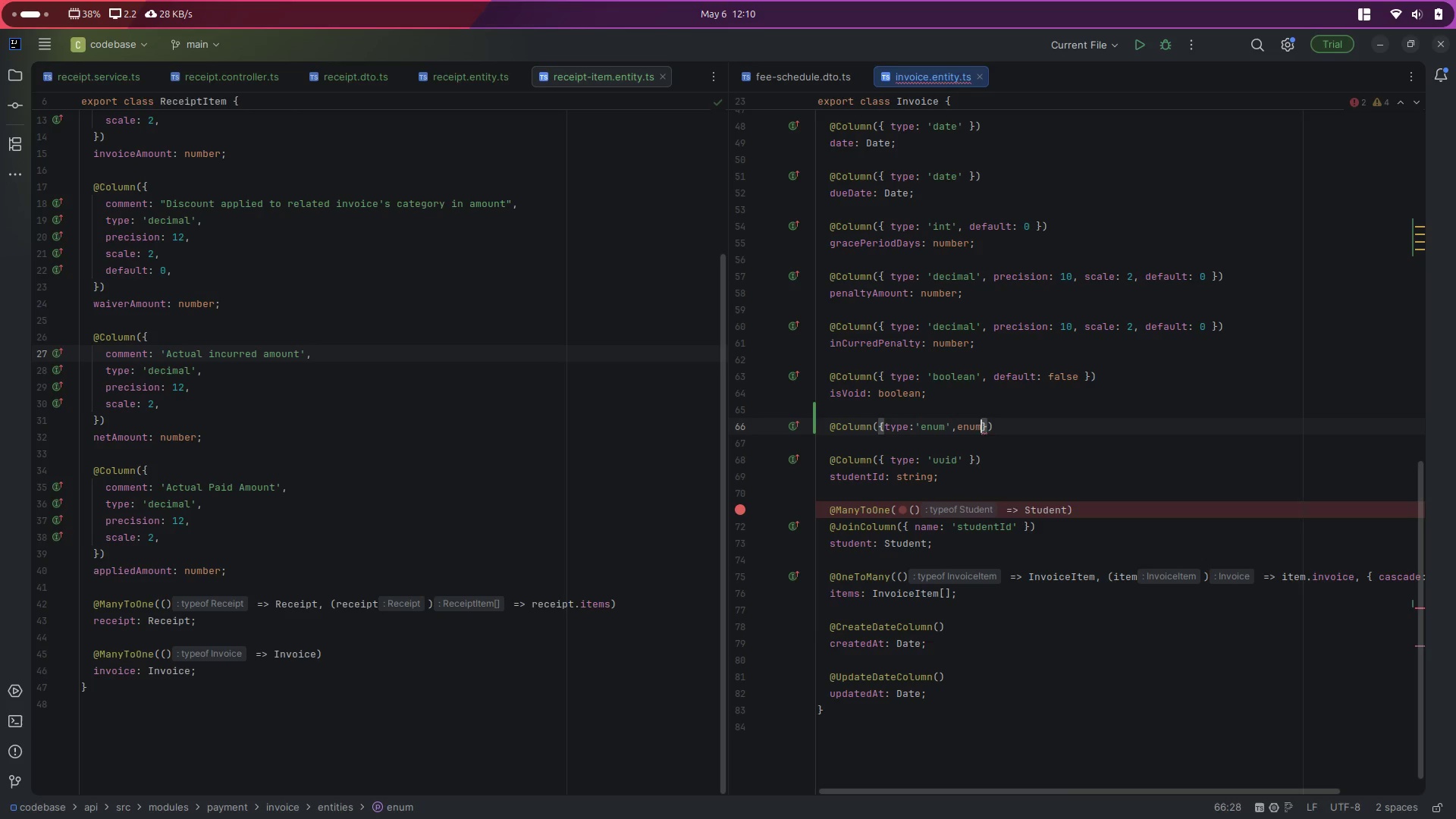 
key(Shift+Semicolon)
 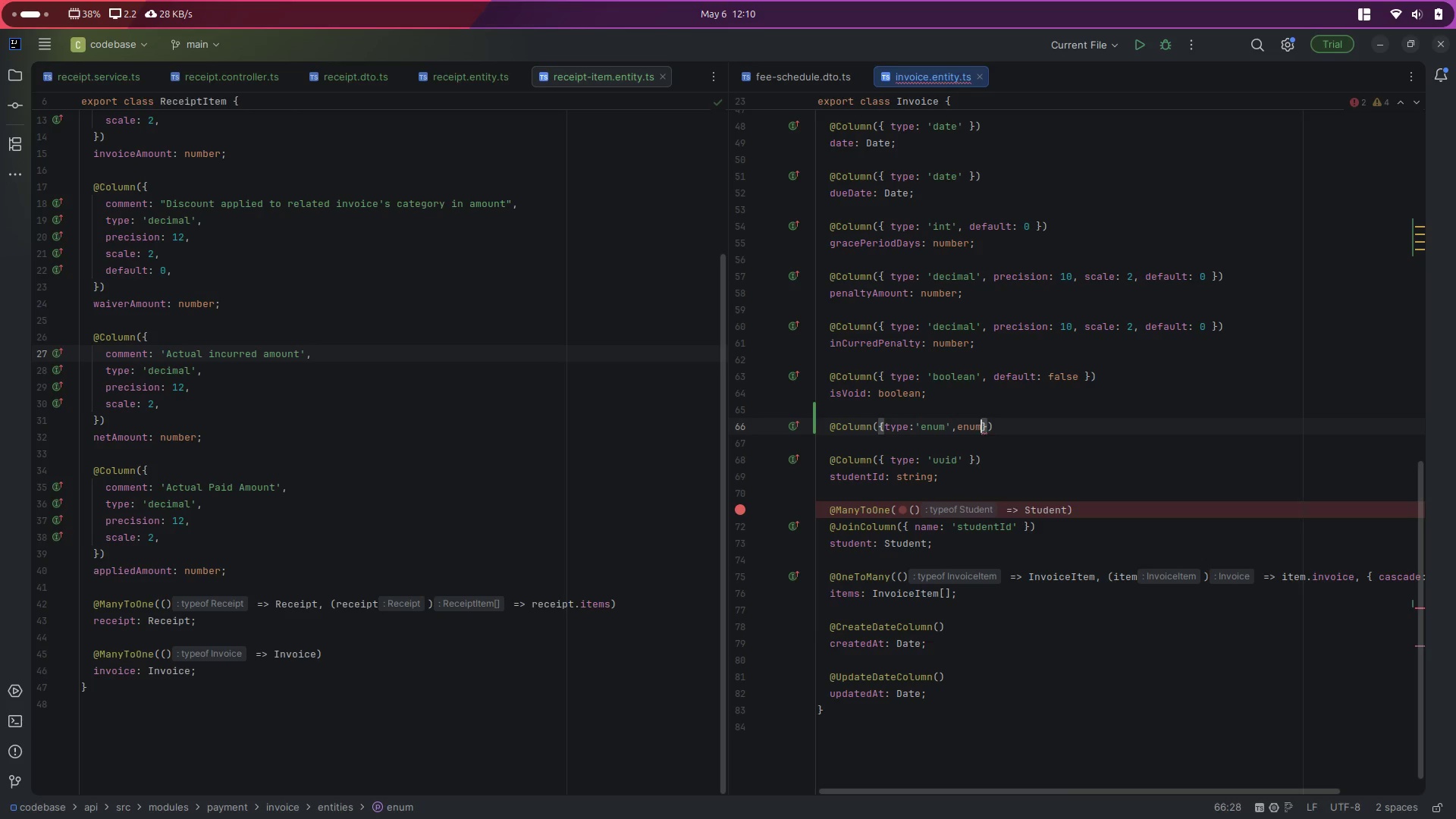 
key(Space)
 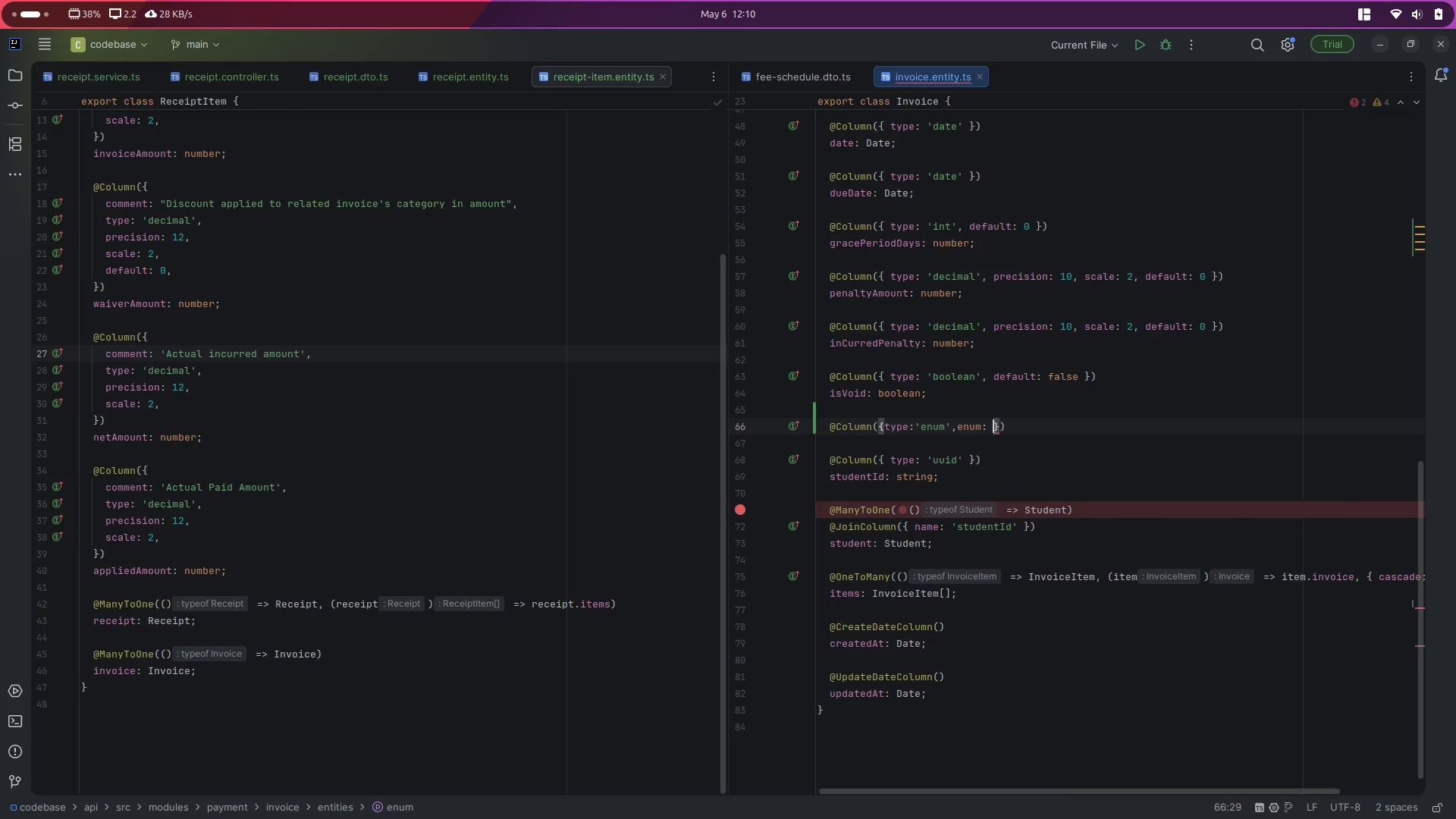 
key(Control+ControlLeft)
 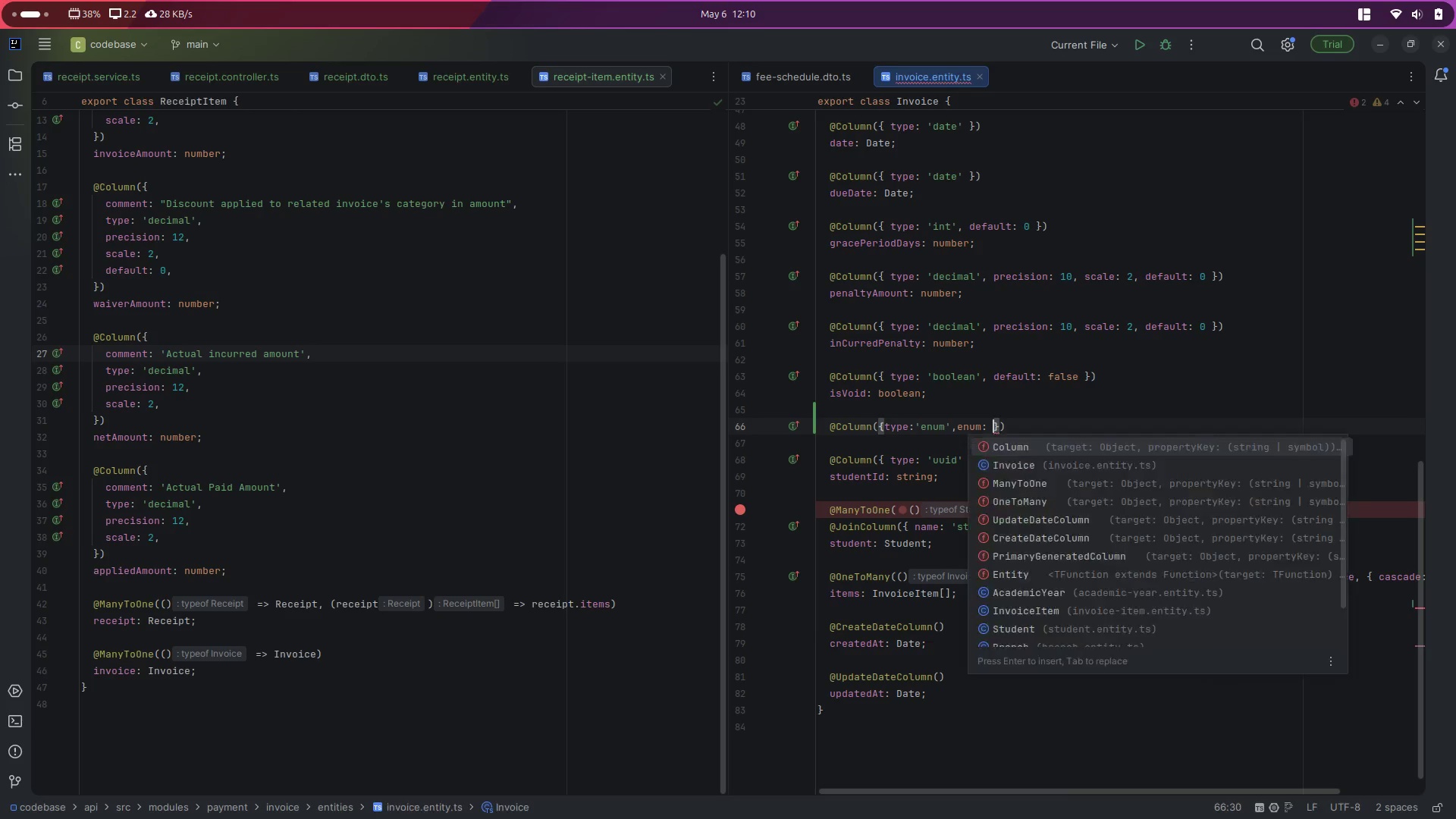 
key(Control+V)
 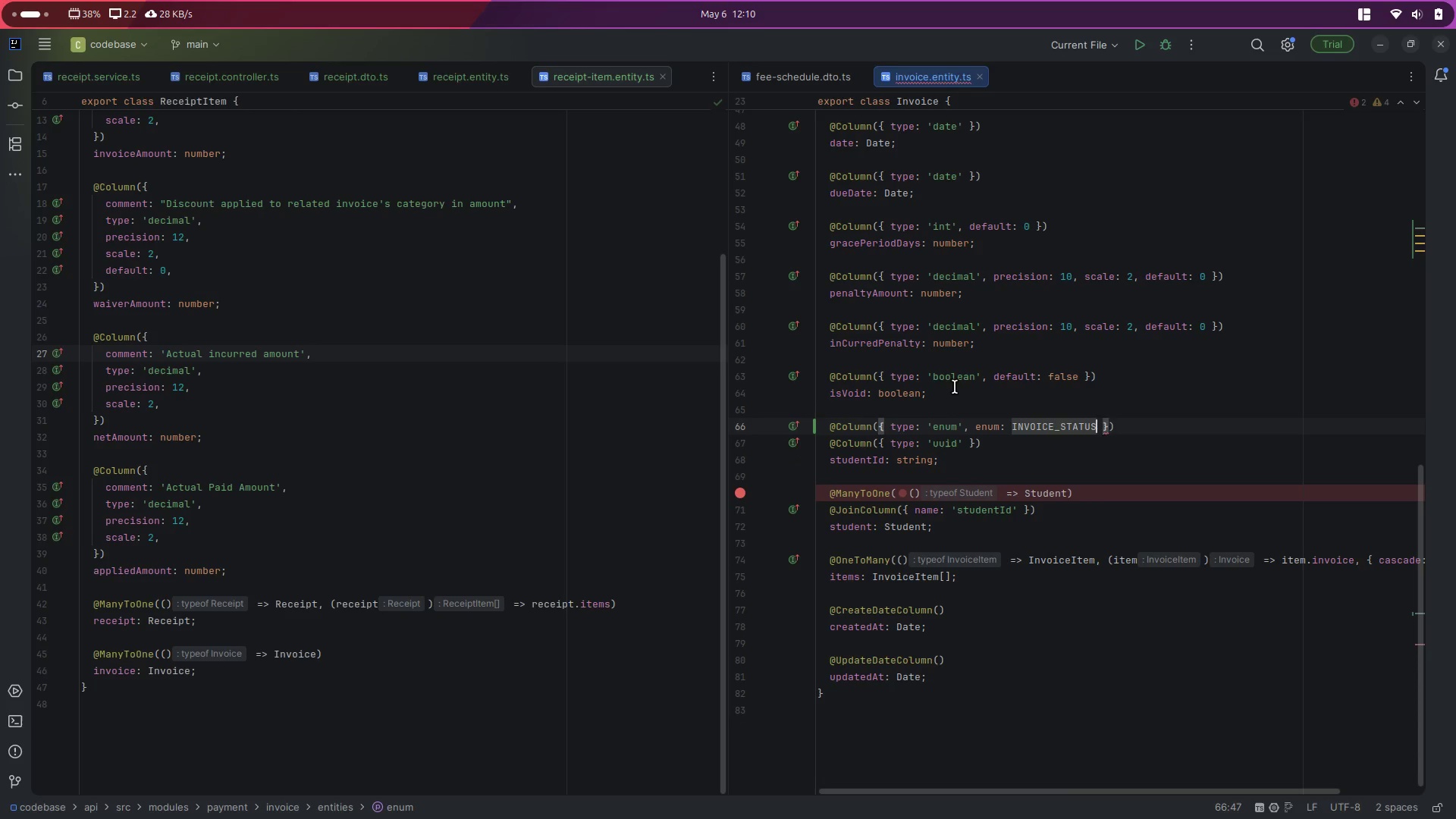 
type(,defa)
 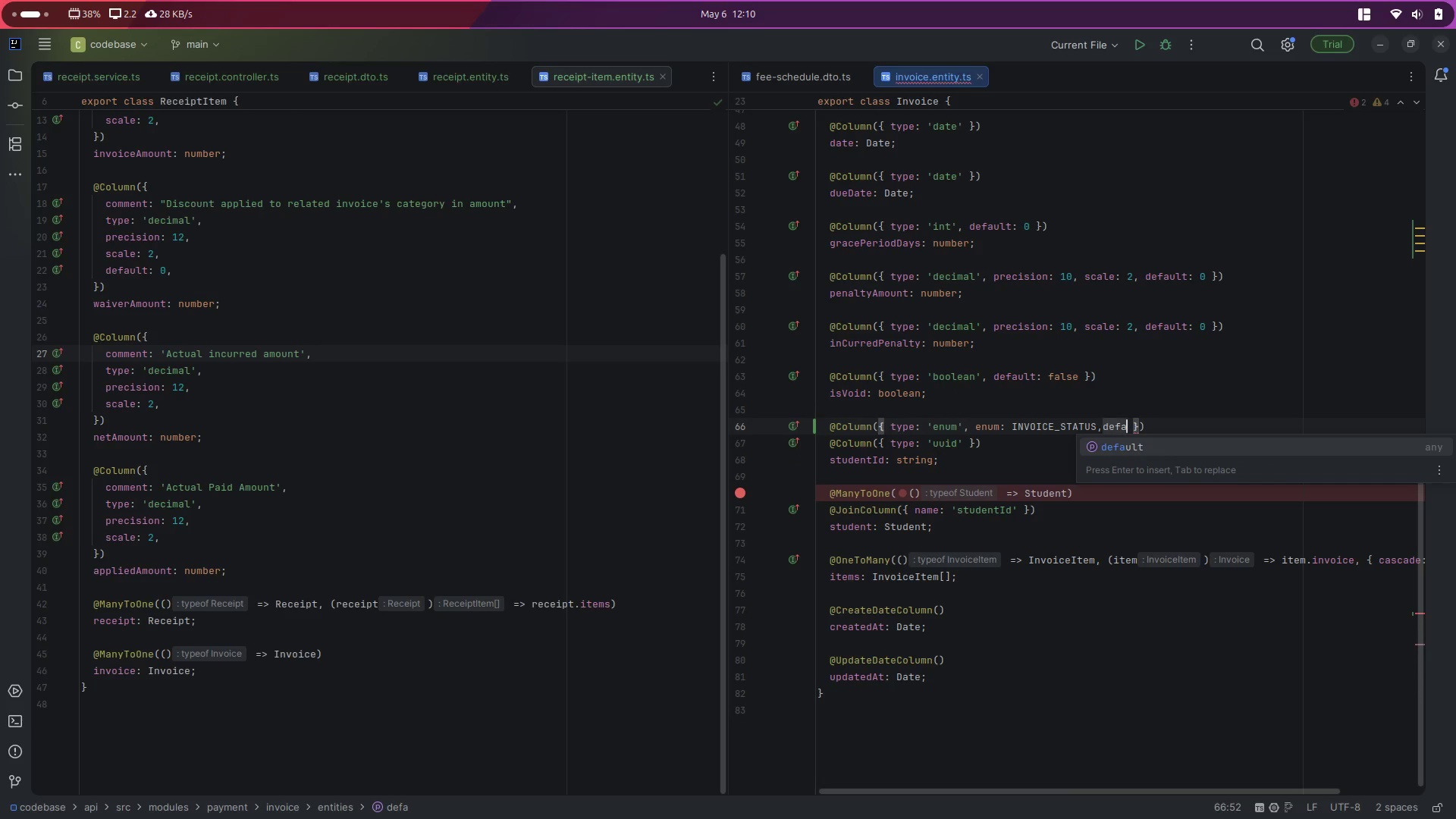 
key(Enter)
 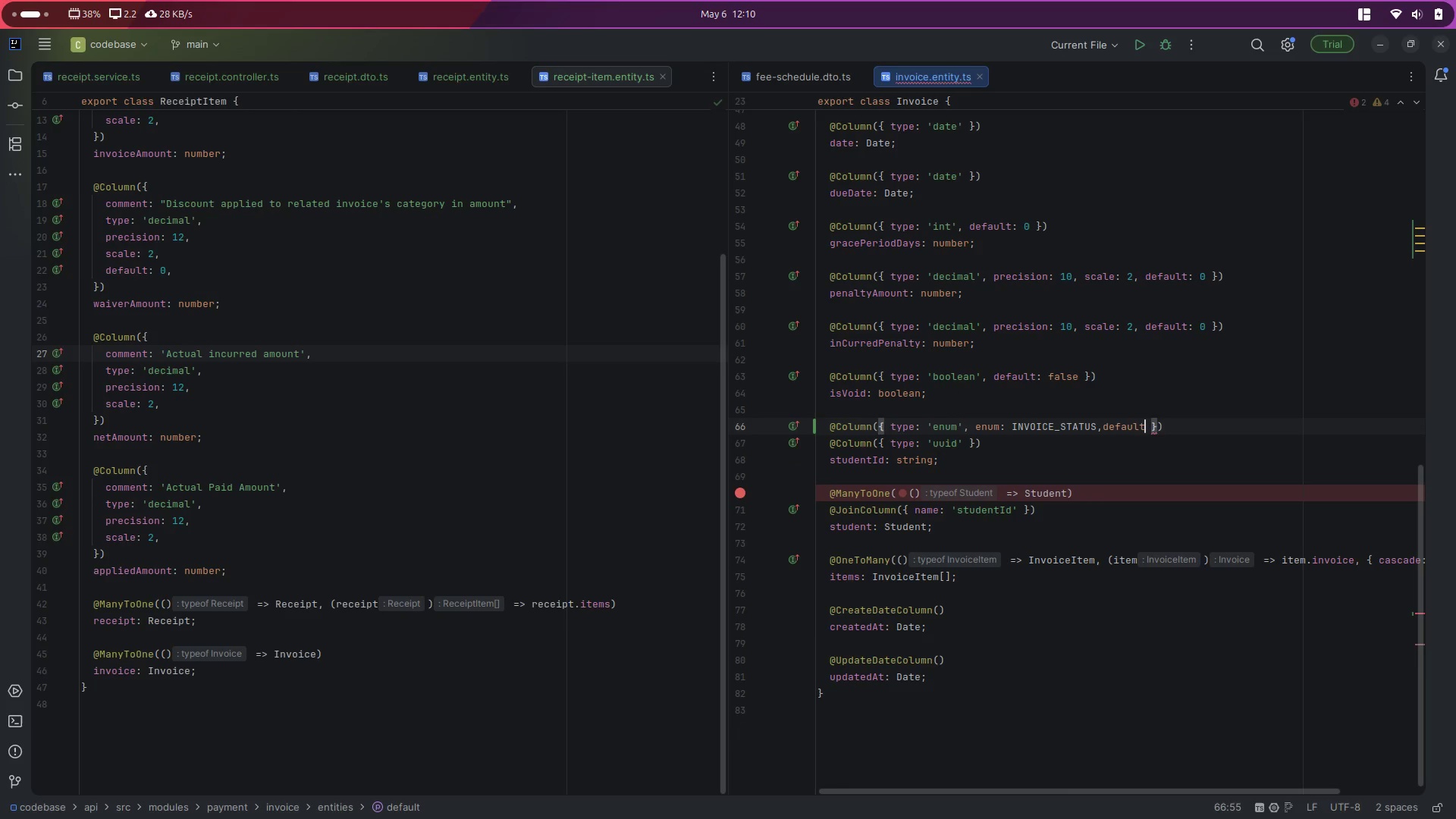 
key(Shift+ShiftLeft)
 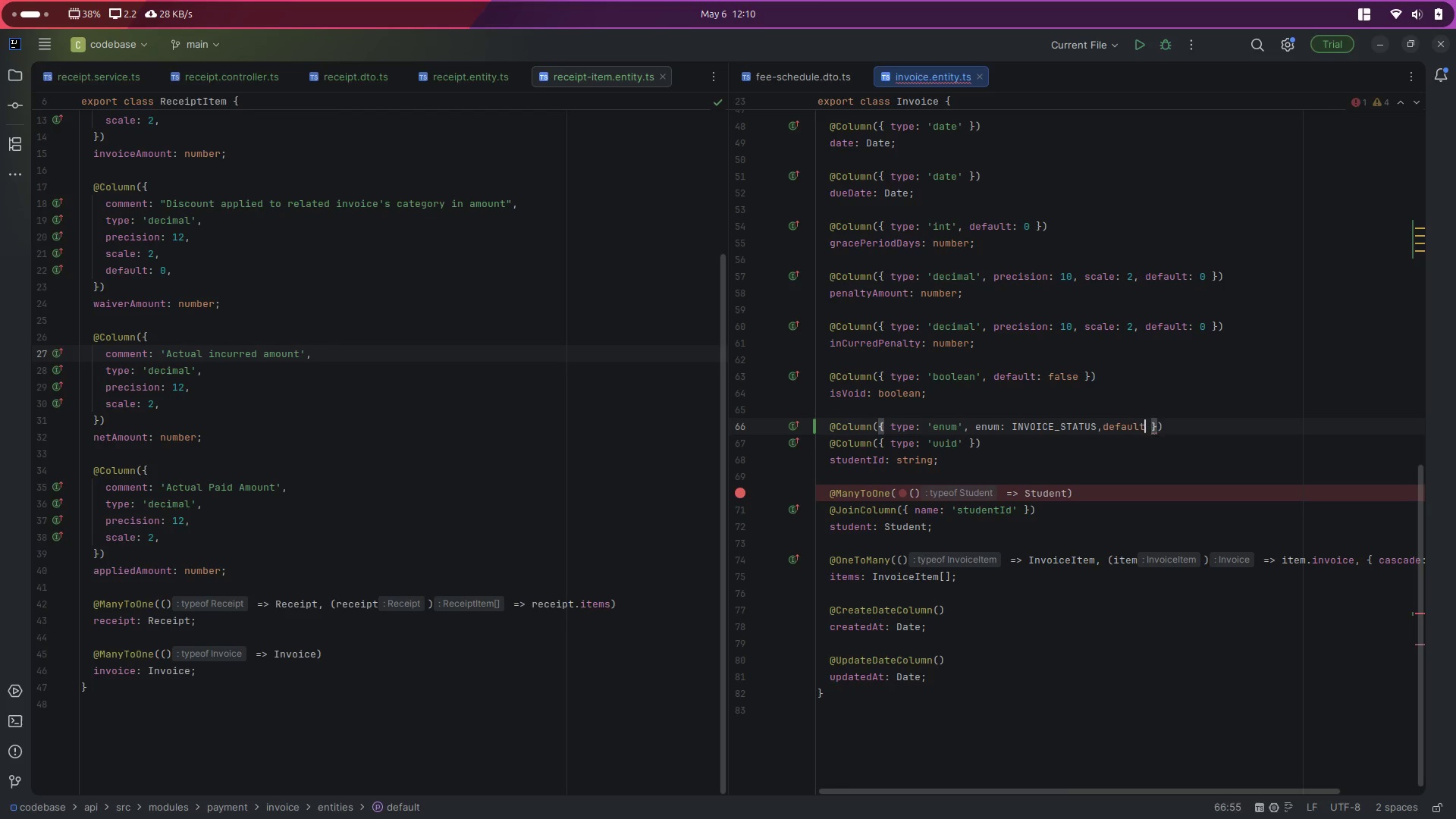 
key(Shift+Semicolon)
 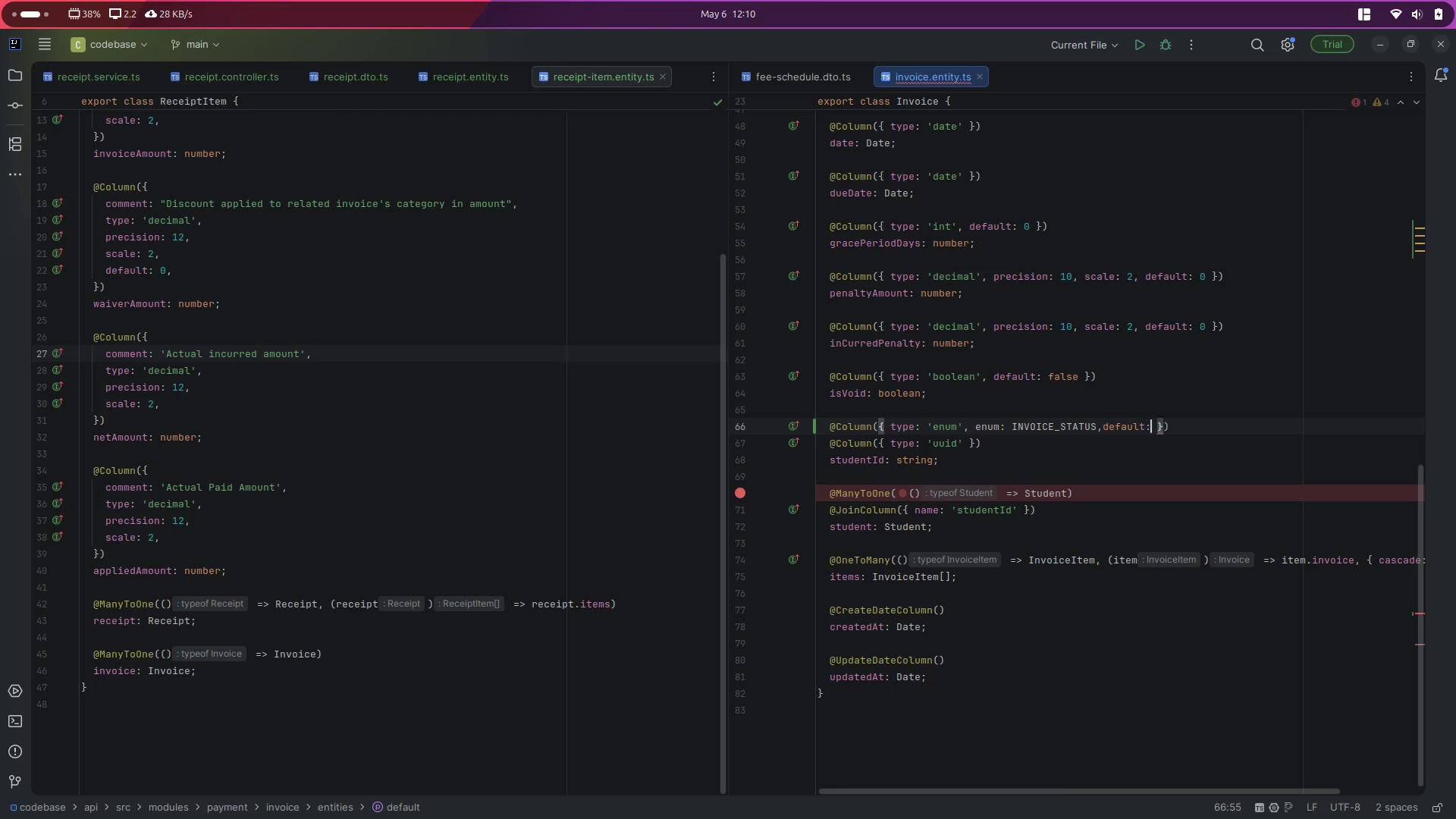 
key(Shift+Space)
 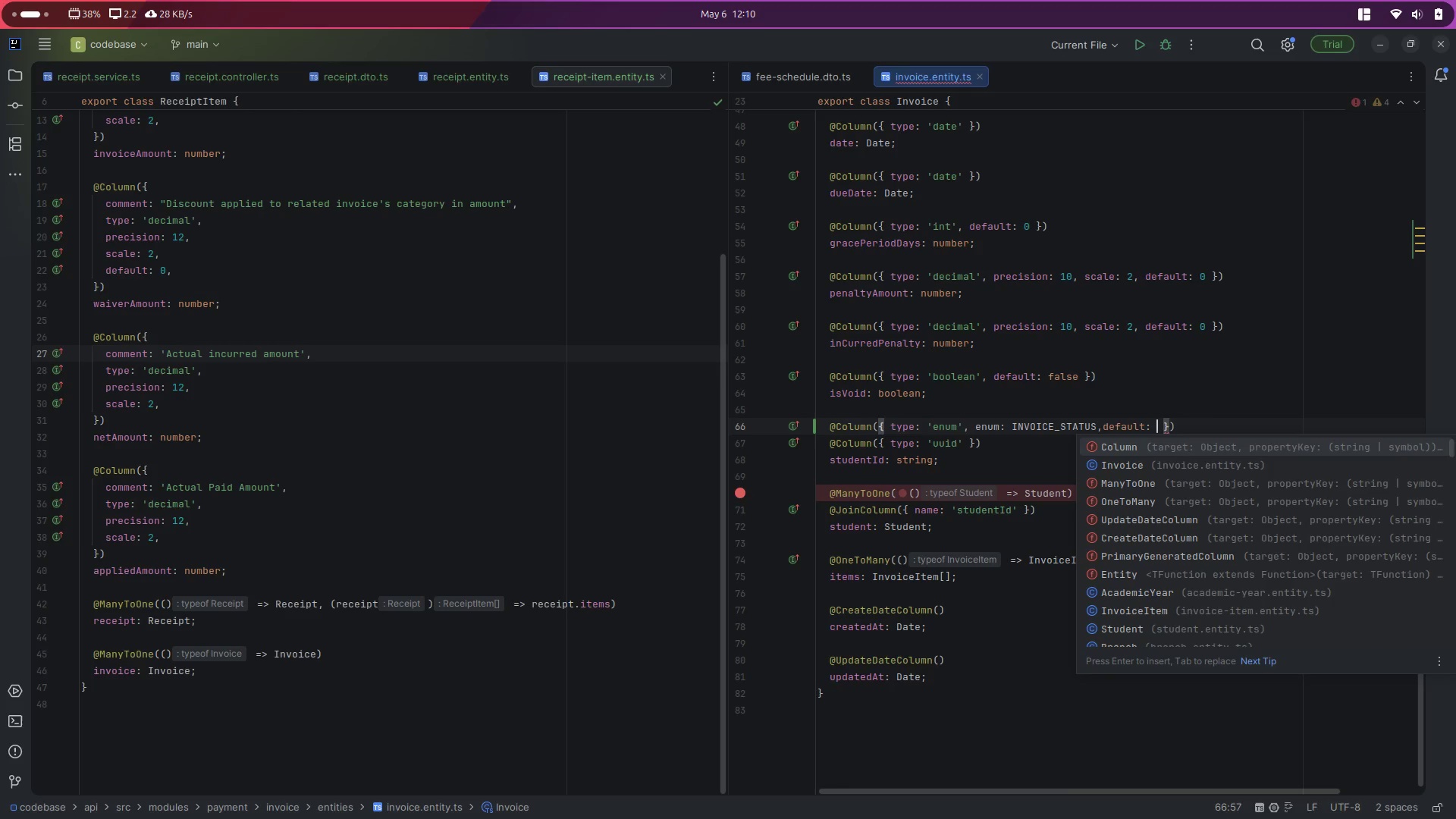 
key(Control+ControlLeft)
 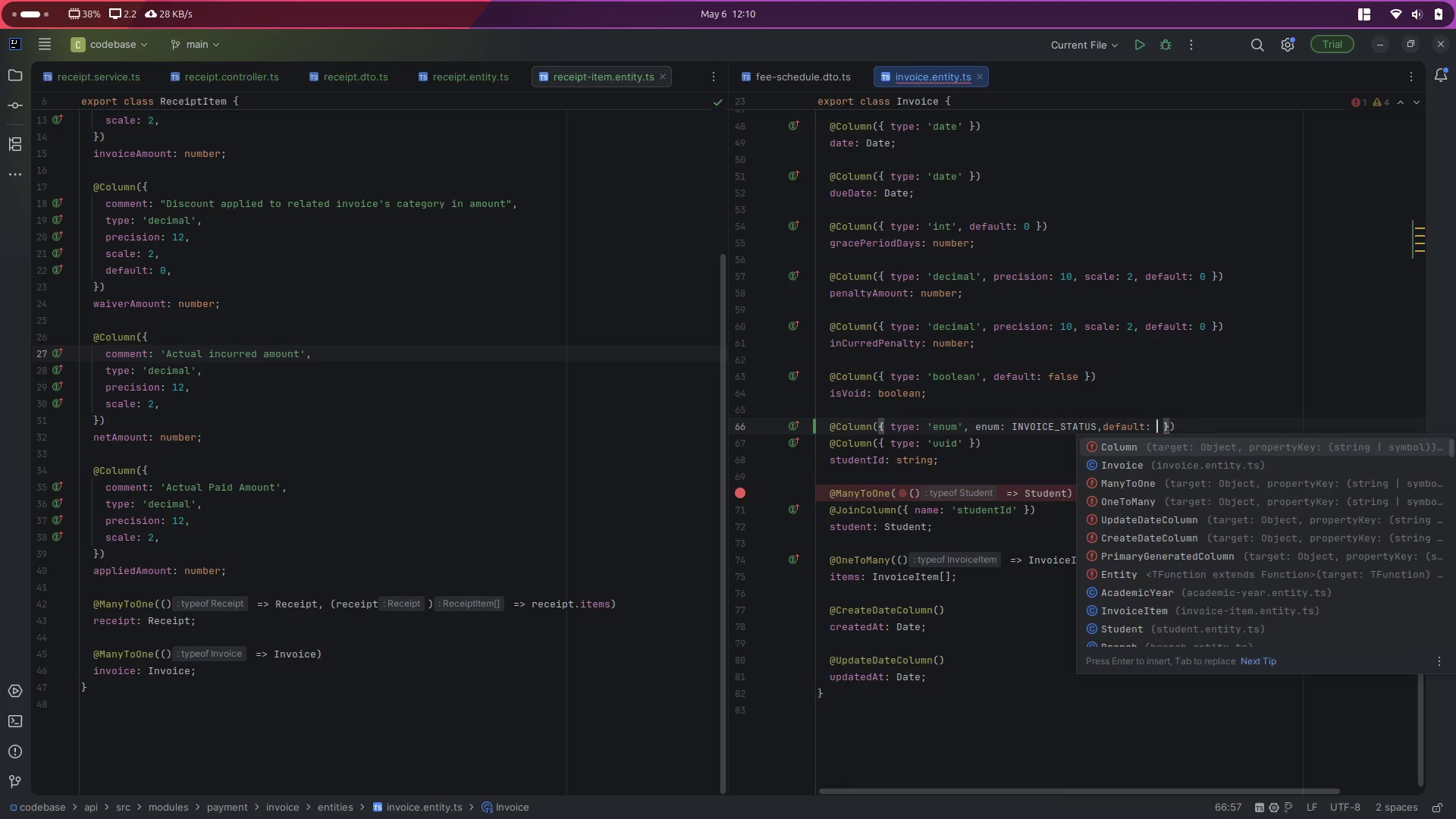 
key(Control+V)
 